 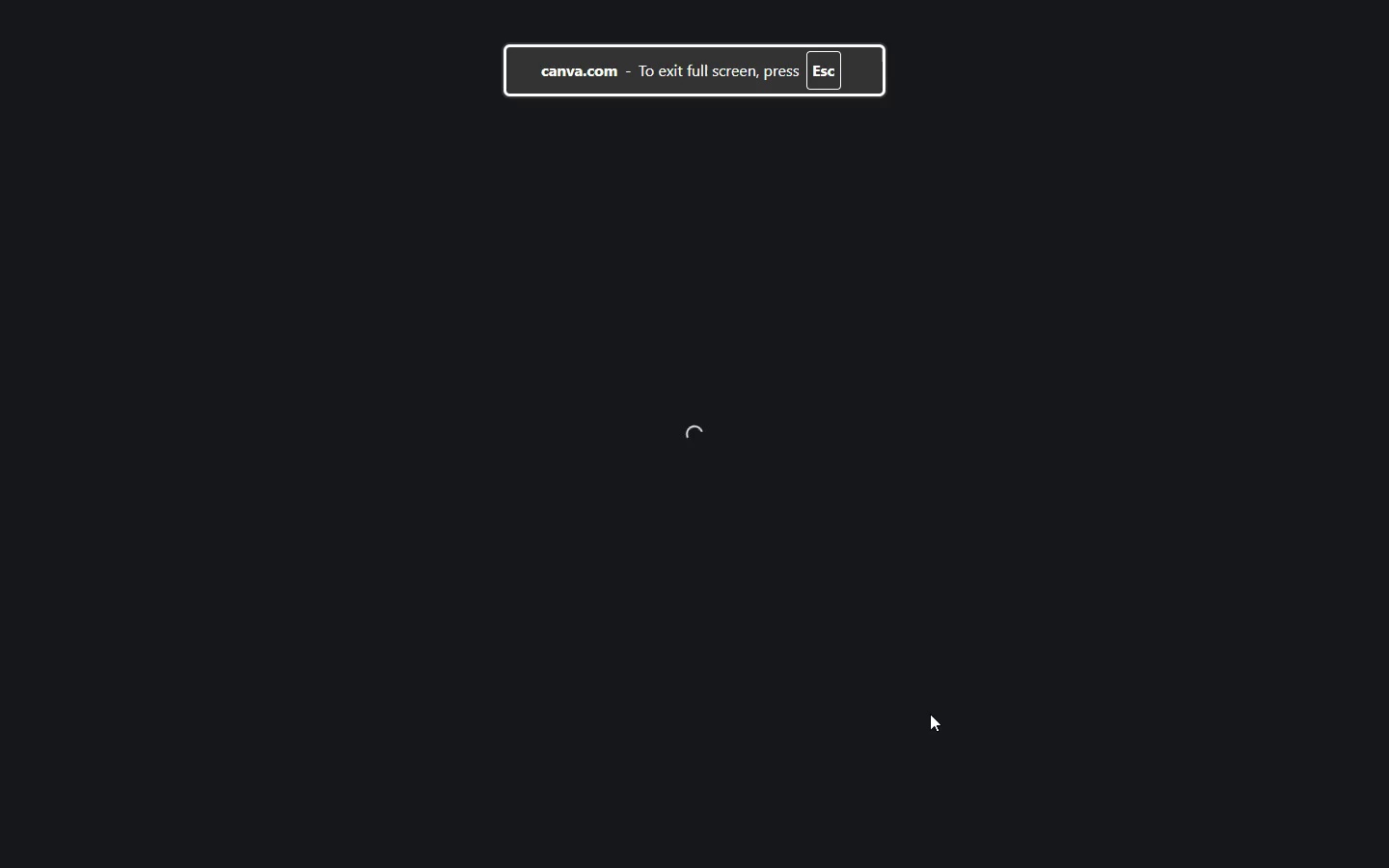 
key(Escape)
 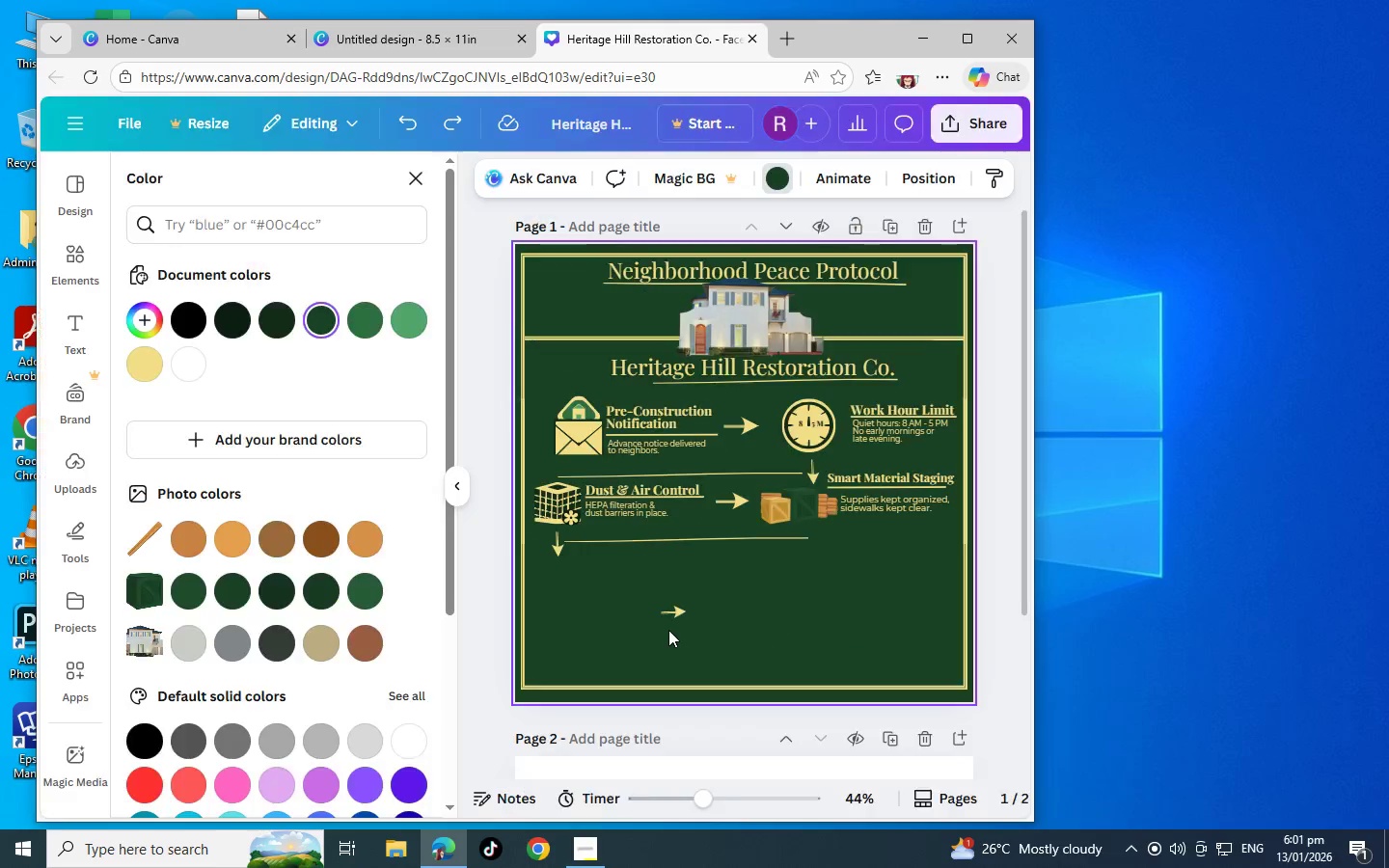 
scroll: coordinate [514, 468], scroll_direction: down, amount: 2.0
 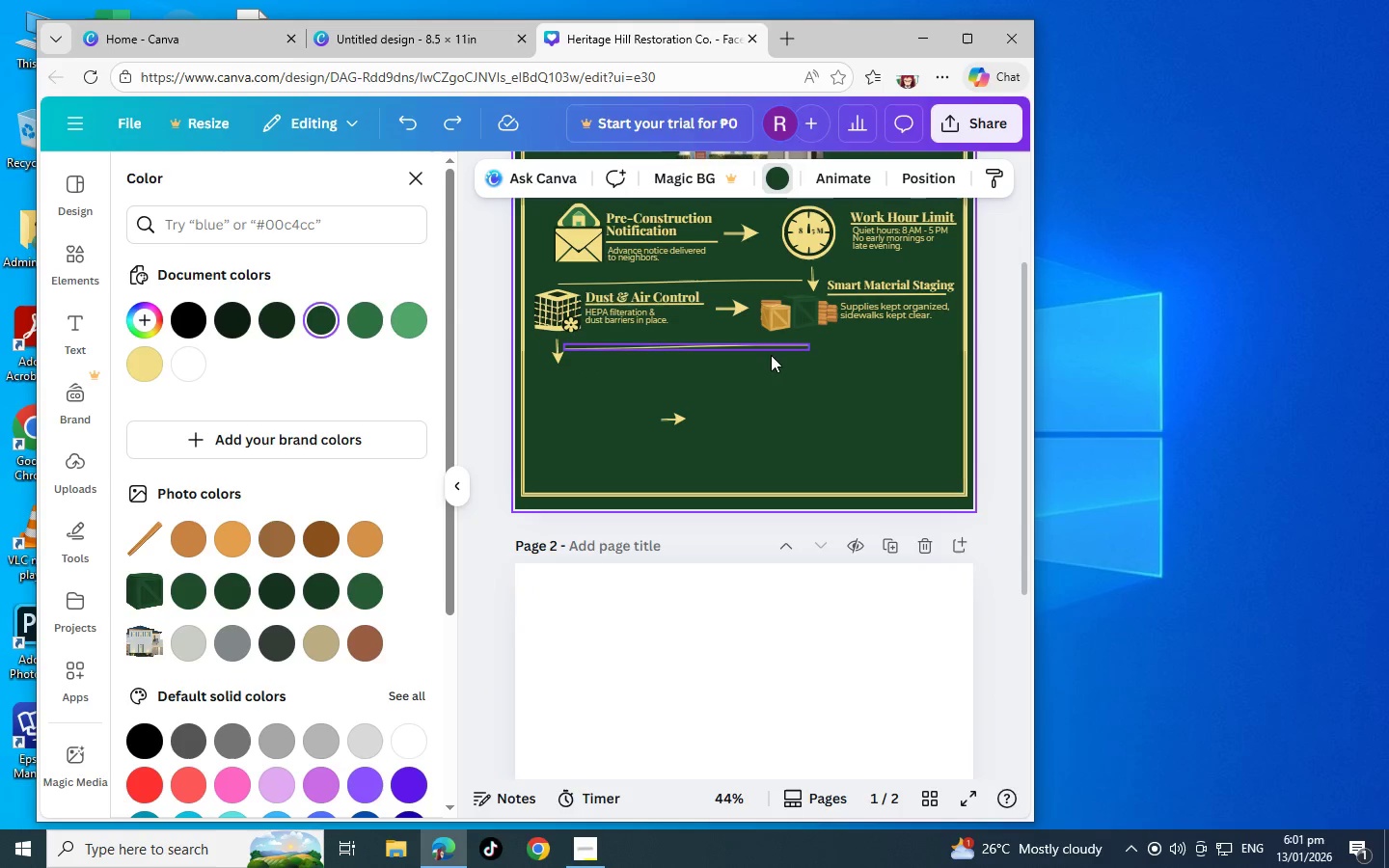 
scroll: coordinate [722, 485], scroll_direction: up, amount: 4.0
 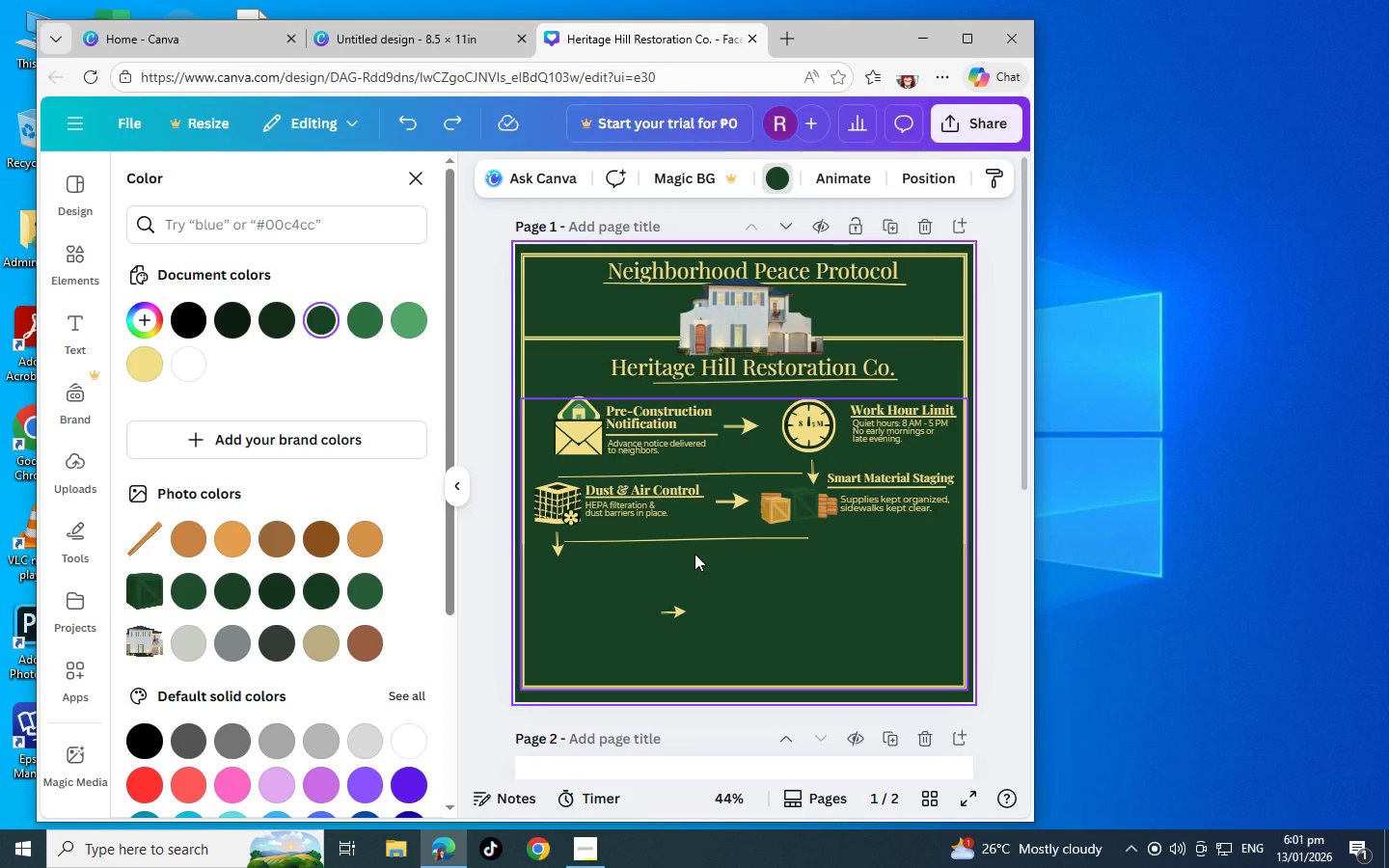 
scroll: coordinate [695, 421], scroll_direction: down, amount: 4.0
 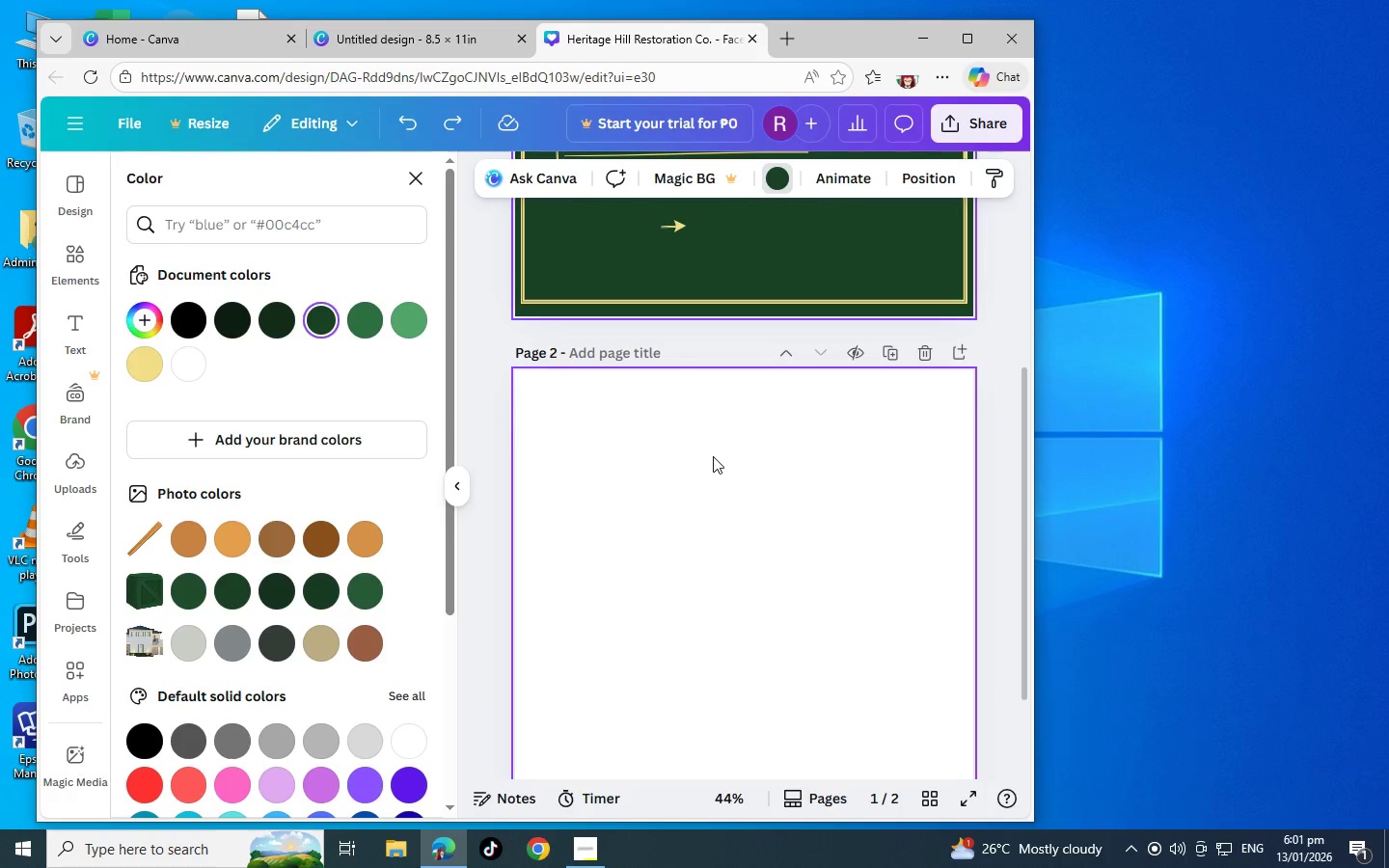 
scroll: coordinate [687, 497], scroll_direction: up, amount: 4.0
 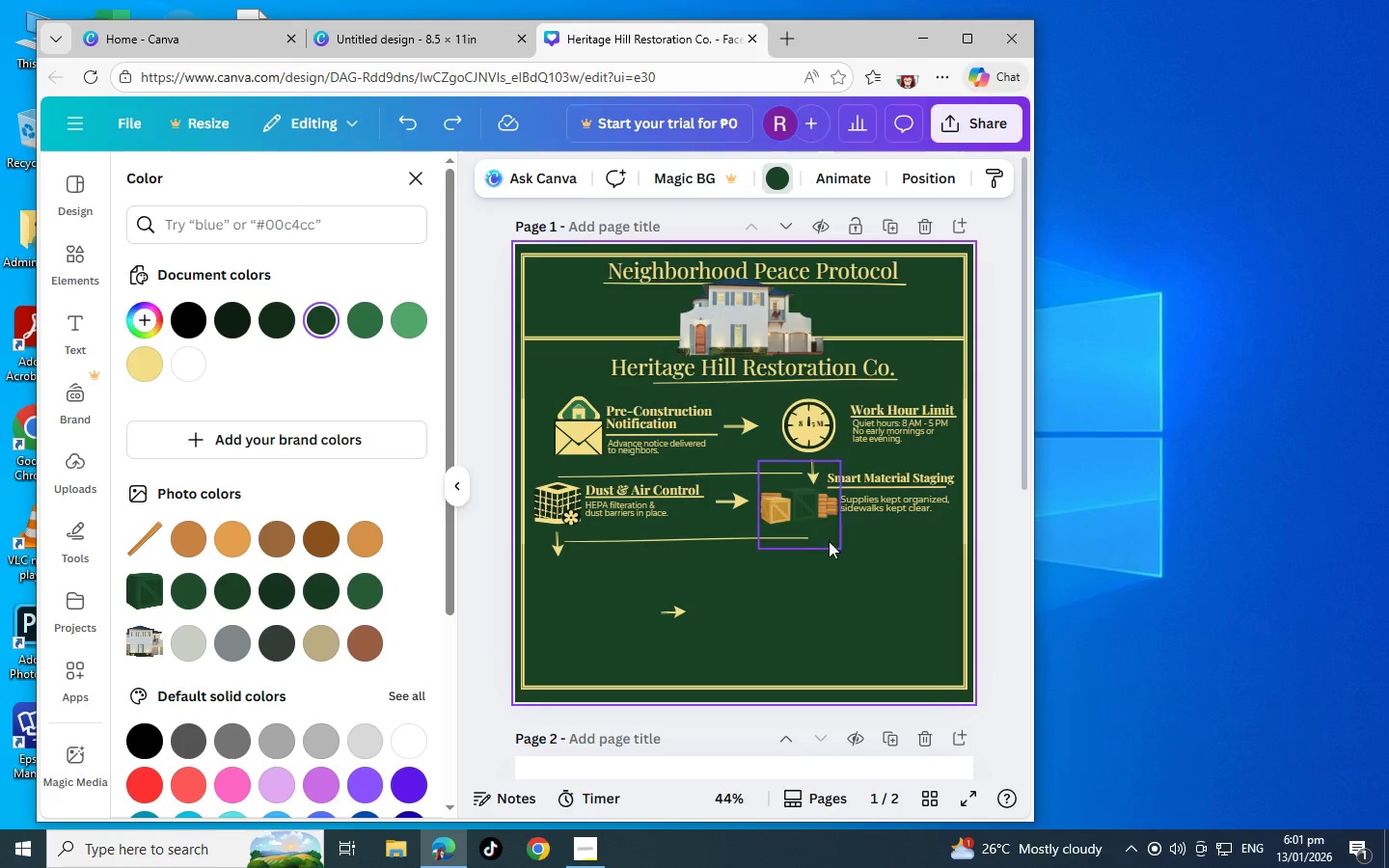 
left_click([672, 537])
 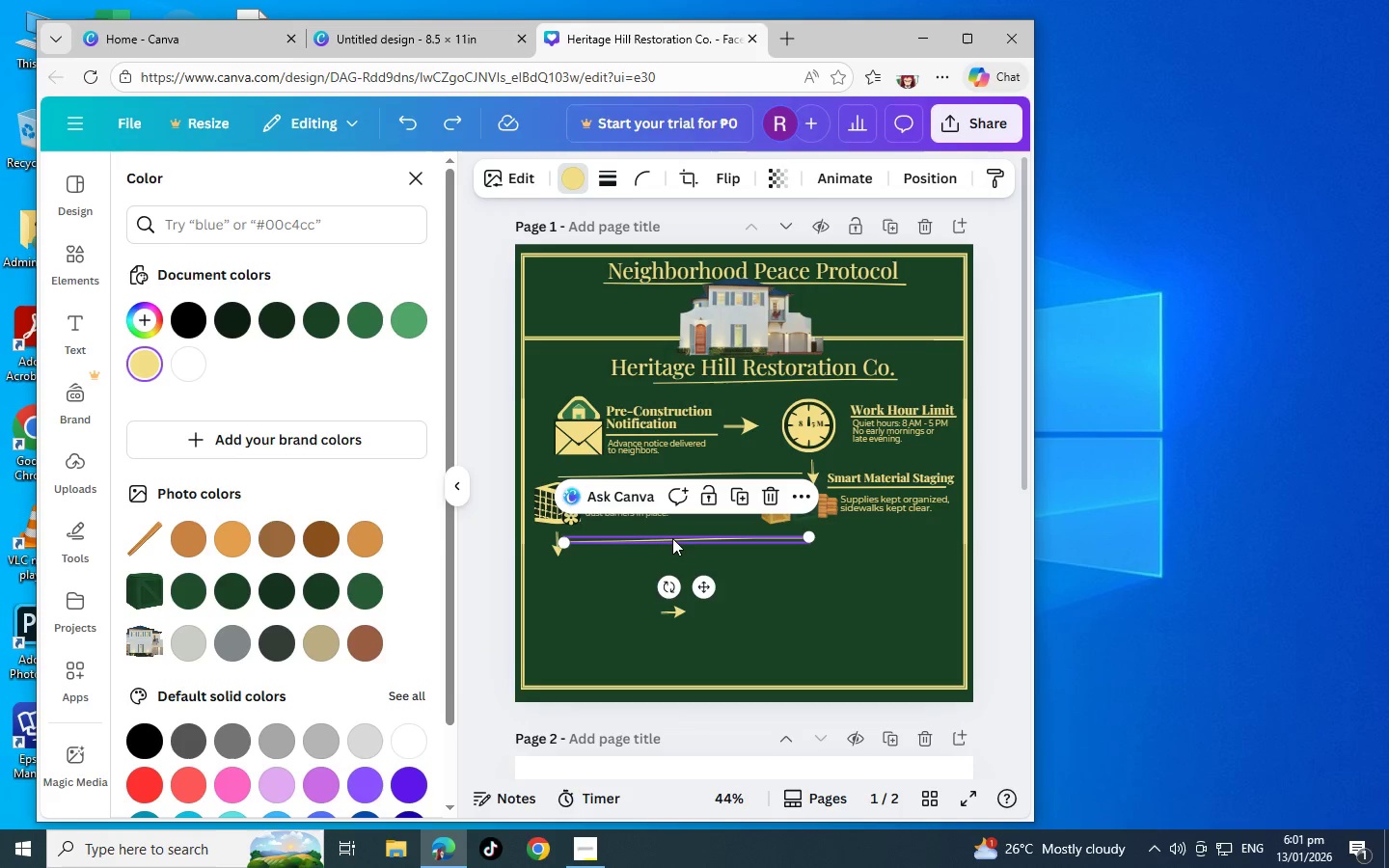 
left_click_drag(start_coordinate=[672, 539], to_coordinate=[673, 546])
 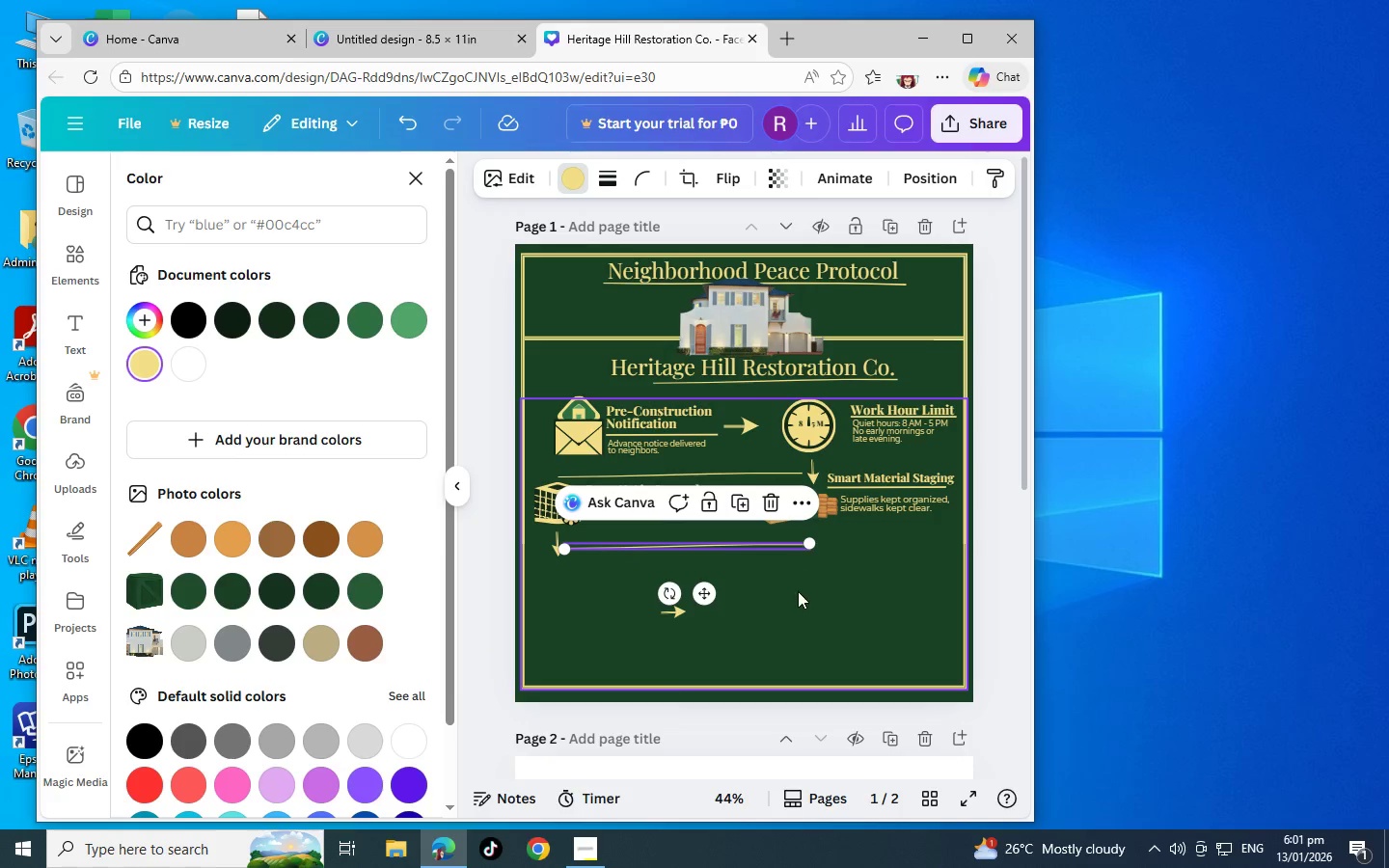 
left_click([800, 595])
 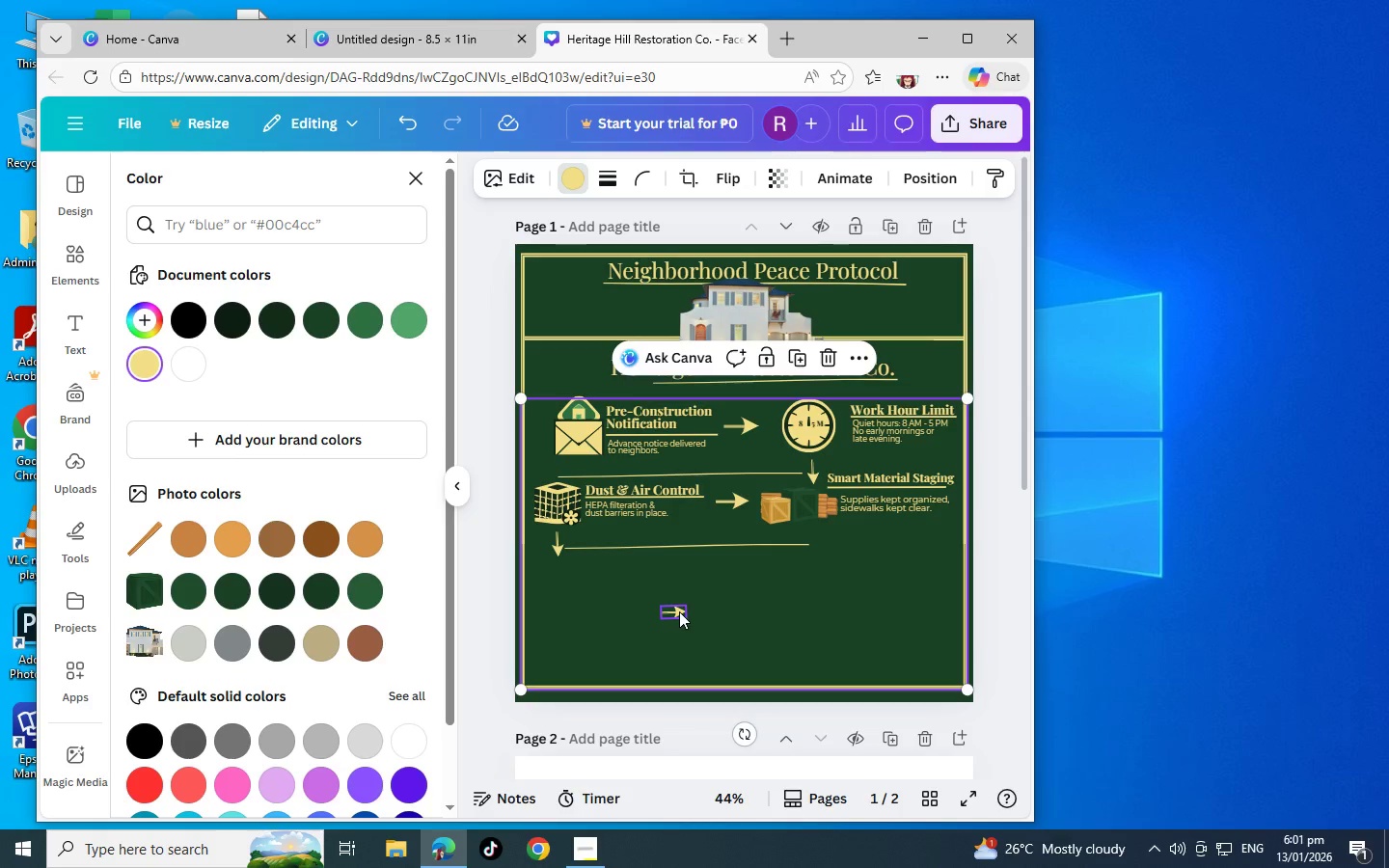 
left_click_drag(start_coordinate=[678, 611], to_coordinate=[738, 611])
 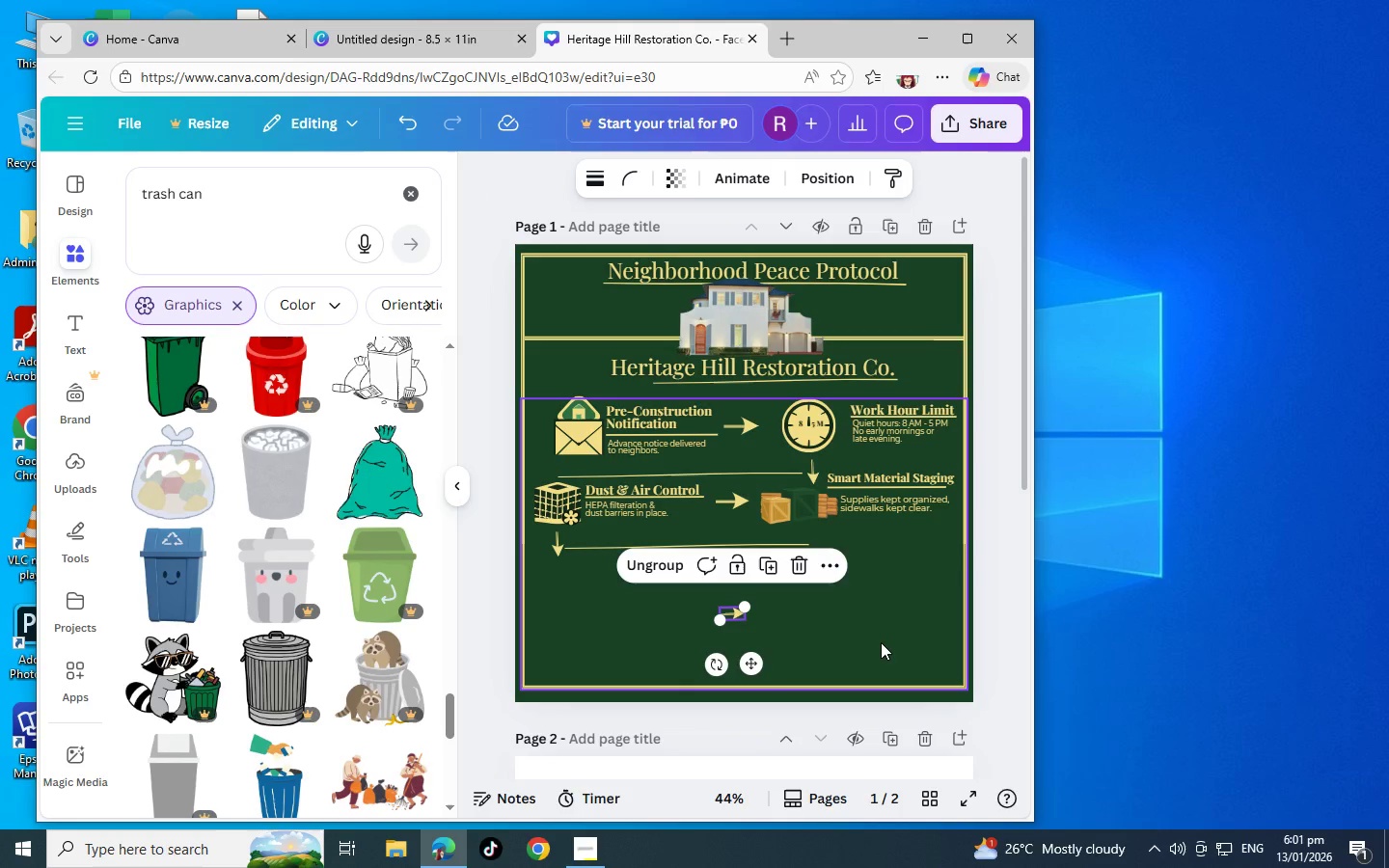 
left_click([881, 642])
 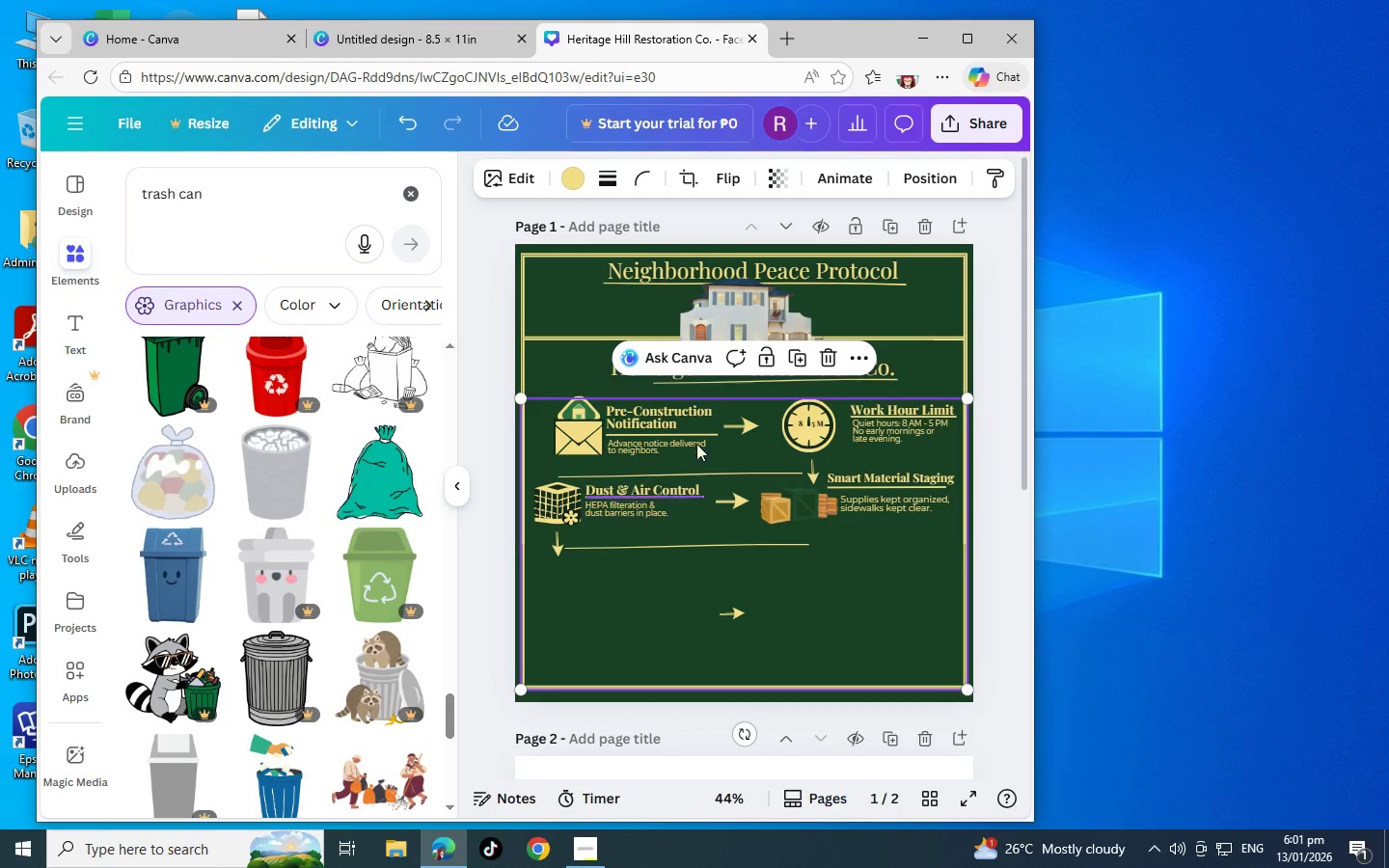 
wait(8.7)
 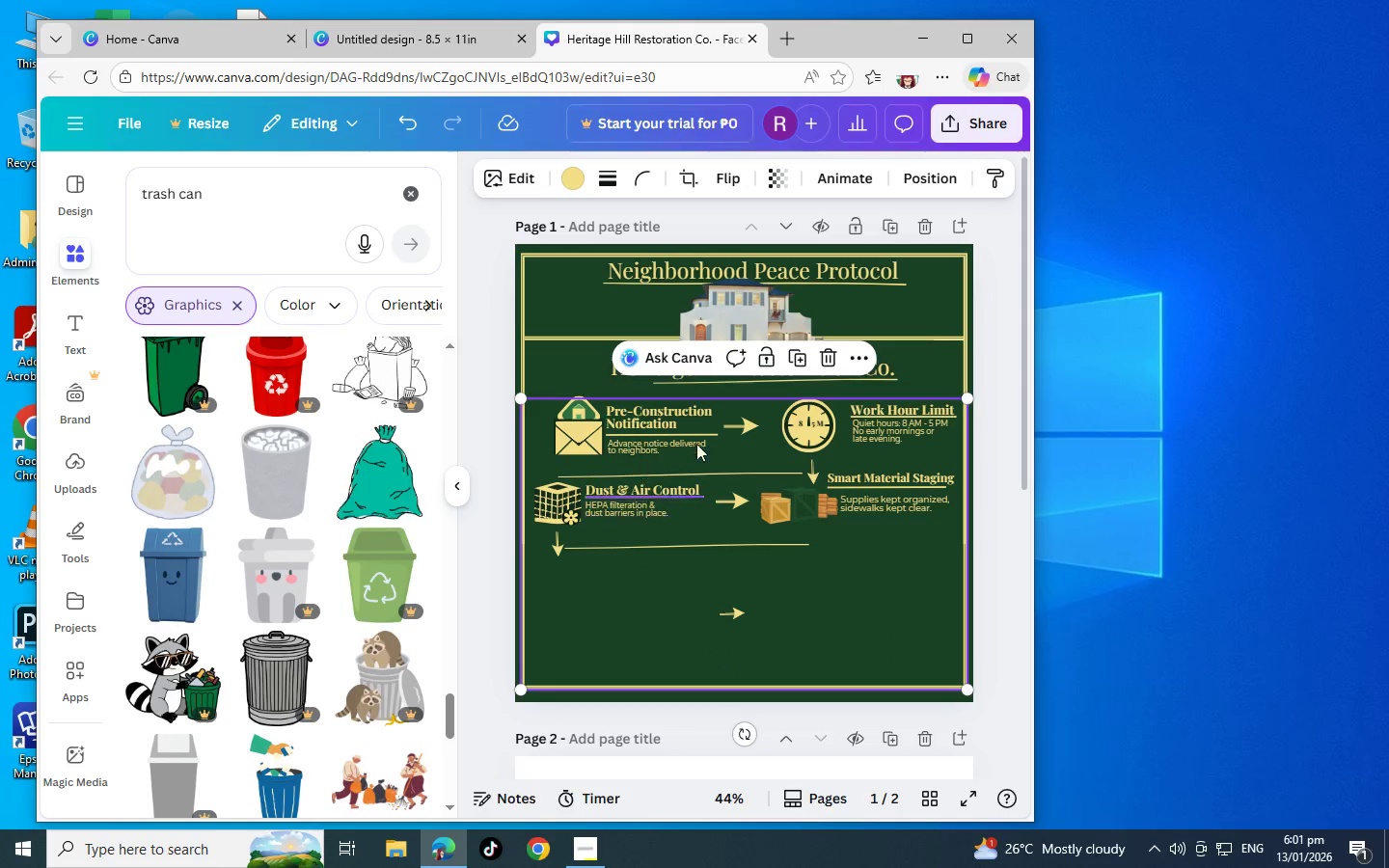 
scroll: coordinate [393, 351], scroll_direction: down, amount: 8.0
 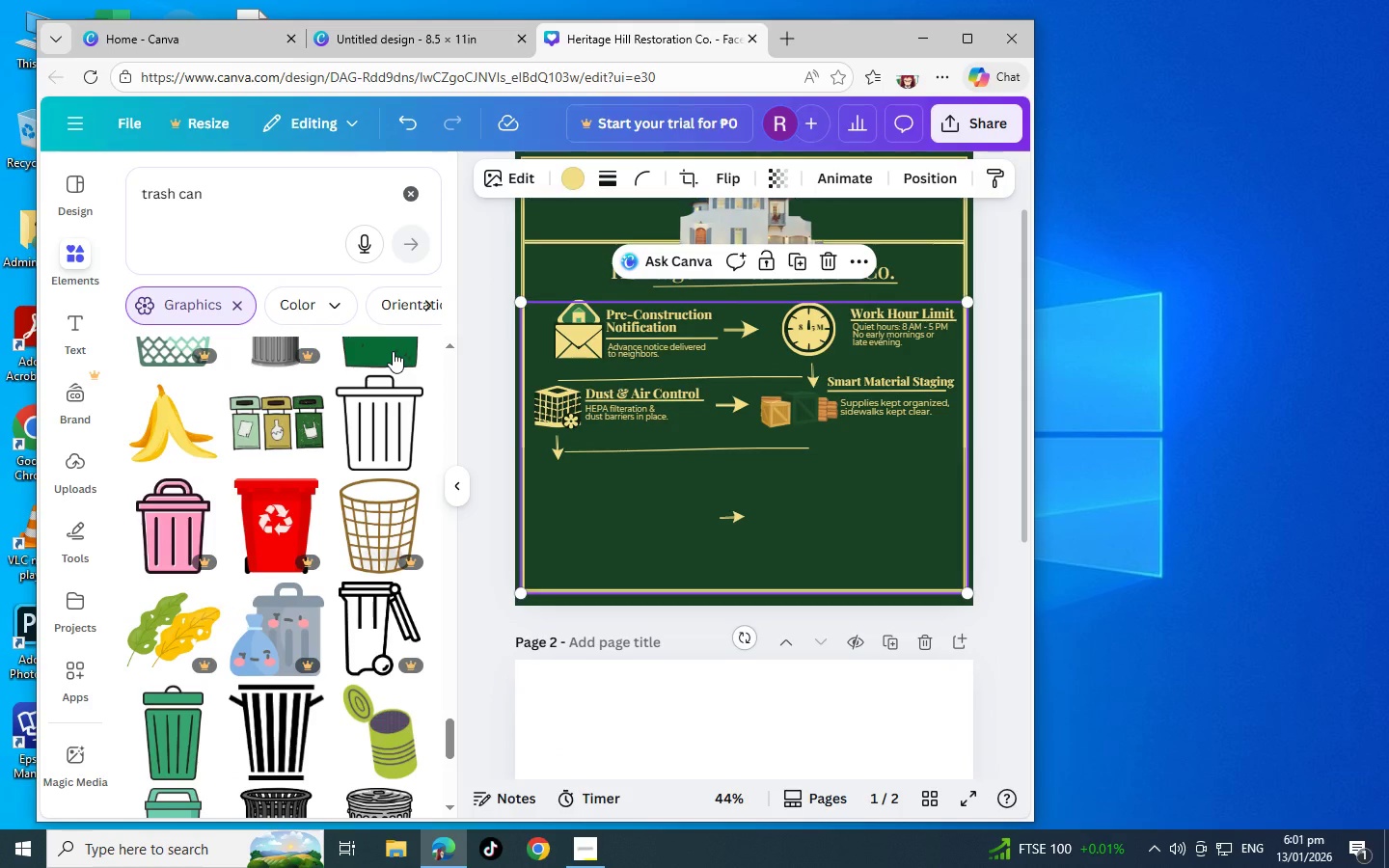 
scroll: coordinate [393, 351], scroll_direction: down, amount: 6.0
 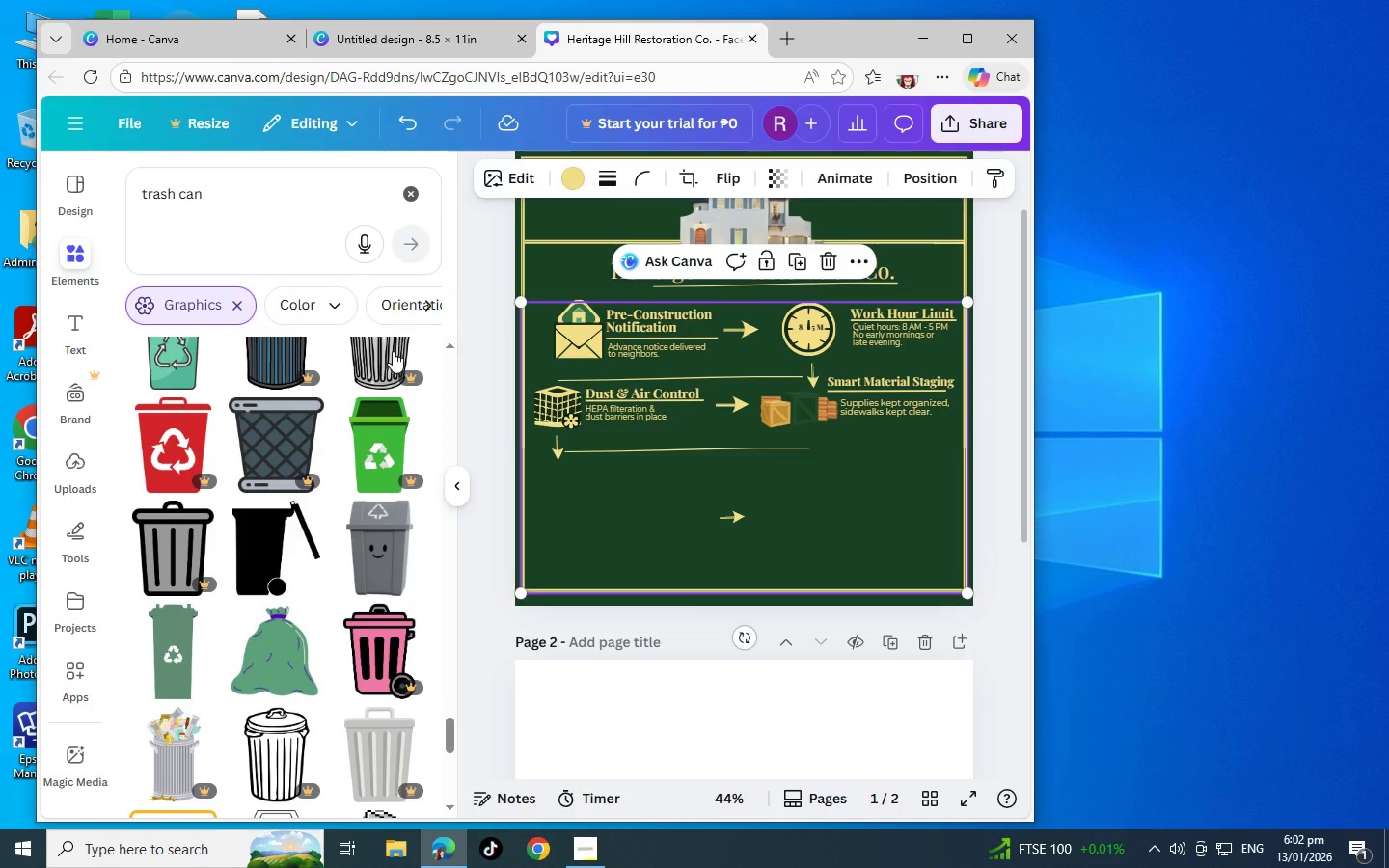 
wait(5.7)
 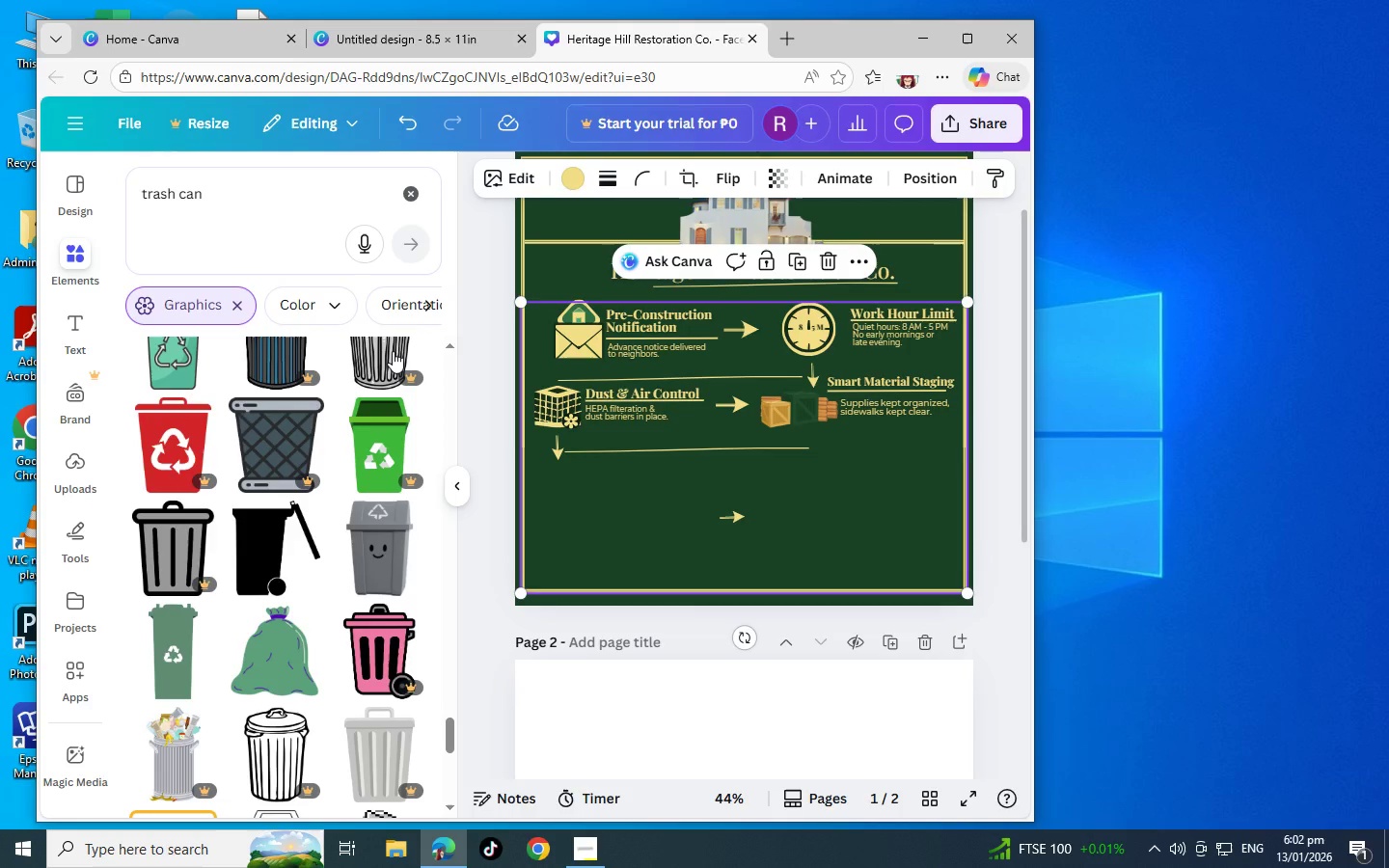 
scroll: coordinate [364, 425], scroll_direction: down, amount: 8.0
 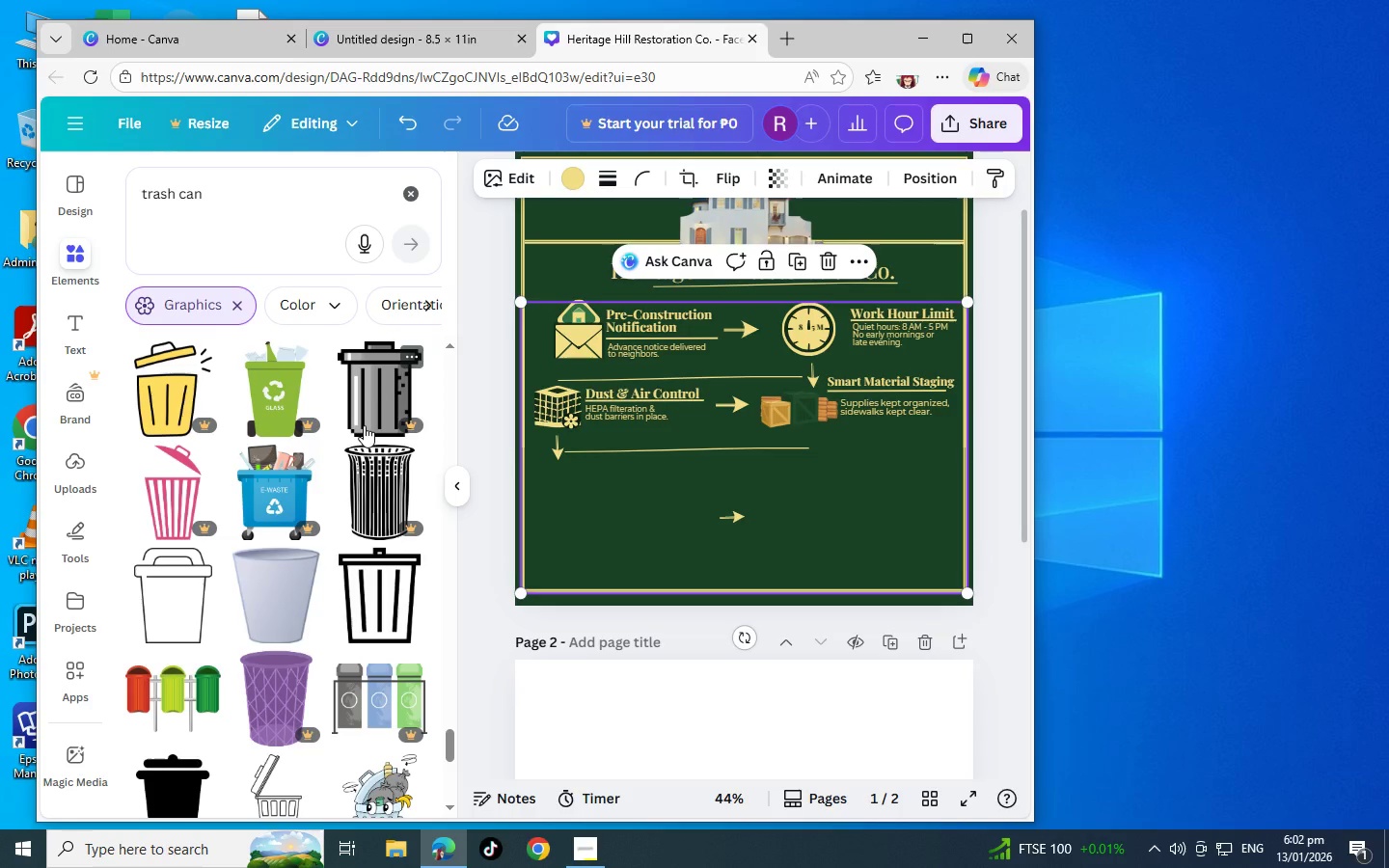 
wait(7.84)
 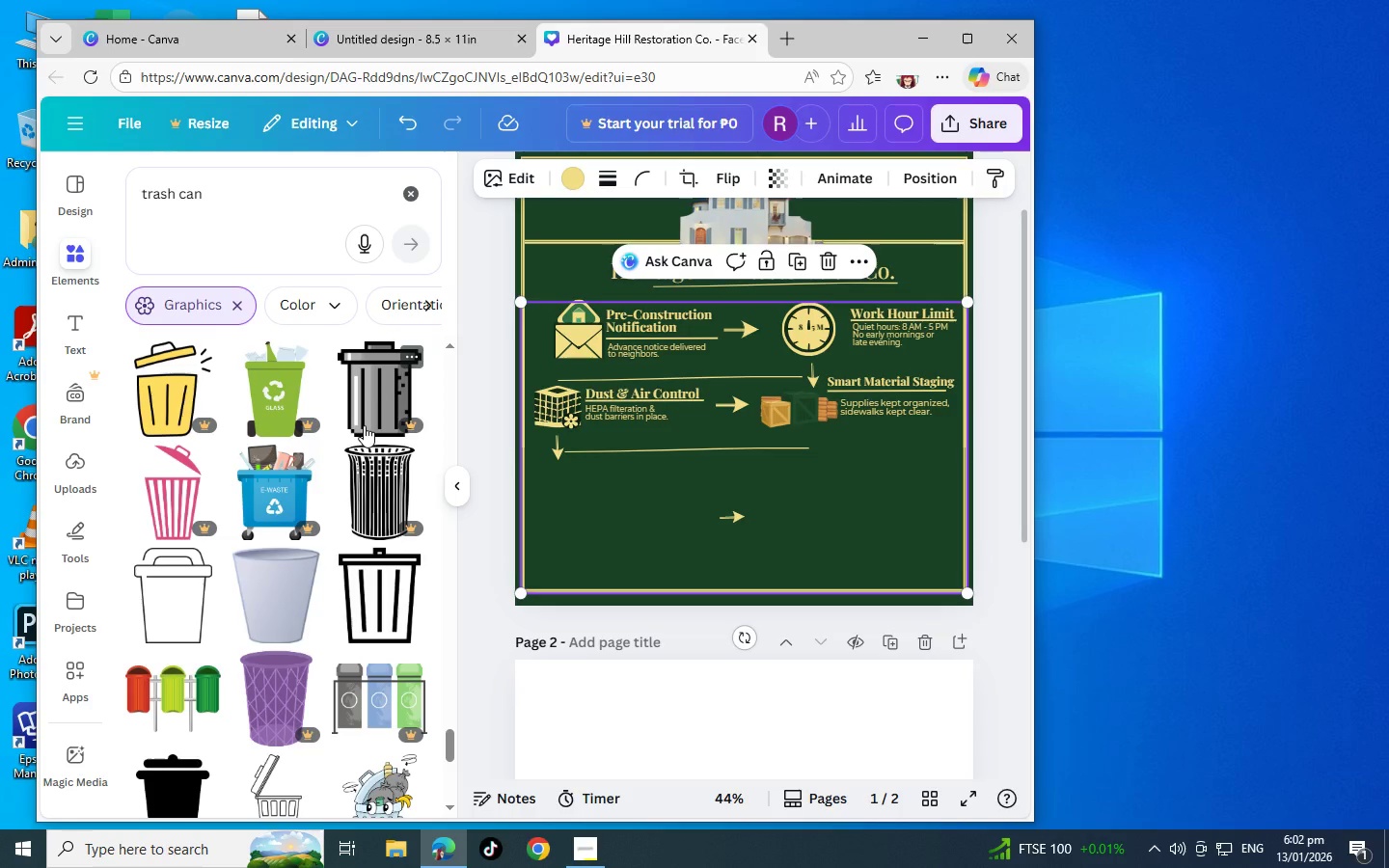 
scroll: coordinate [282, 436], scroll_direction: down, amount: 7.0
 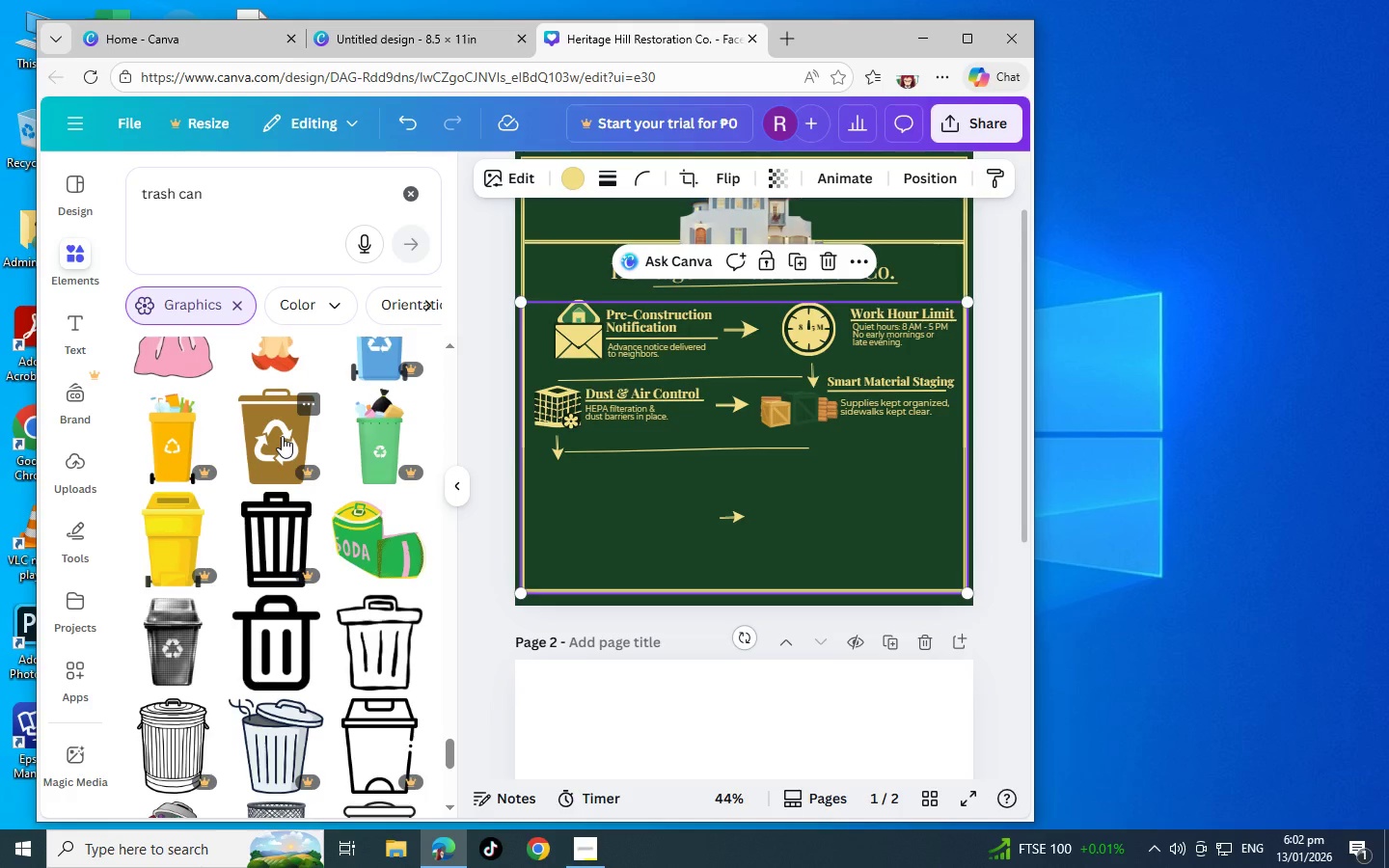 
scroll: coordinate [232, 475], scroll_direction: down, amount: 7.0
 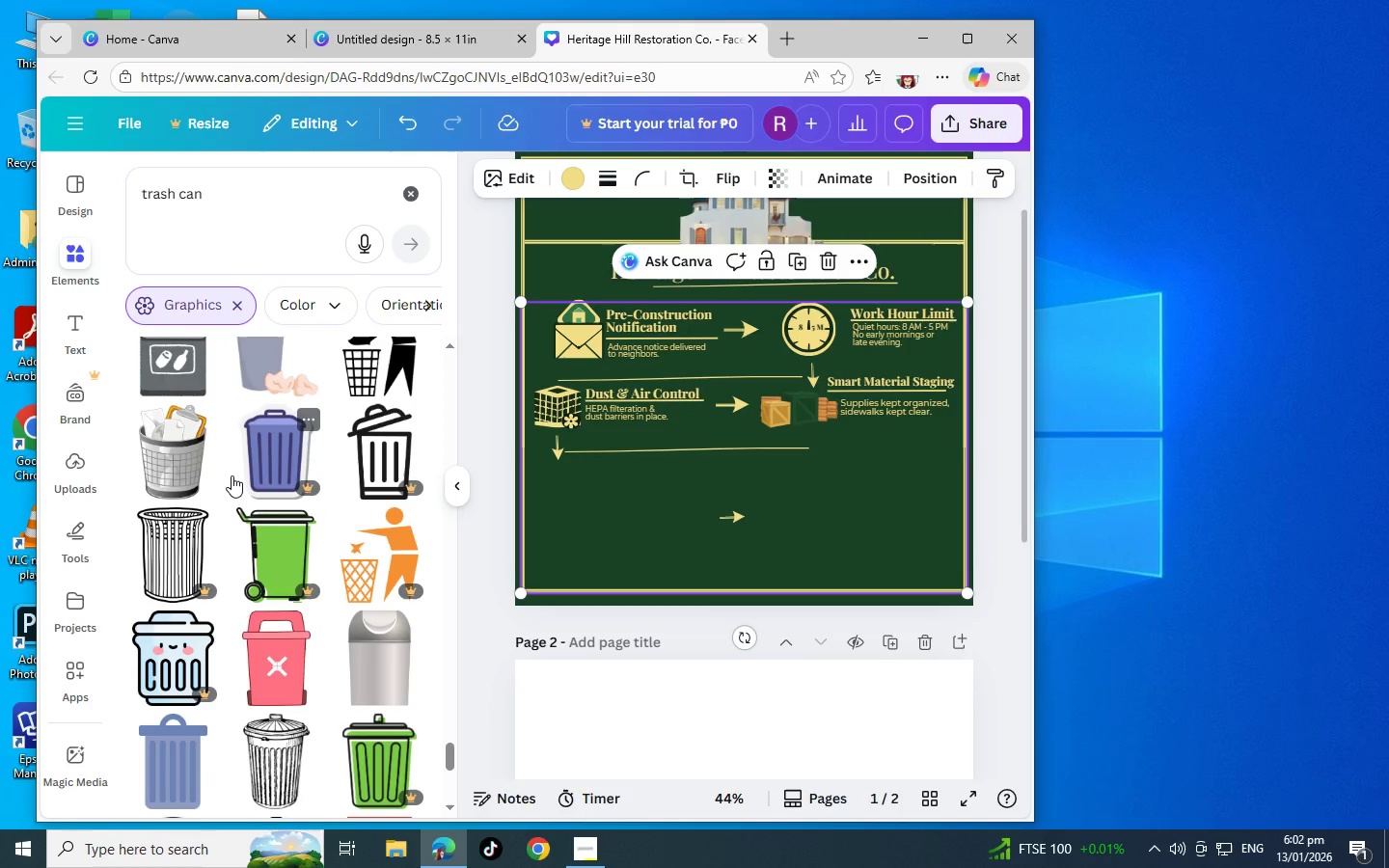 
scroll: coordinate [187, 546], scroll_direction: down, amount: 5.0
 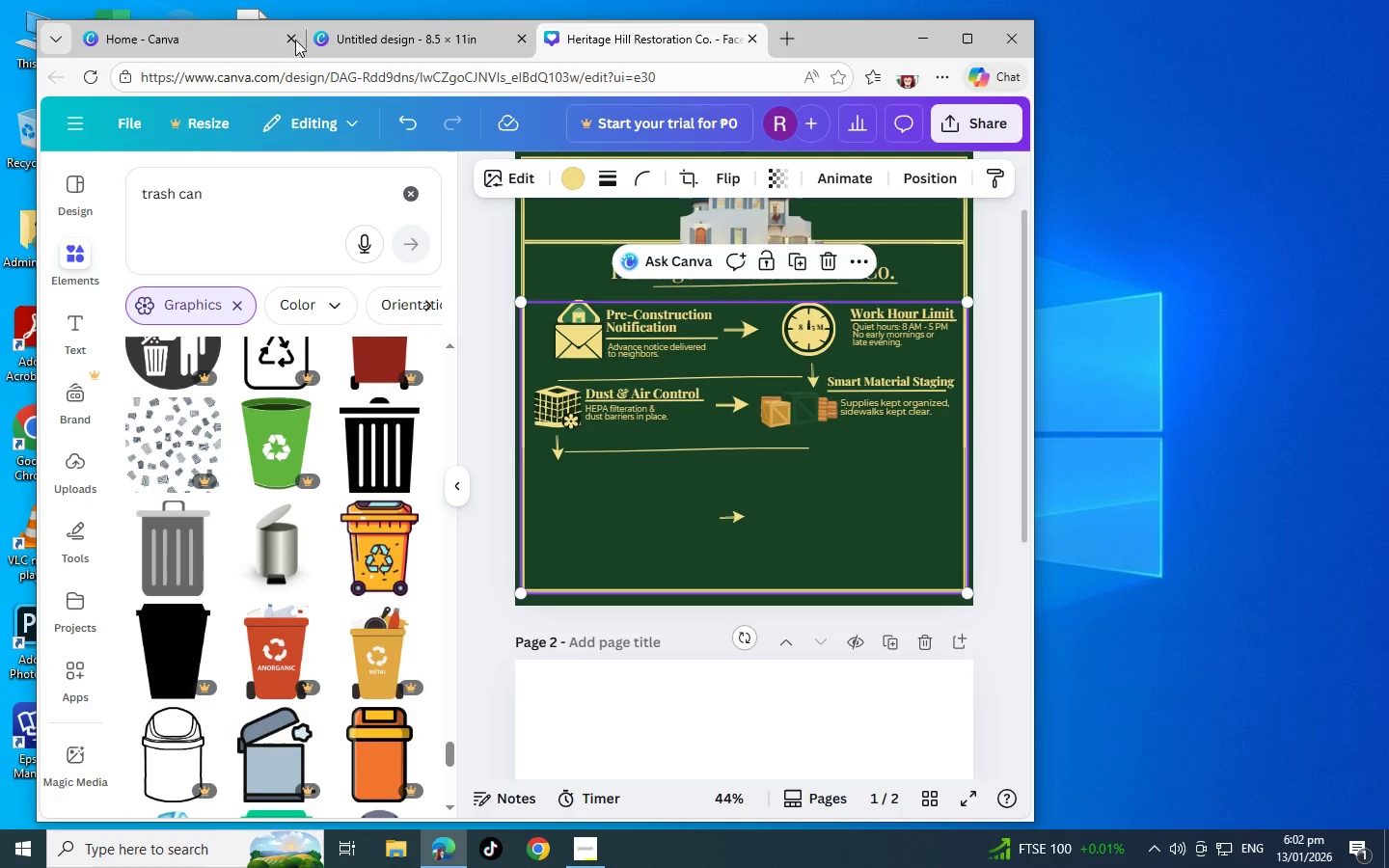 
left_click([385, 41])
 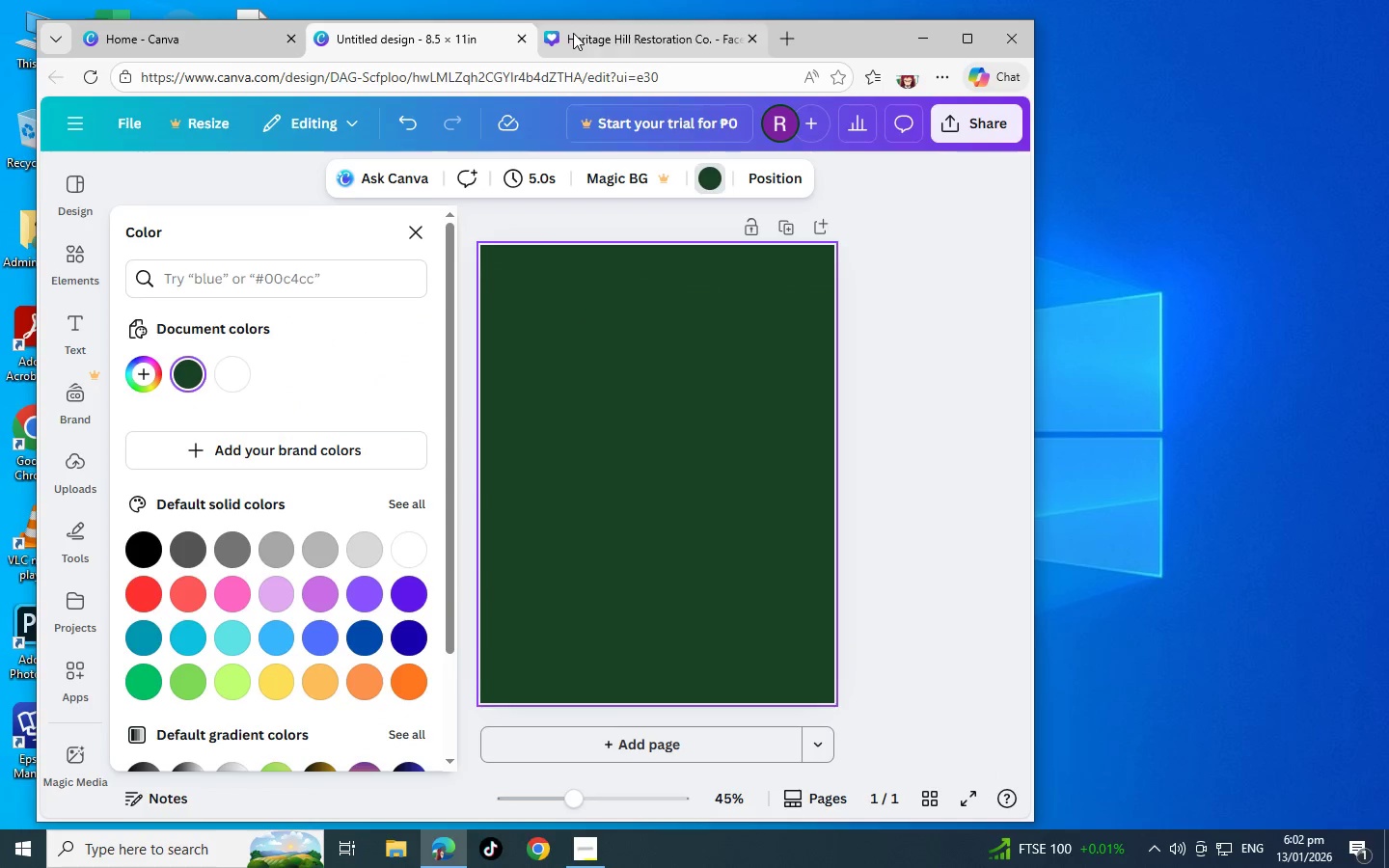 
left_click([610, 40])
 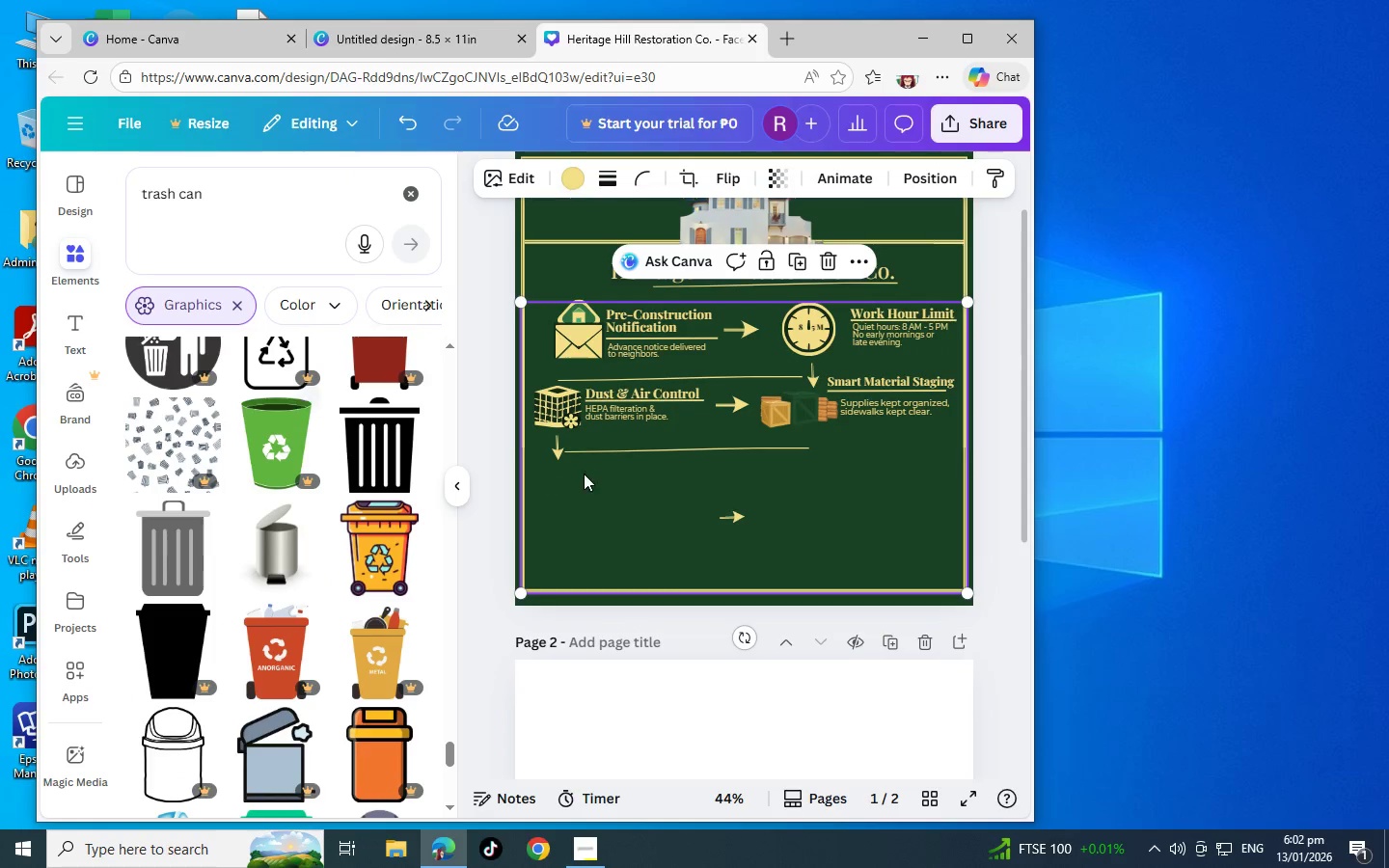 
left_click([588, 475])
 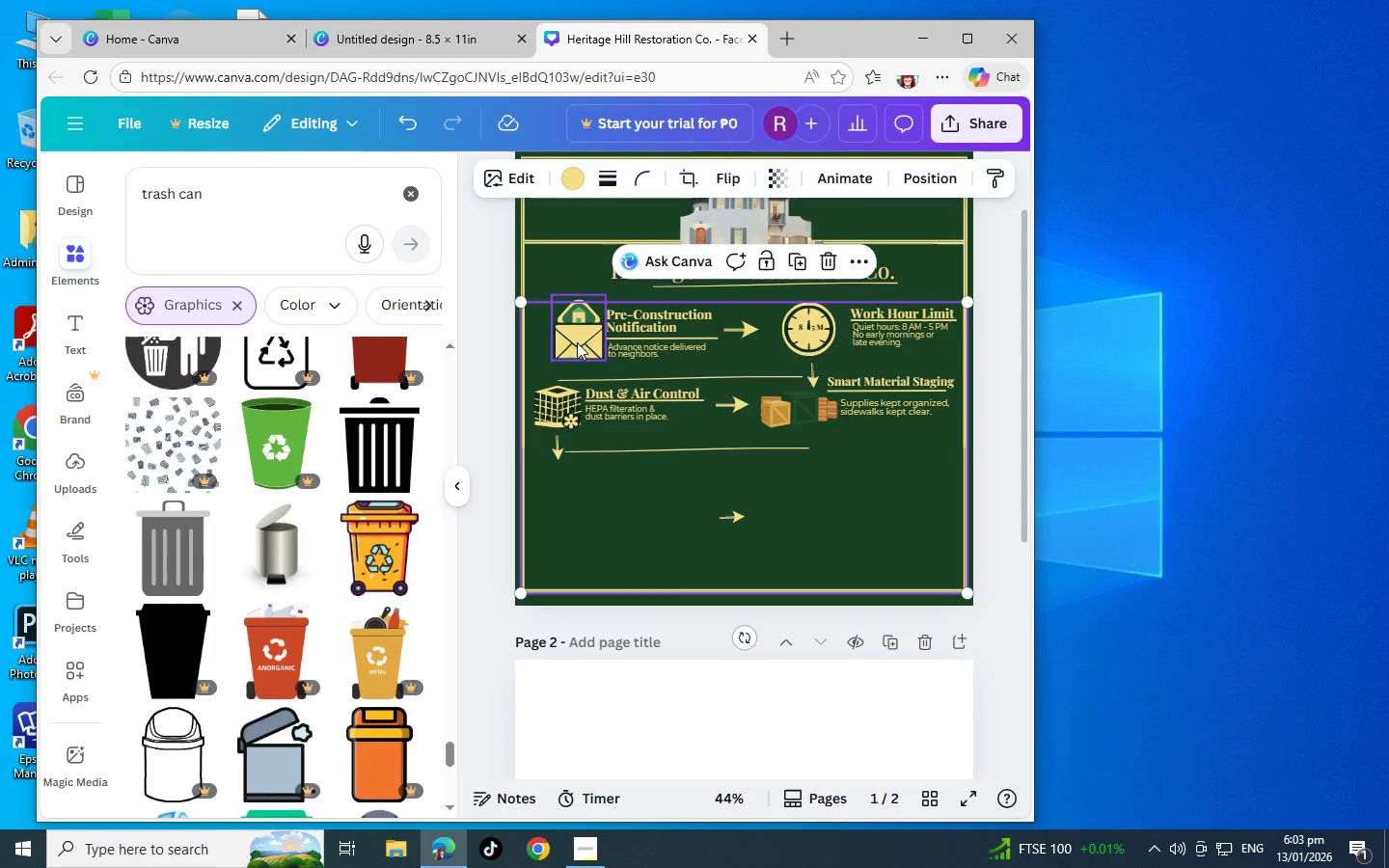 
left_click([577, 342])
 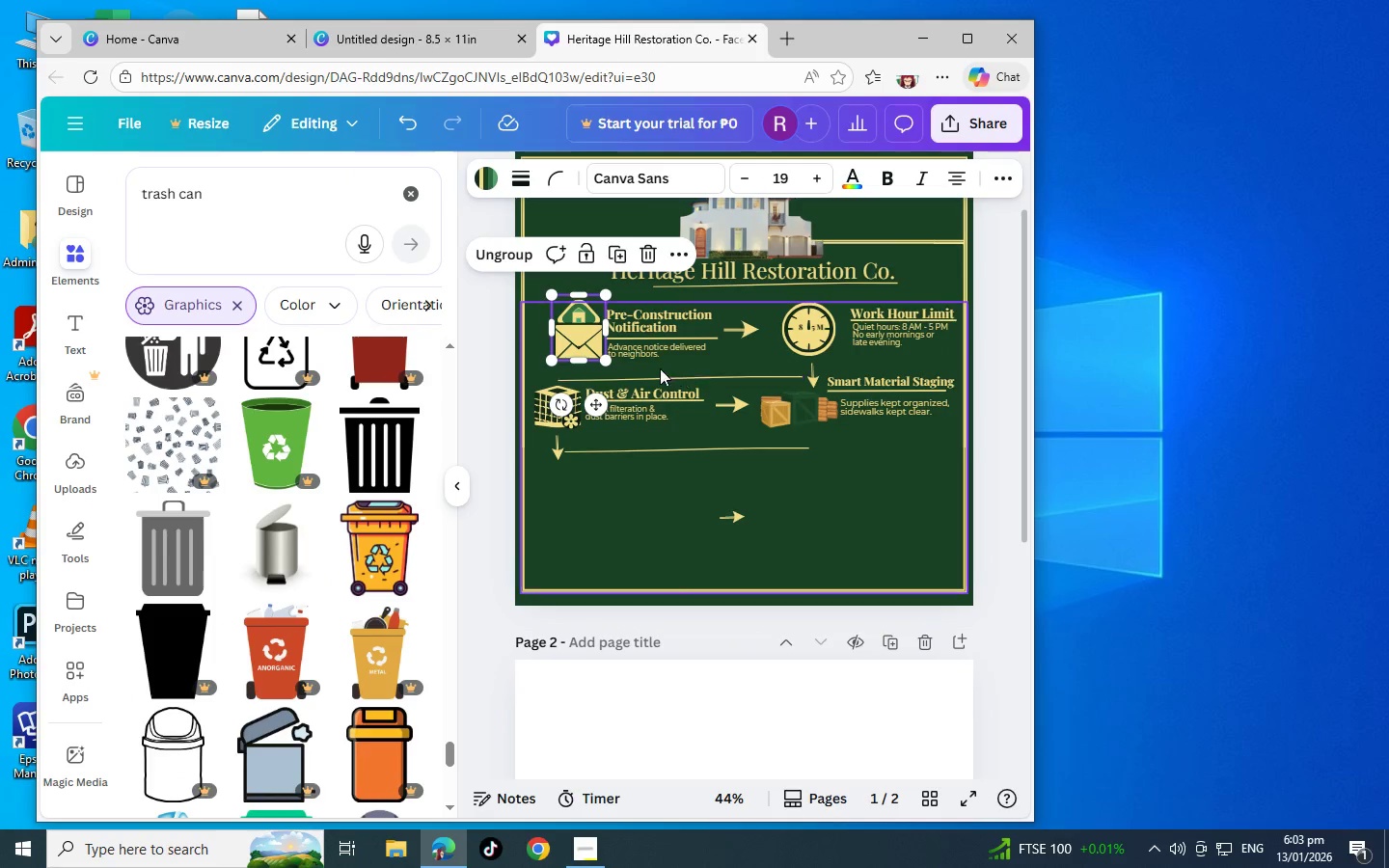 
wait(5.25)
 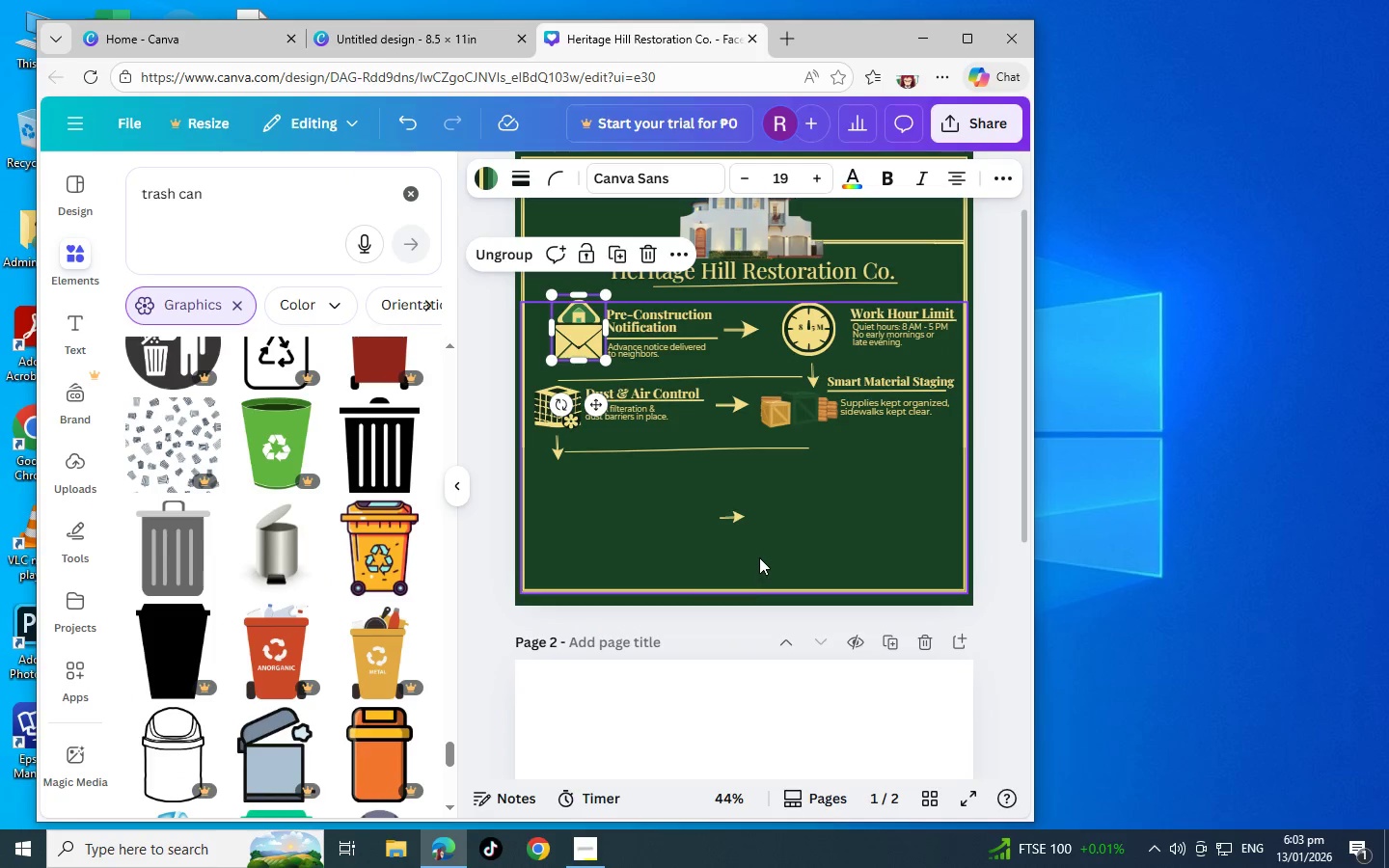 
left_click([796, 329])
 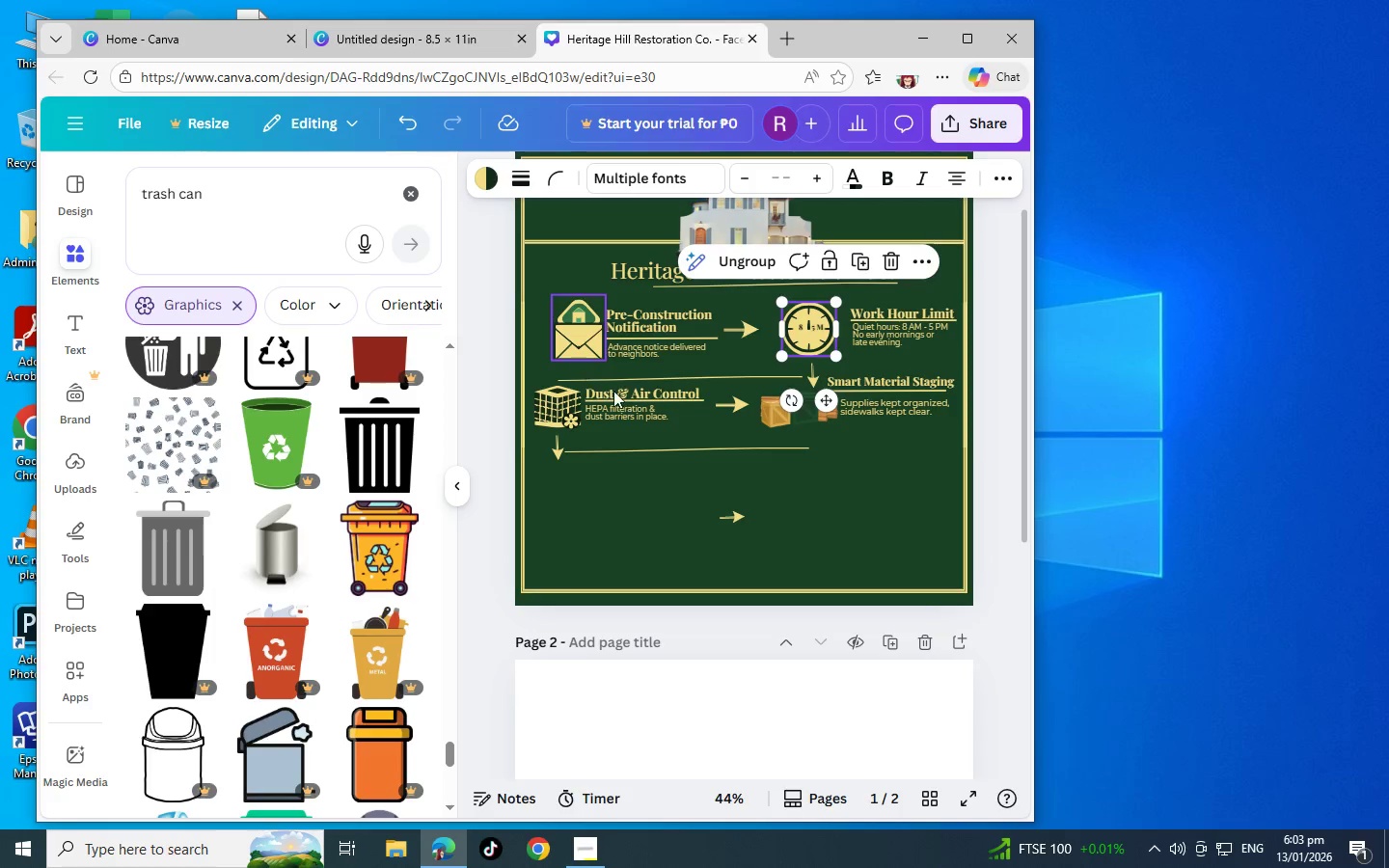 
key(Control+C)
 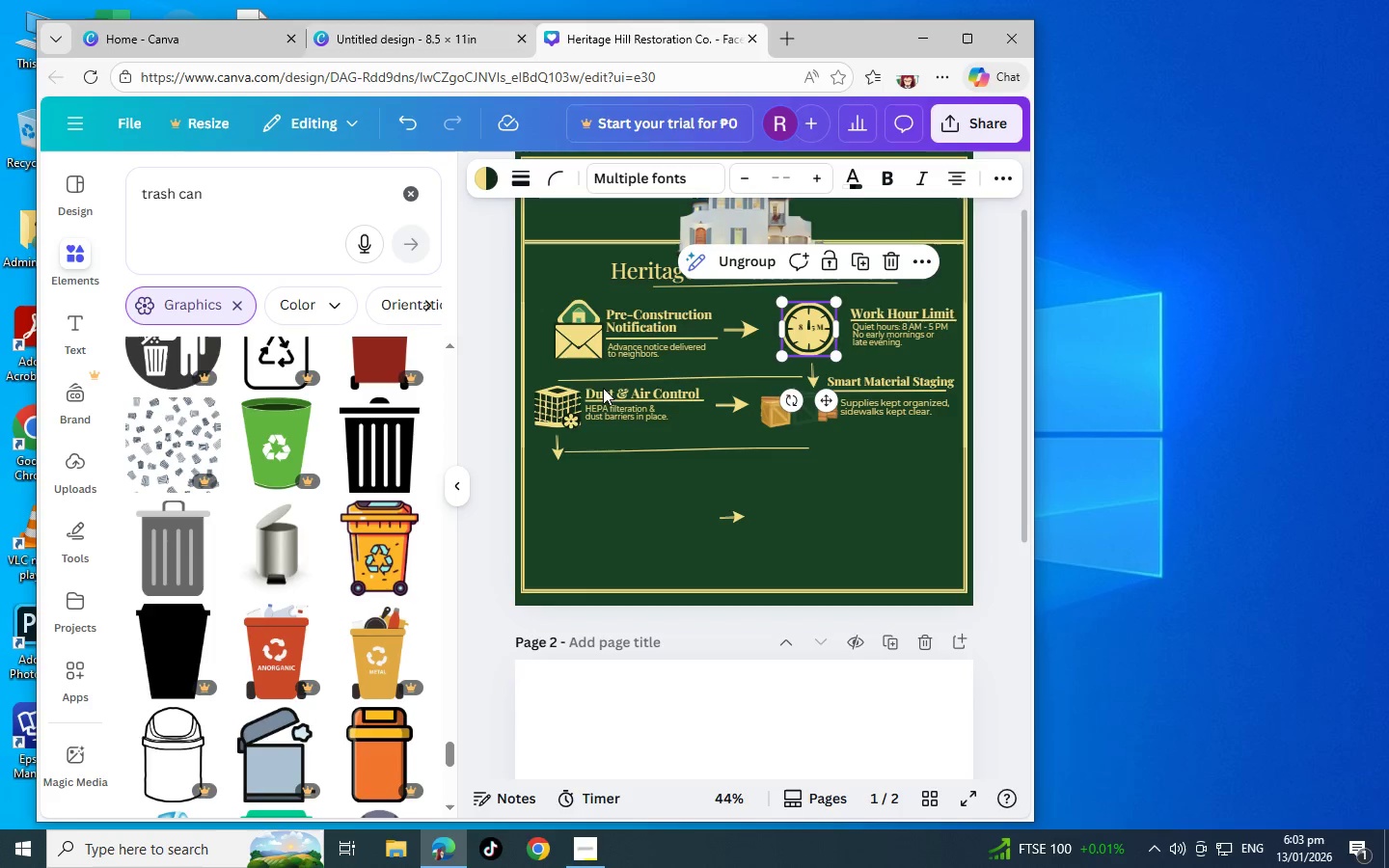 
scroll: coordinate [701, 502], scroll_direction: up, amount: 3.0
 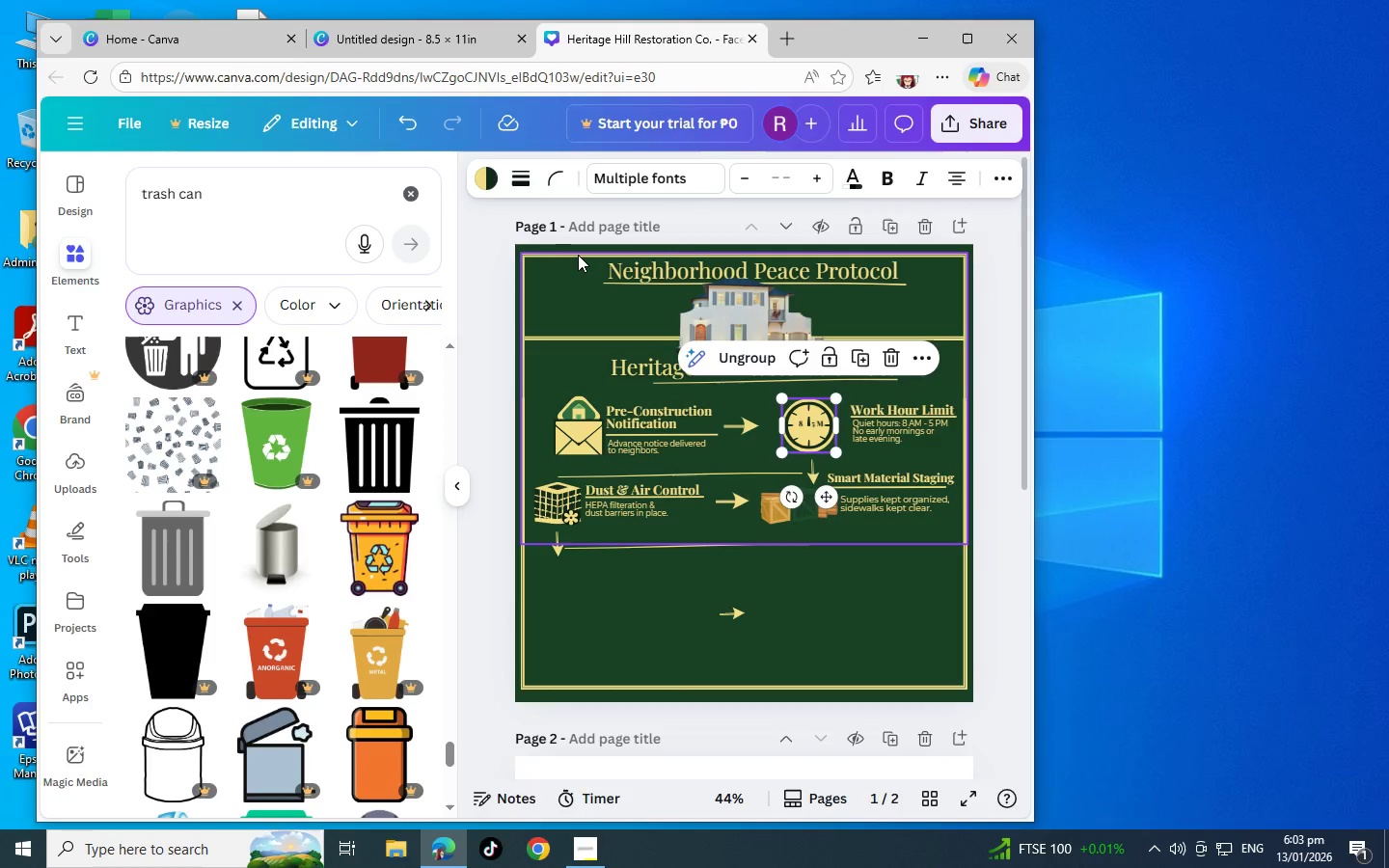 
left_click([567, 255])
 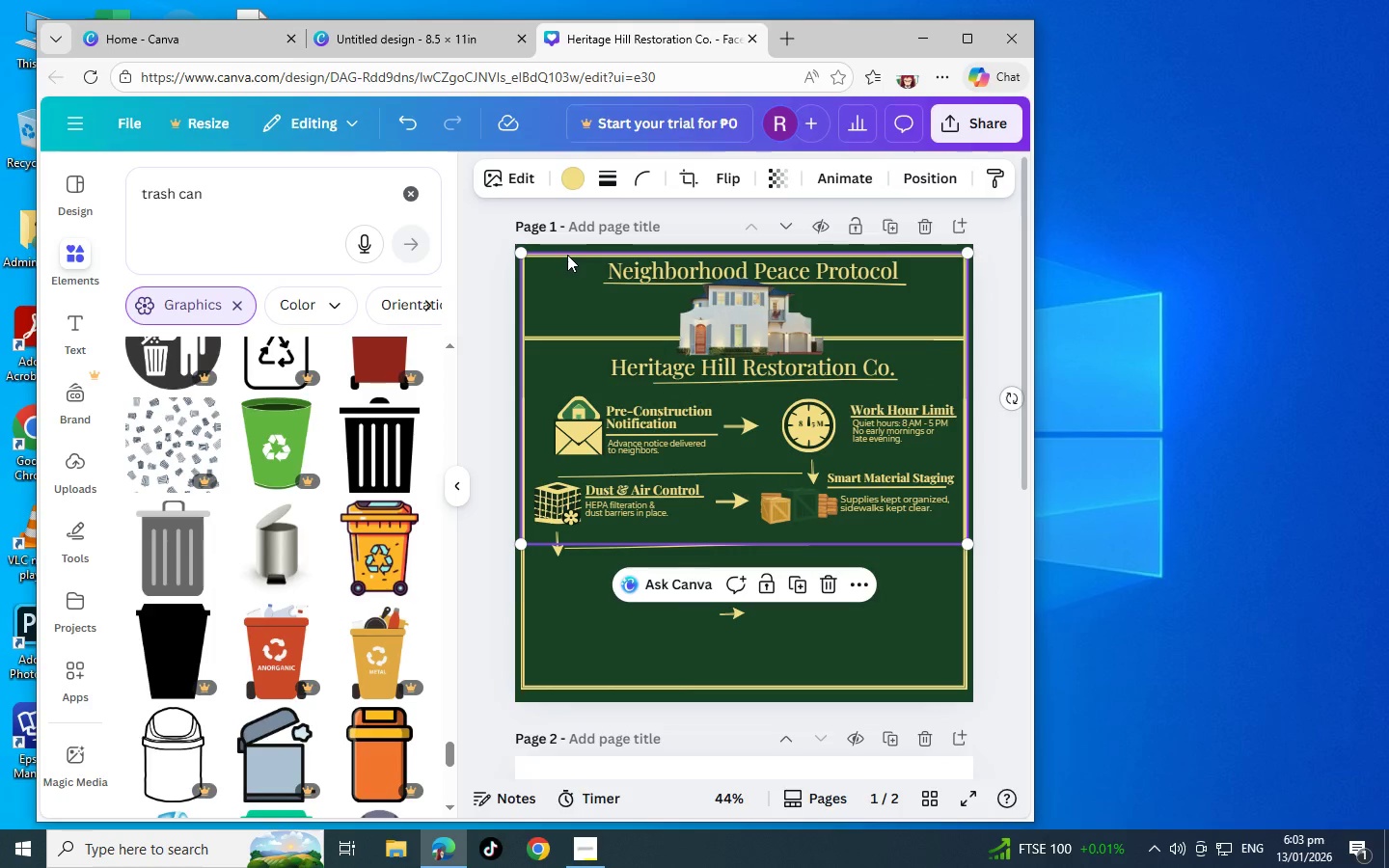 
key(Control+C)
 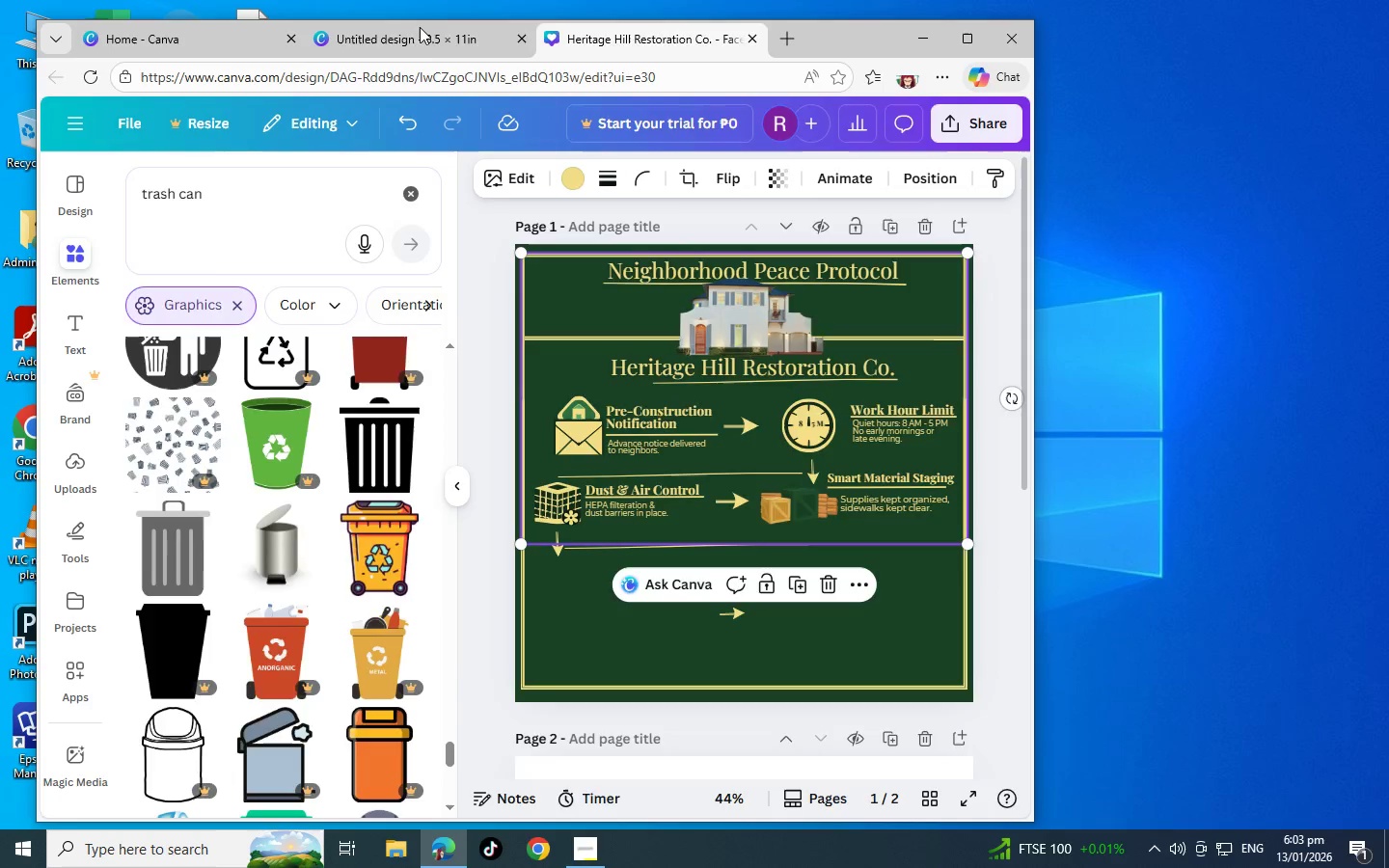 
left_click([422, 30])
 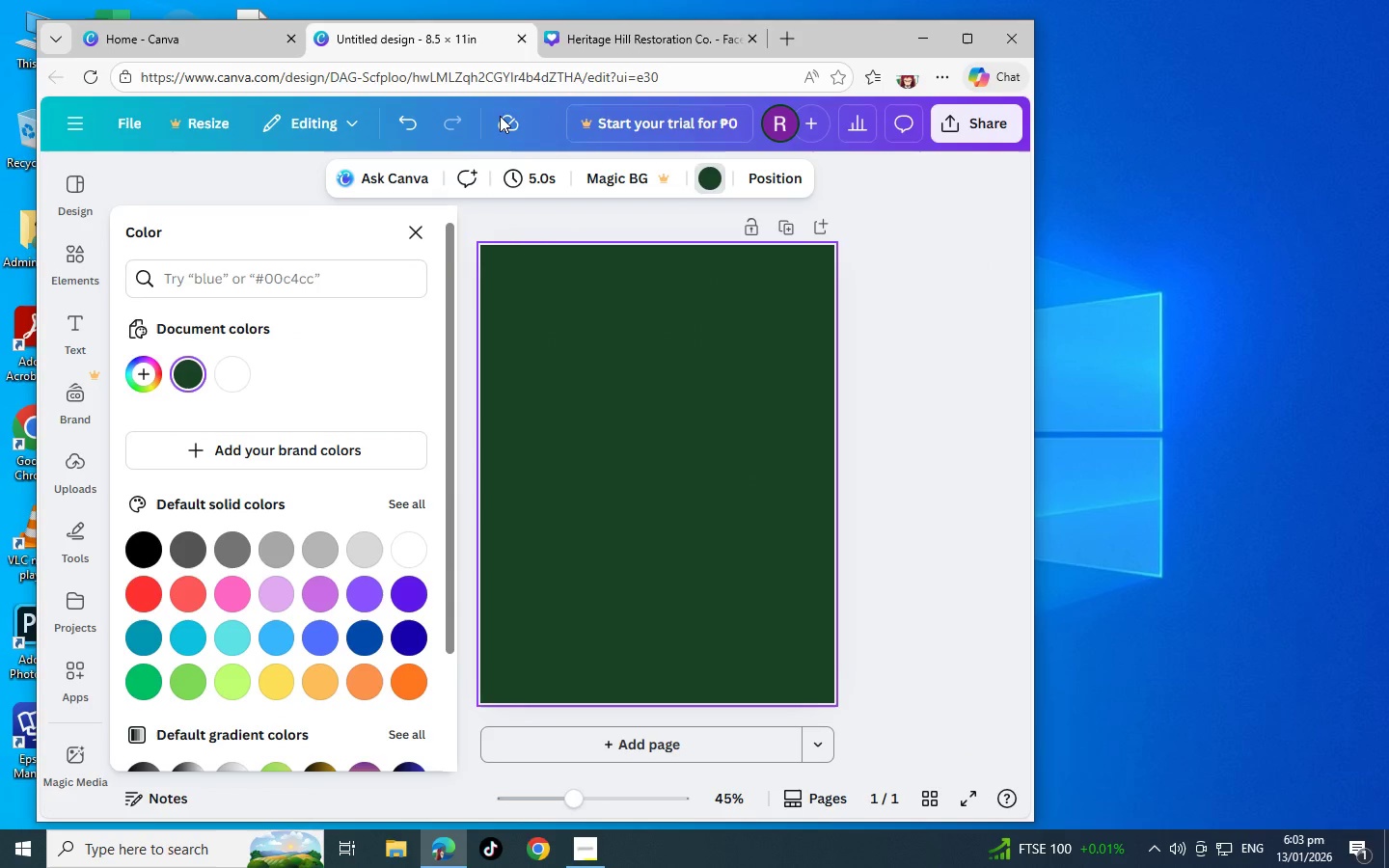 
key(Control+V)
 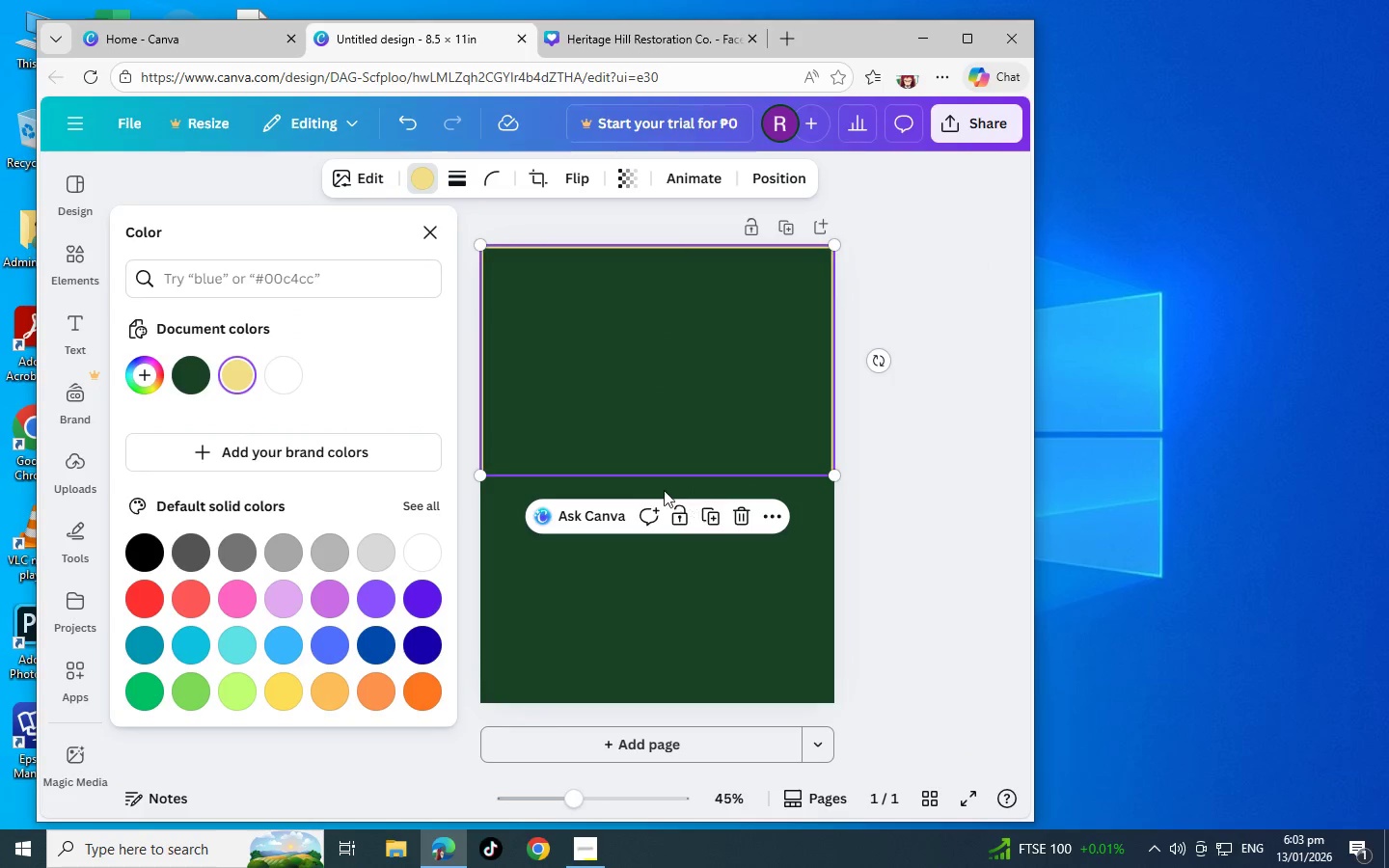 
left_click_drag(start_coordinate=[667, 415], to_coordinate=[671, 421])
 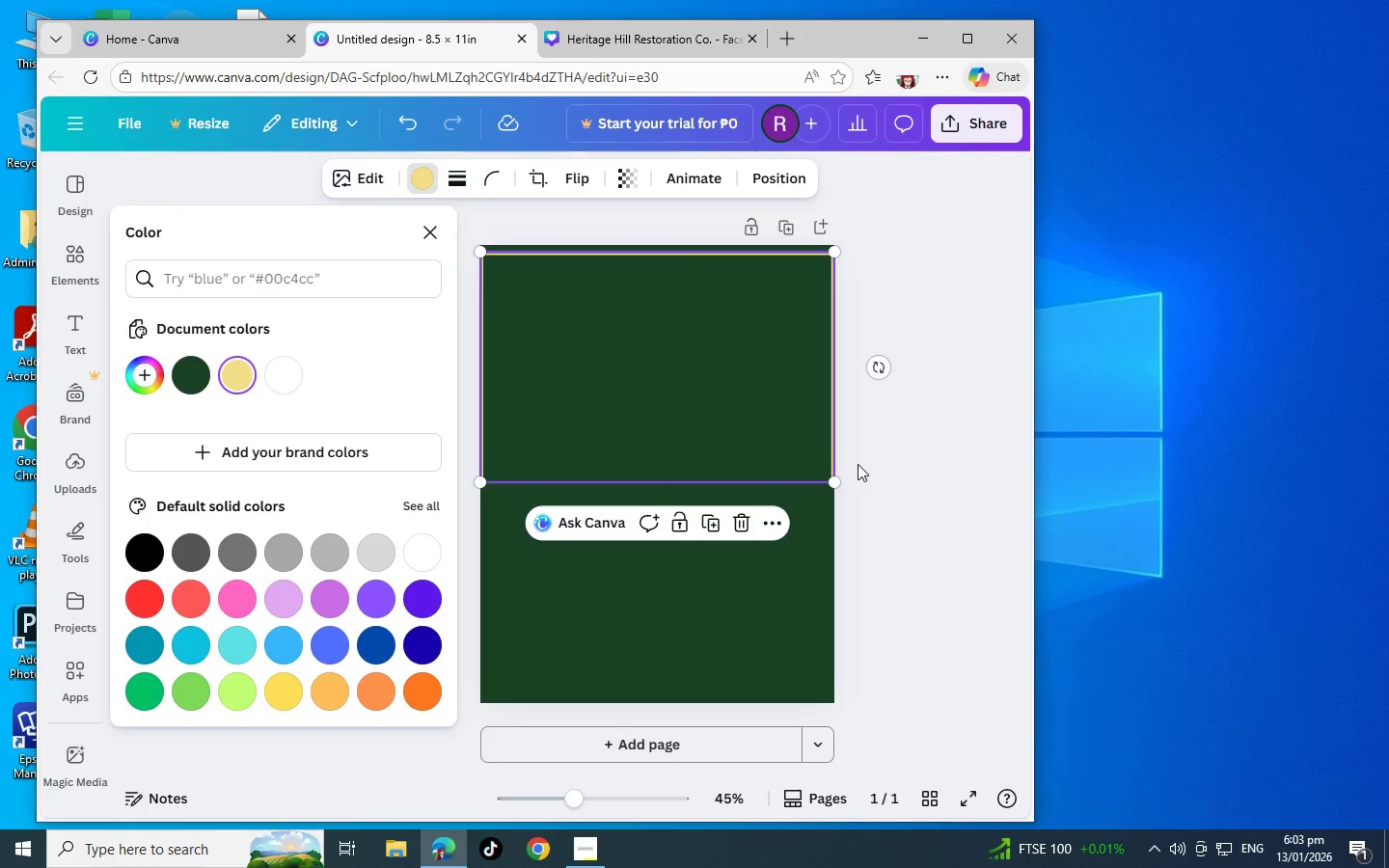 
left_click([961, 500])
 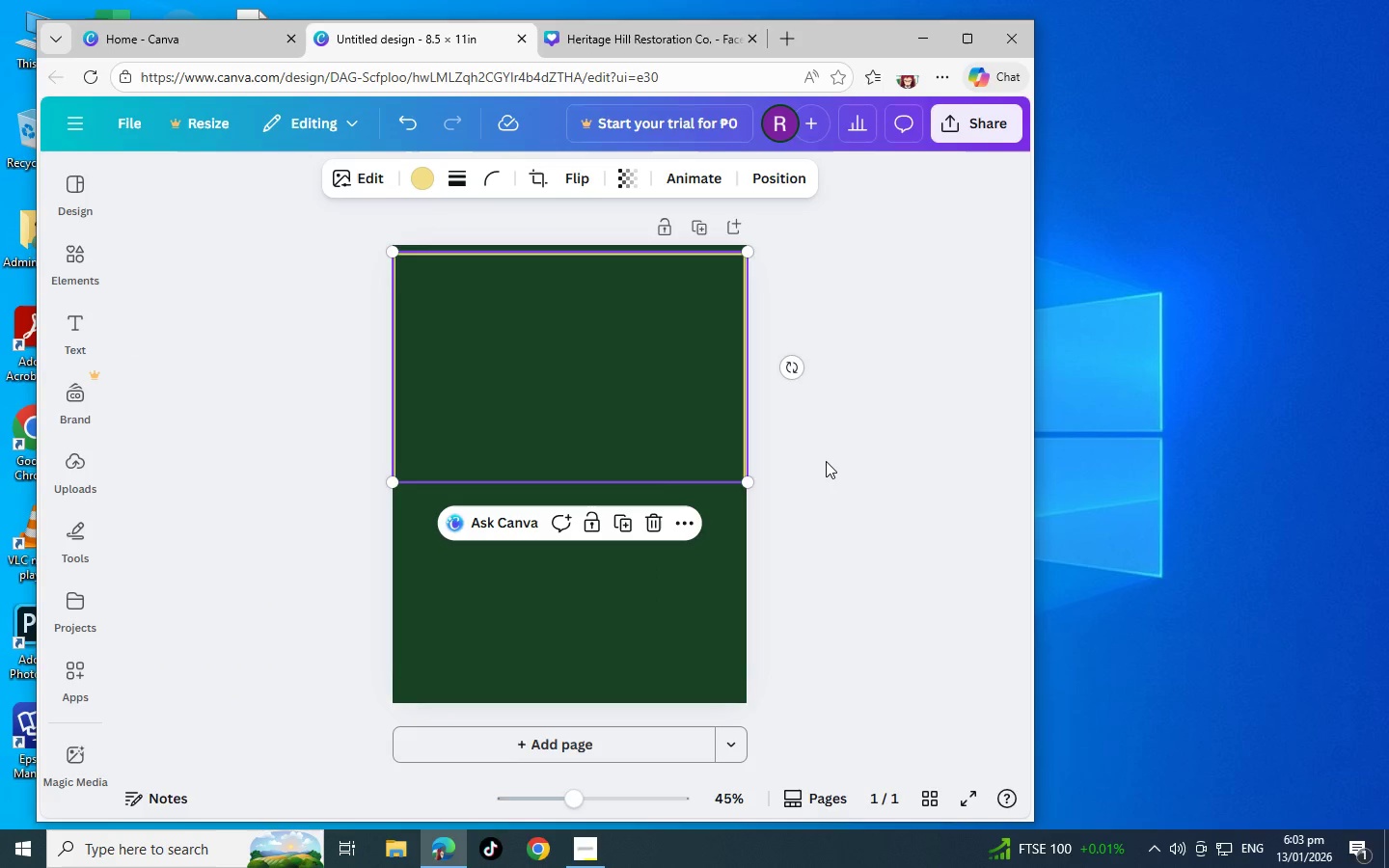 
left_click([826, 461])
 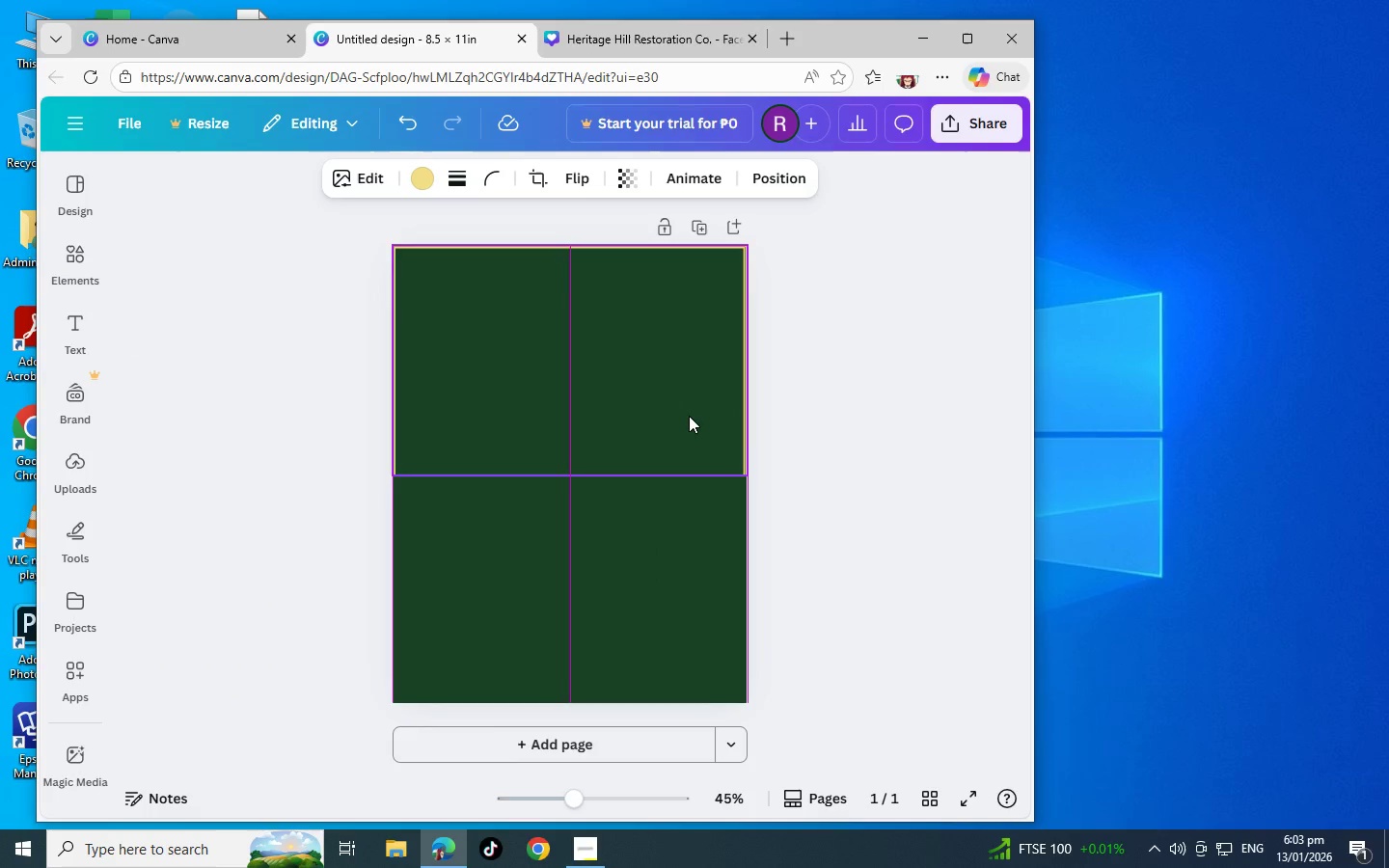 
hold_key(key=ControlLeft, duration=0.53)
 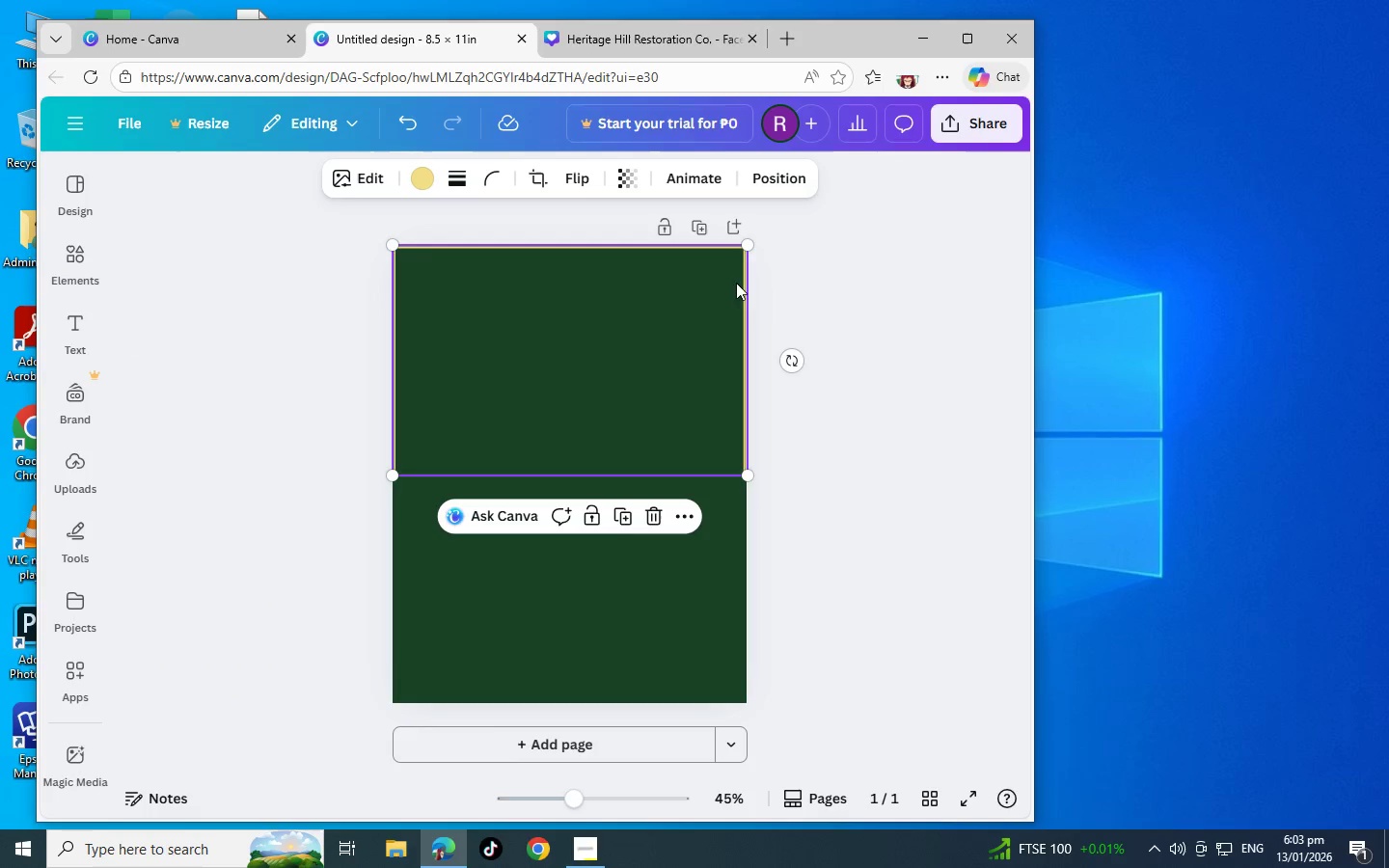 
left_click_drag(start_coordinate=[748, 244], to_coordinate=[741, 251])
 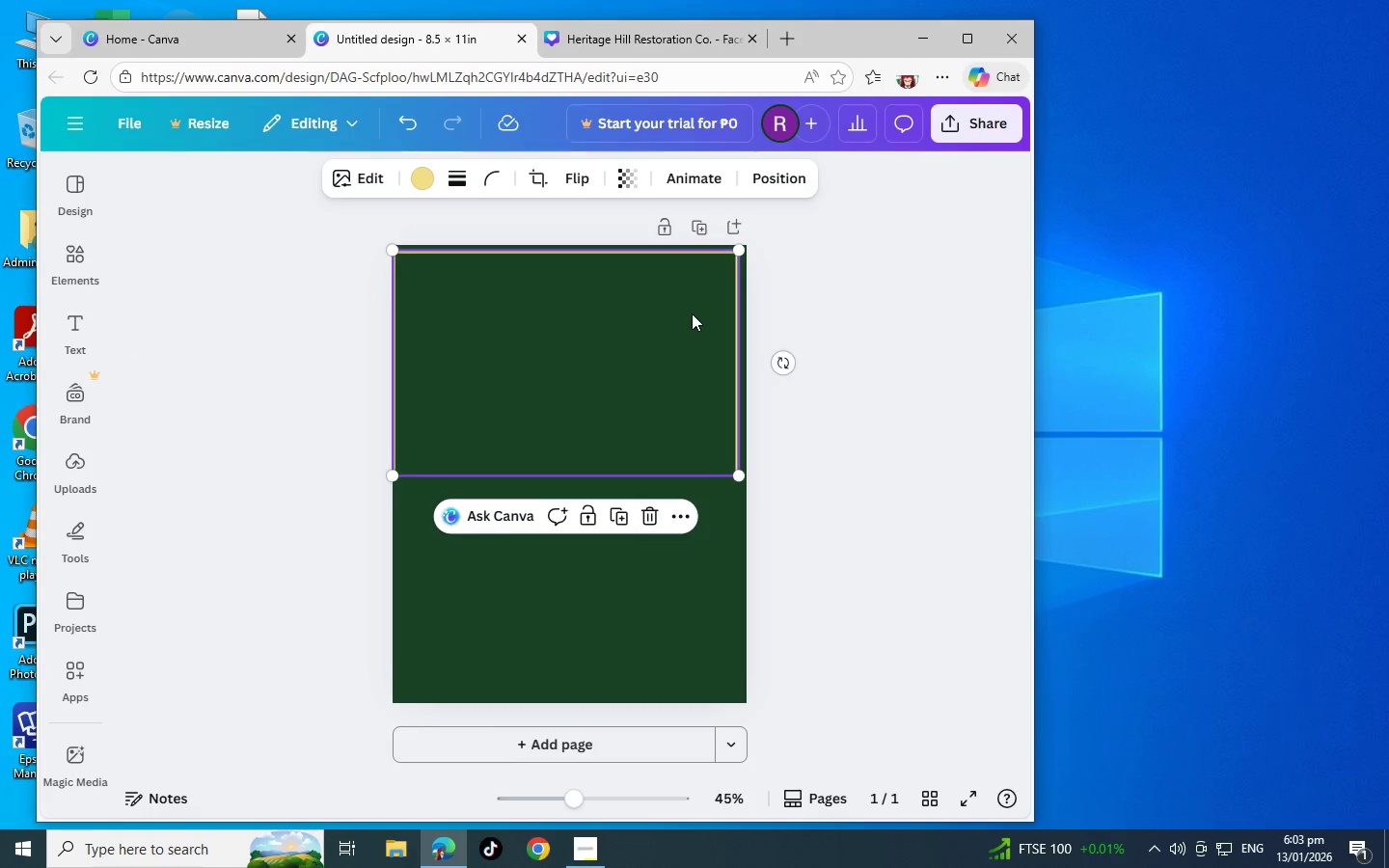 
left_click_drag(start_coordinate=[692, 313], to_coordinate=[697, 314])
 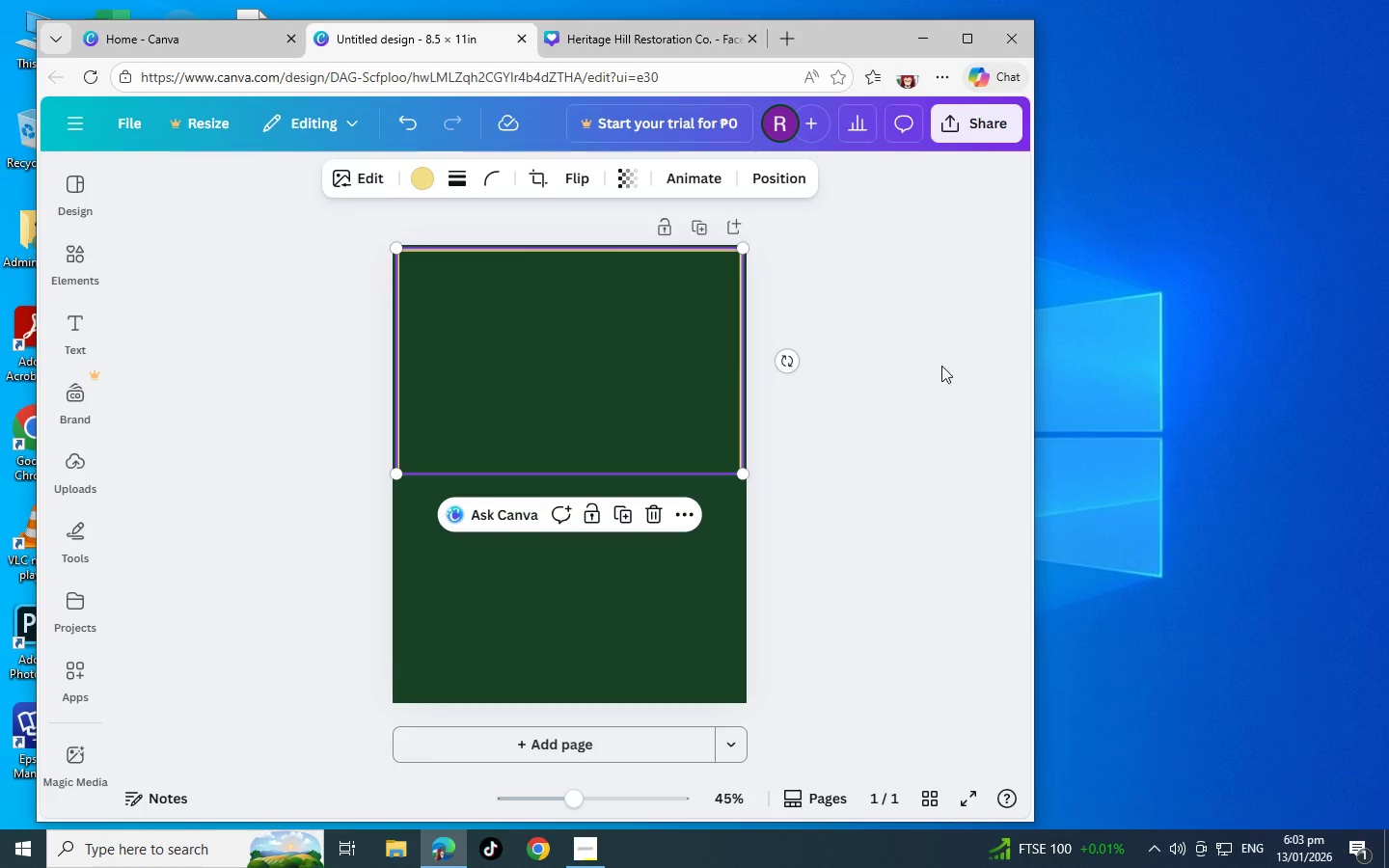 
left_click([947, 366])
 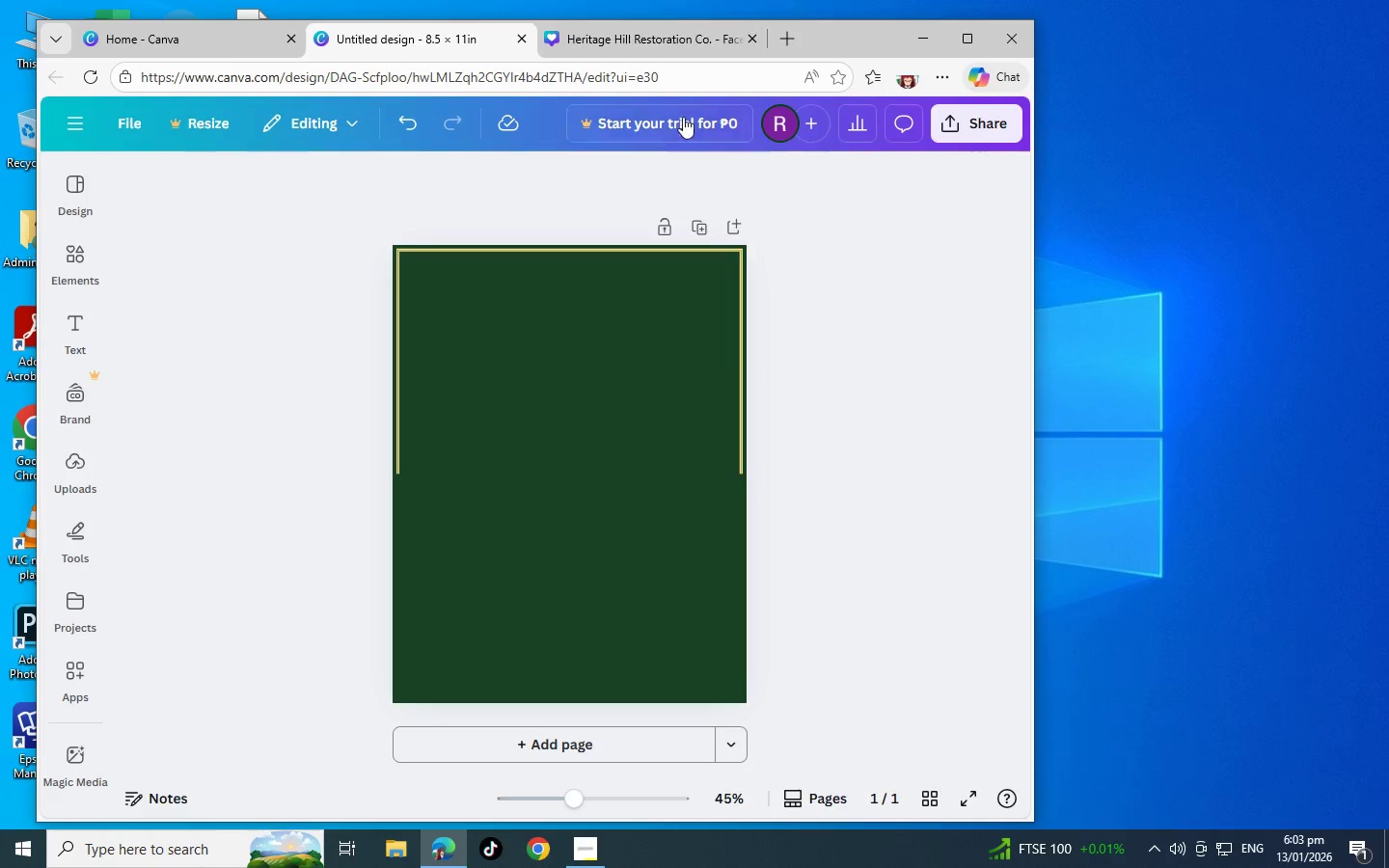 
left_click([667, 42])
 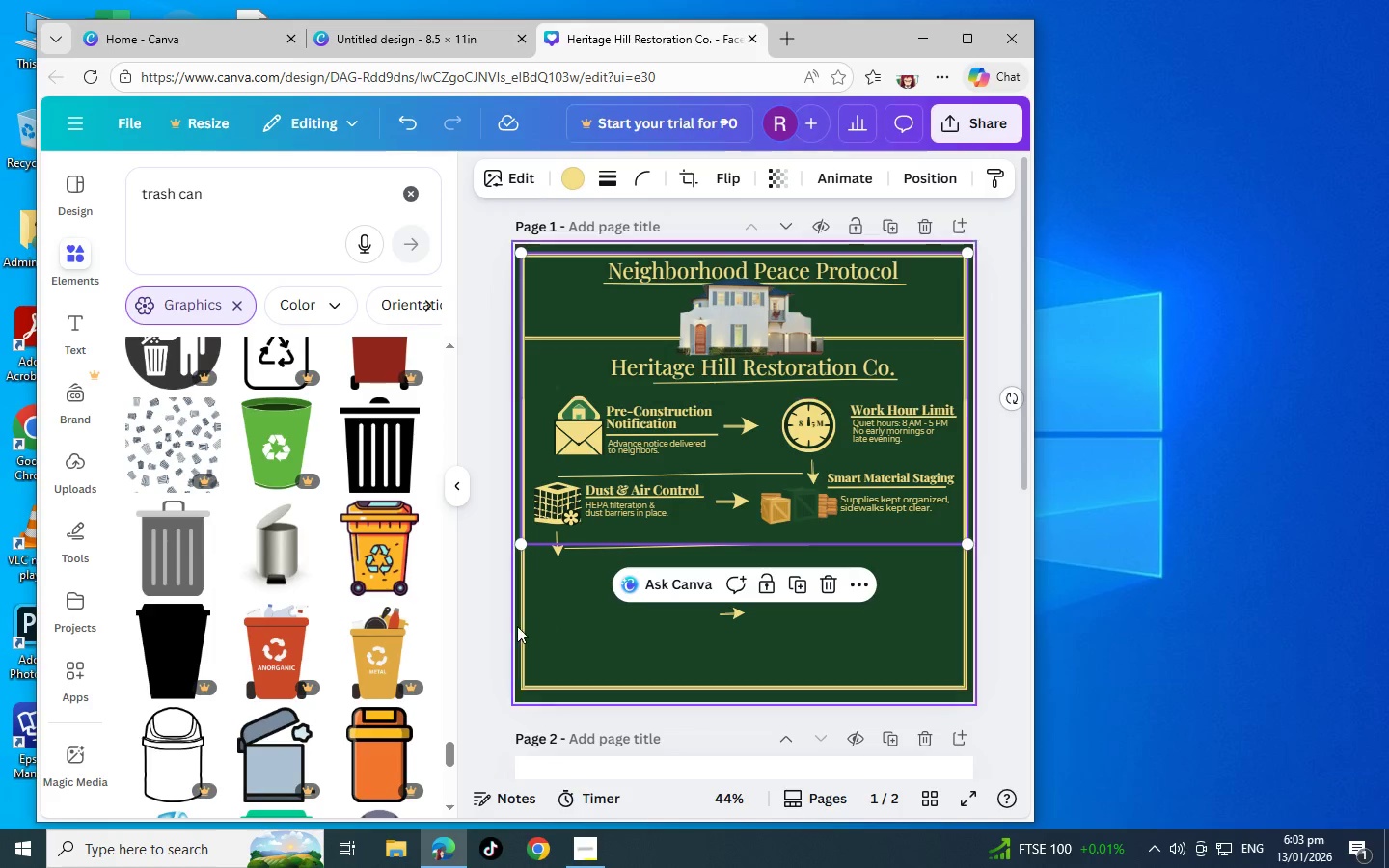 
left_click([524, 628])
 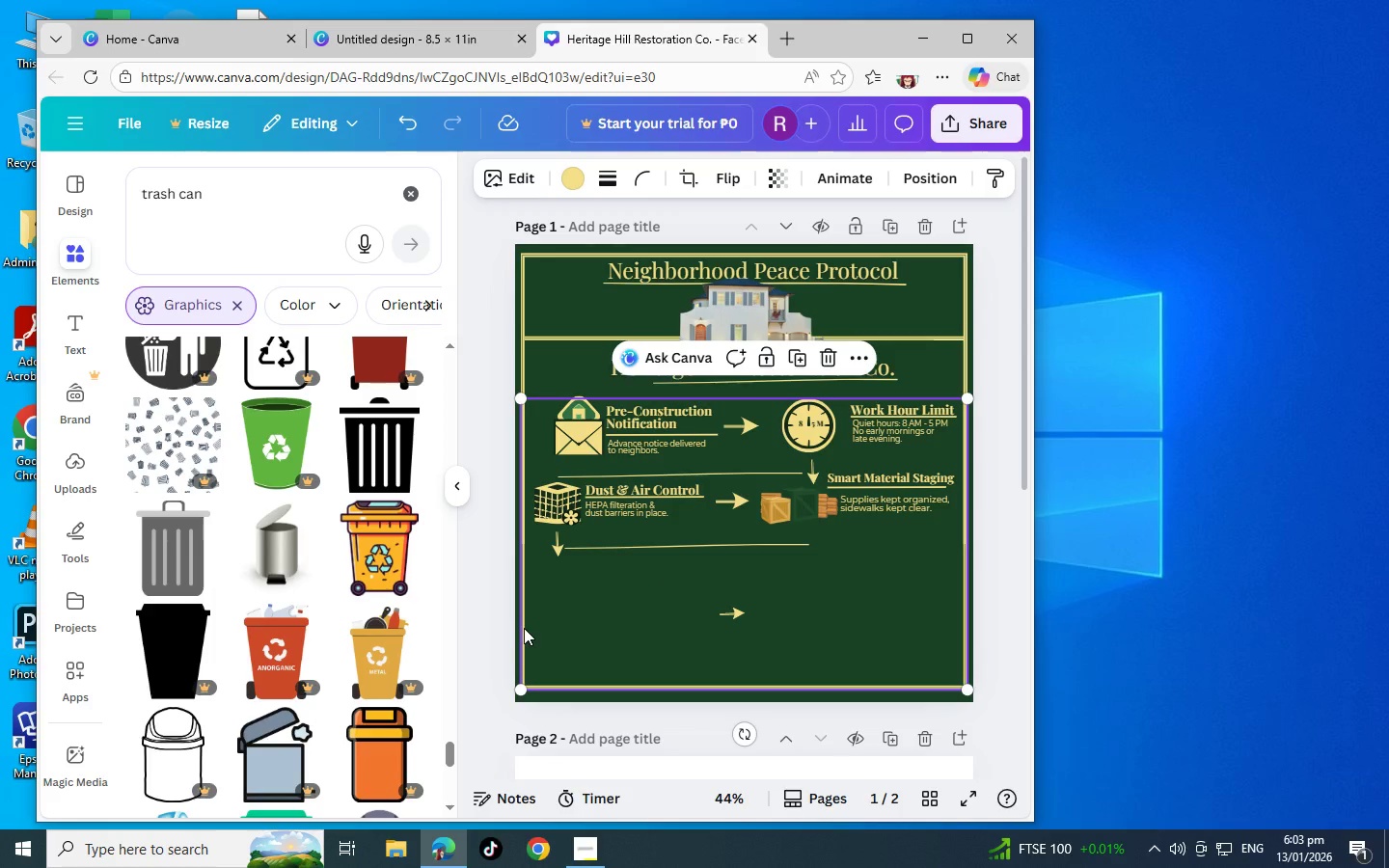 
key(Control+C)
 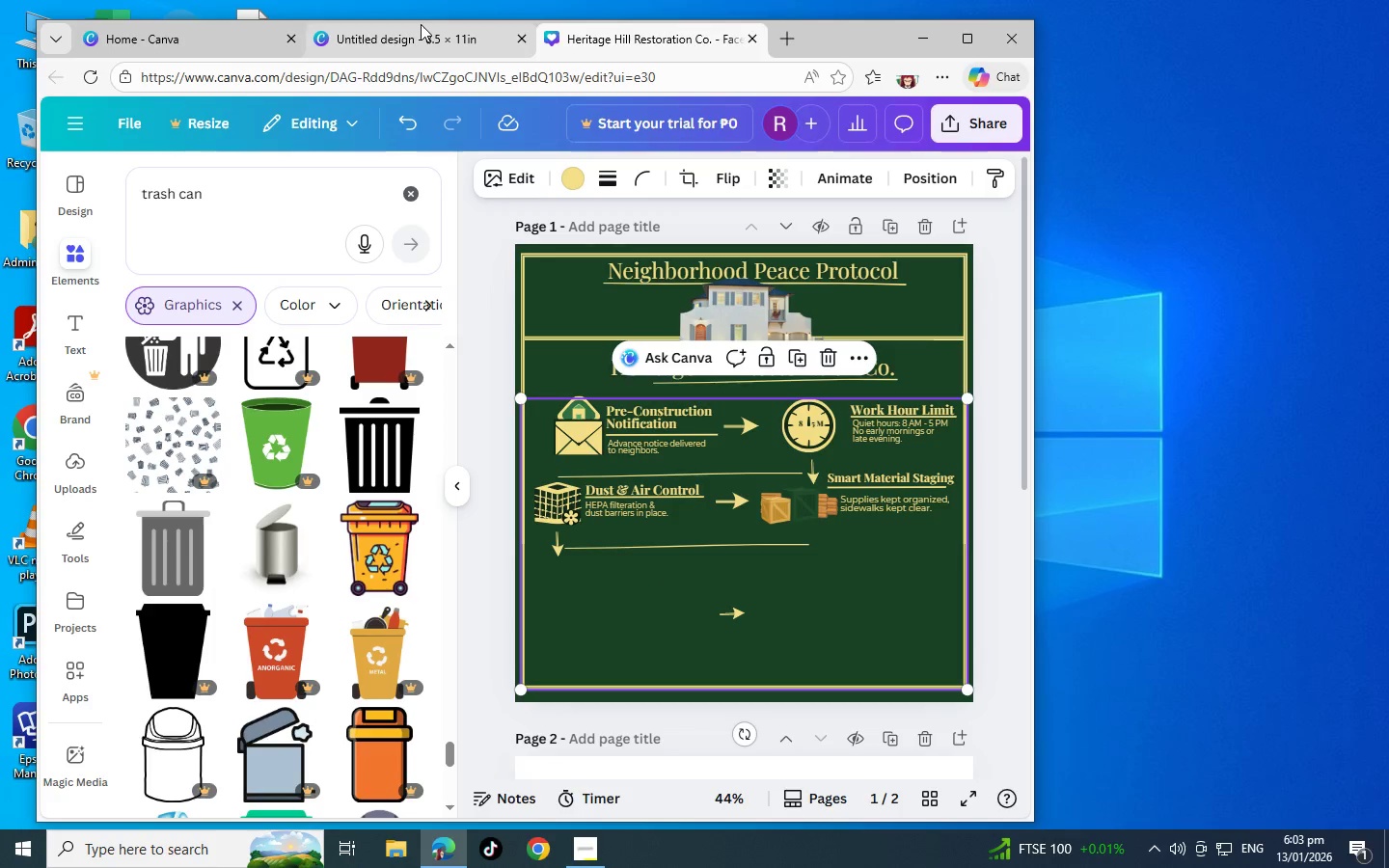 
left_click([422, 33])
 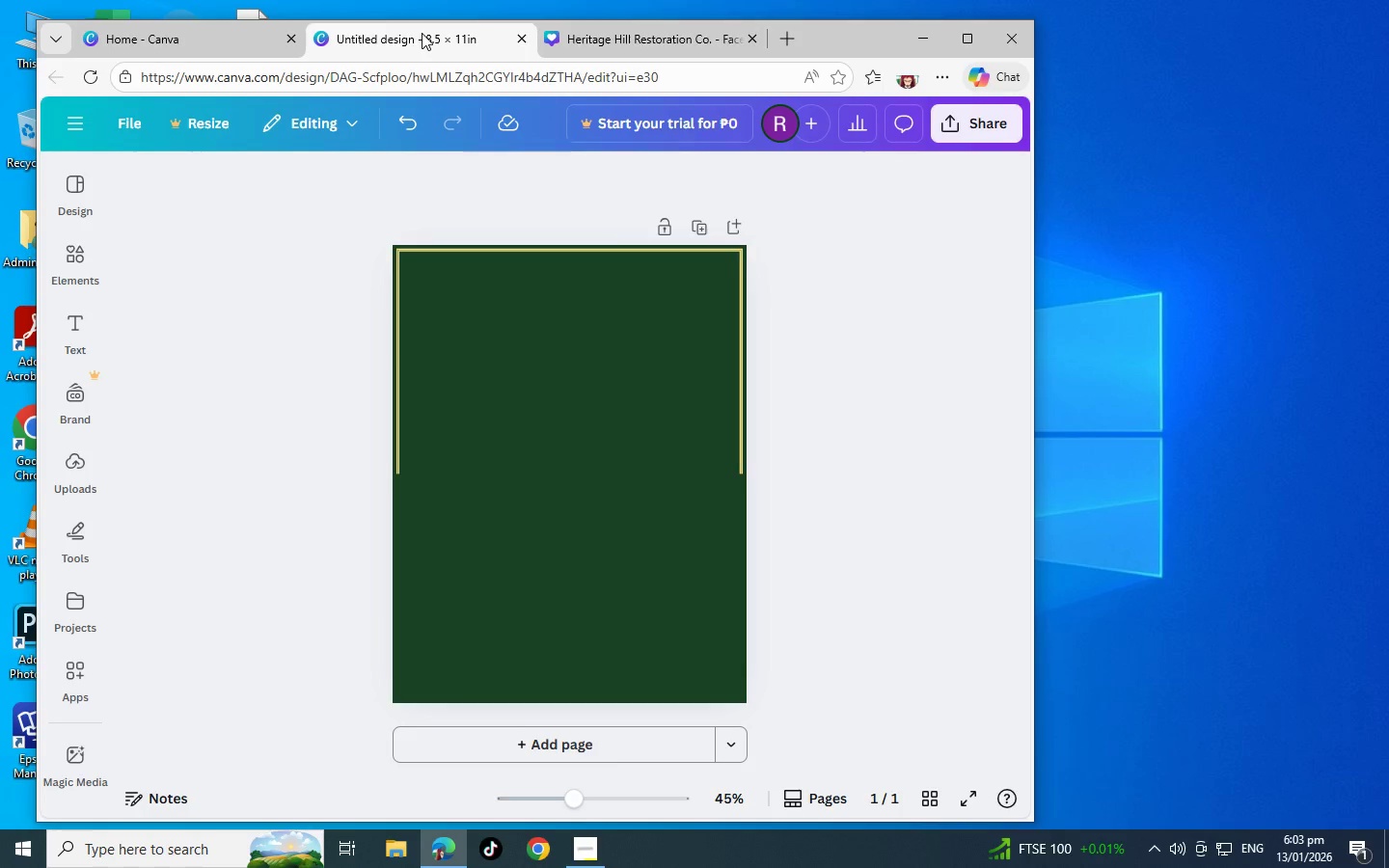 
key(Control+V)
 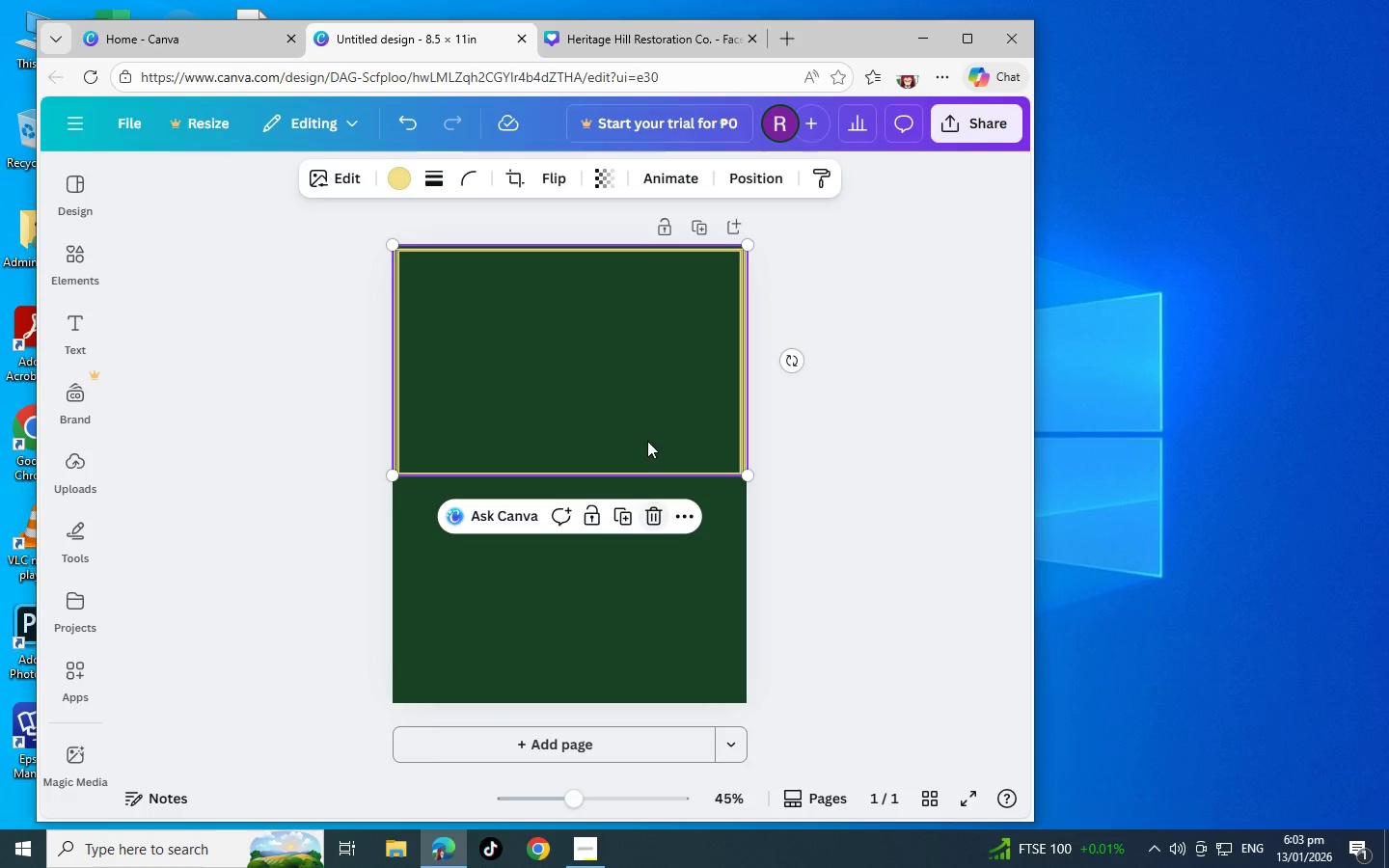 
left_click_drag(start_coordinate=[647, 440], to_coordinate=[650, 660])
 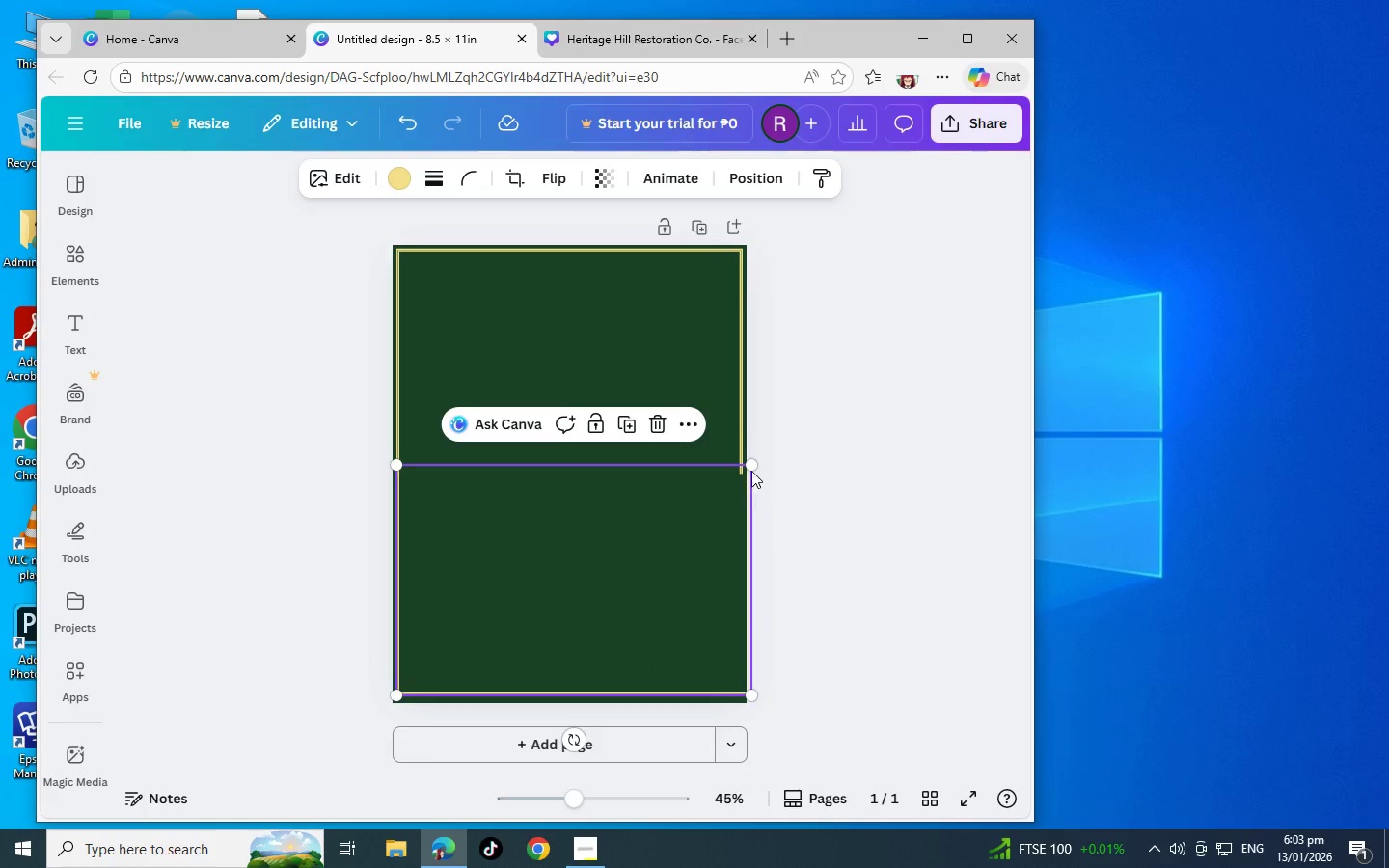 
left_click_drag(start_coordinate=[750, 469], to_coordinate=[742, 469])
 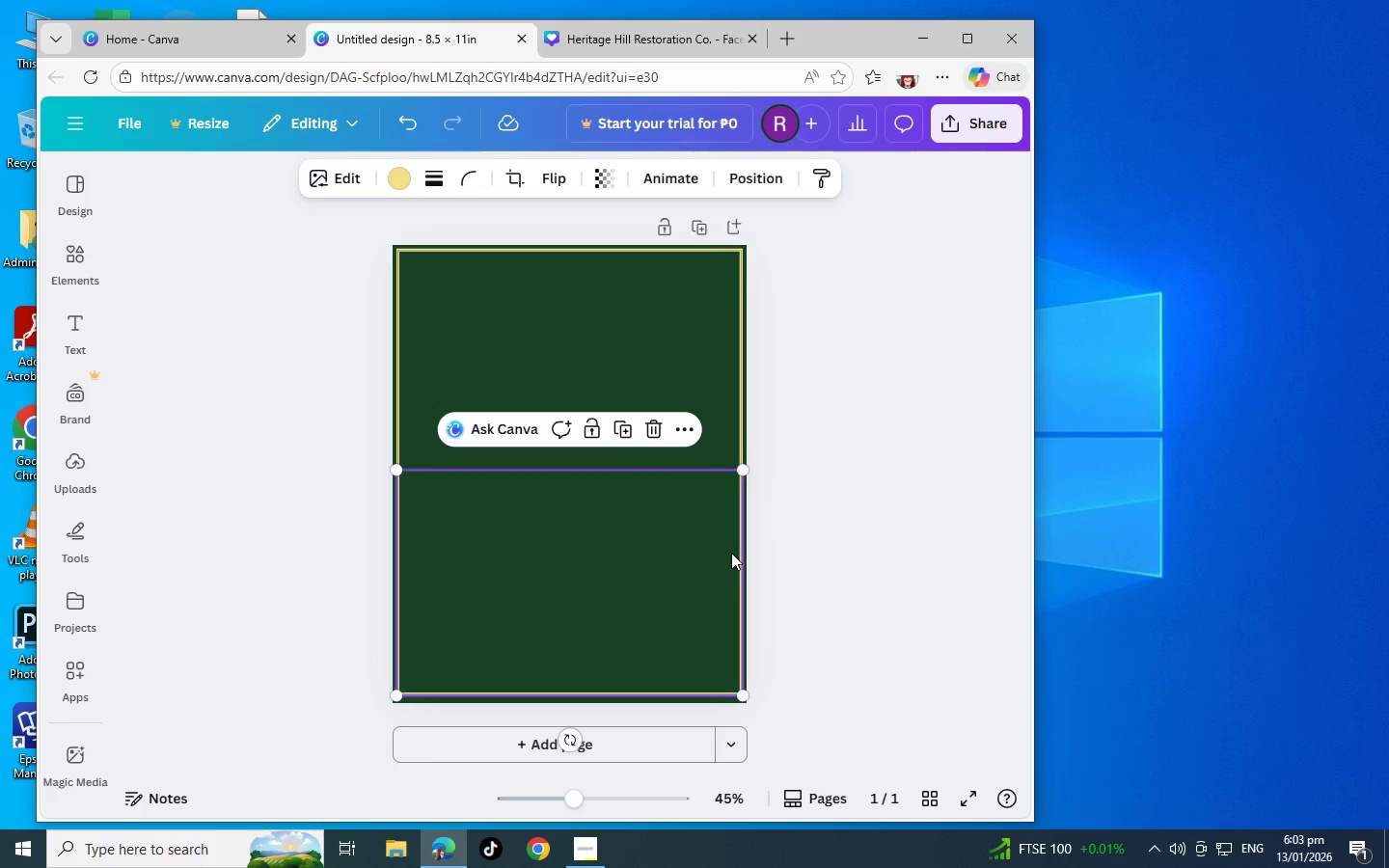 
left_click_drag(start_coordinate=[731, 553], to_coordinate=[730, 548])
 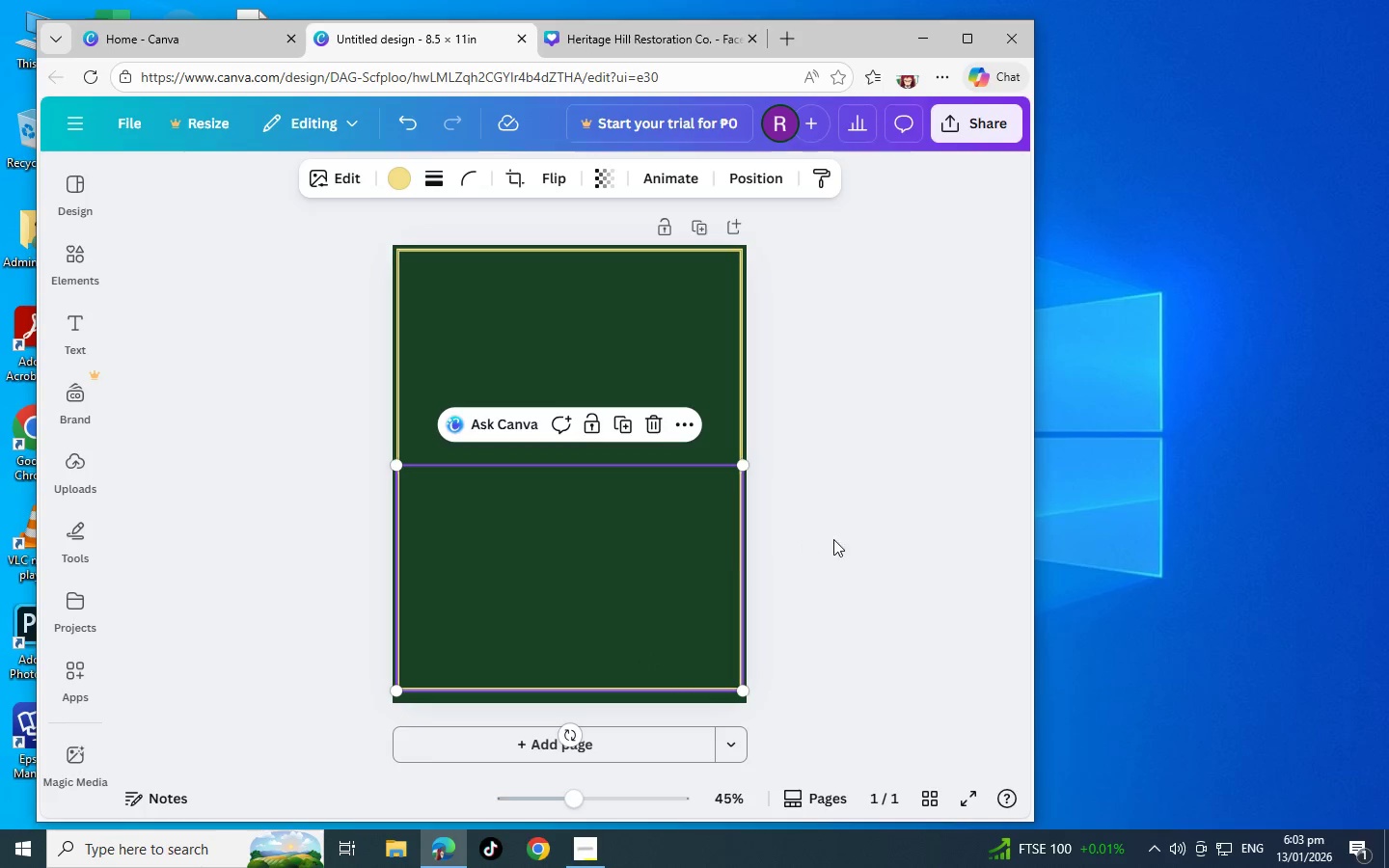 
left_click([833, 539])
 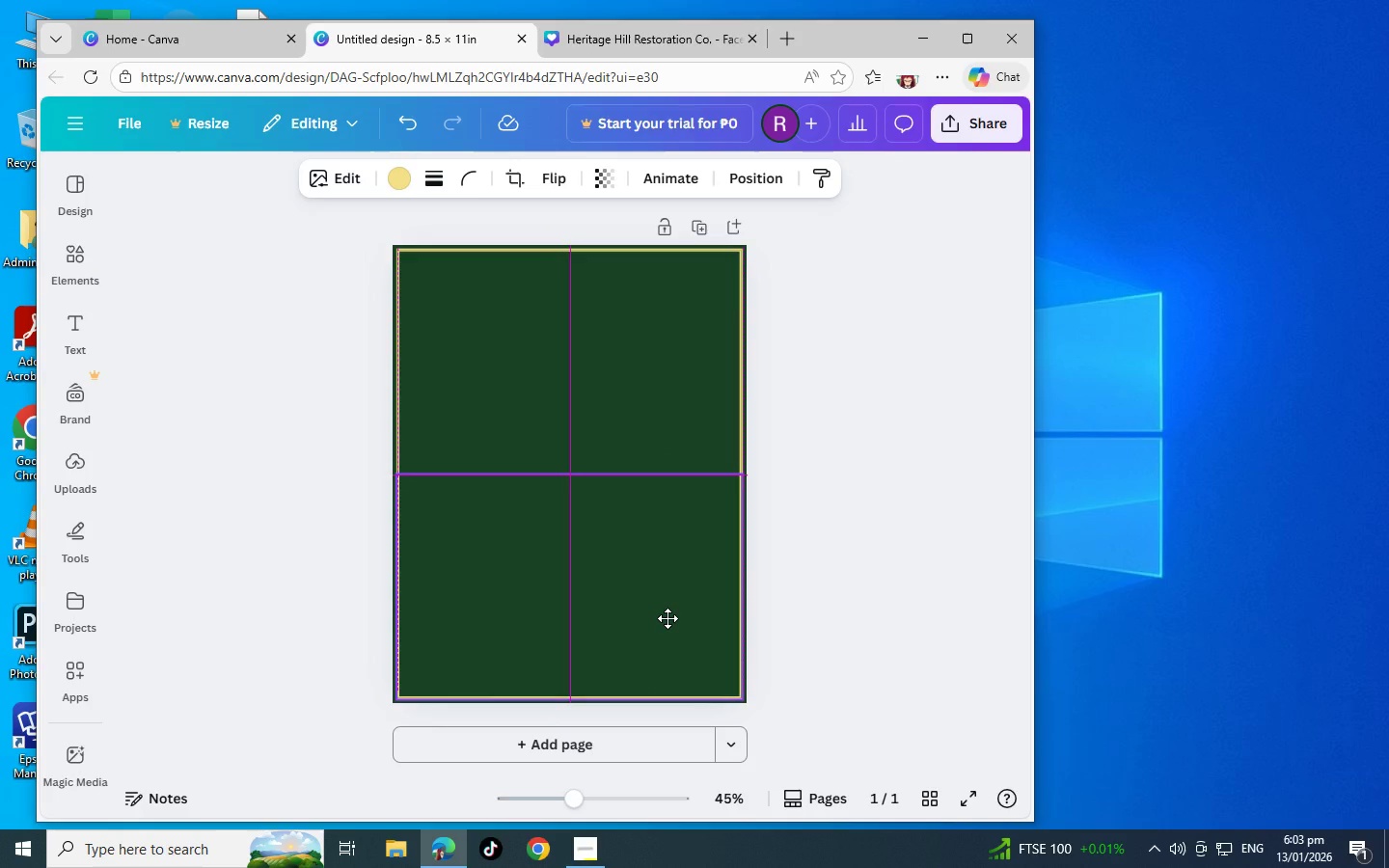 
left_click([869, 594])
 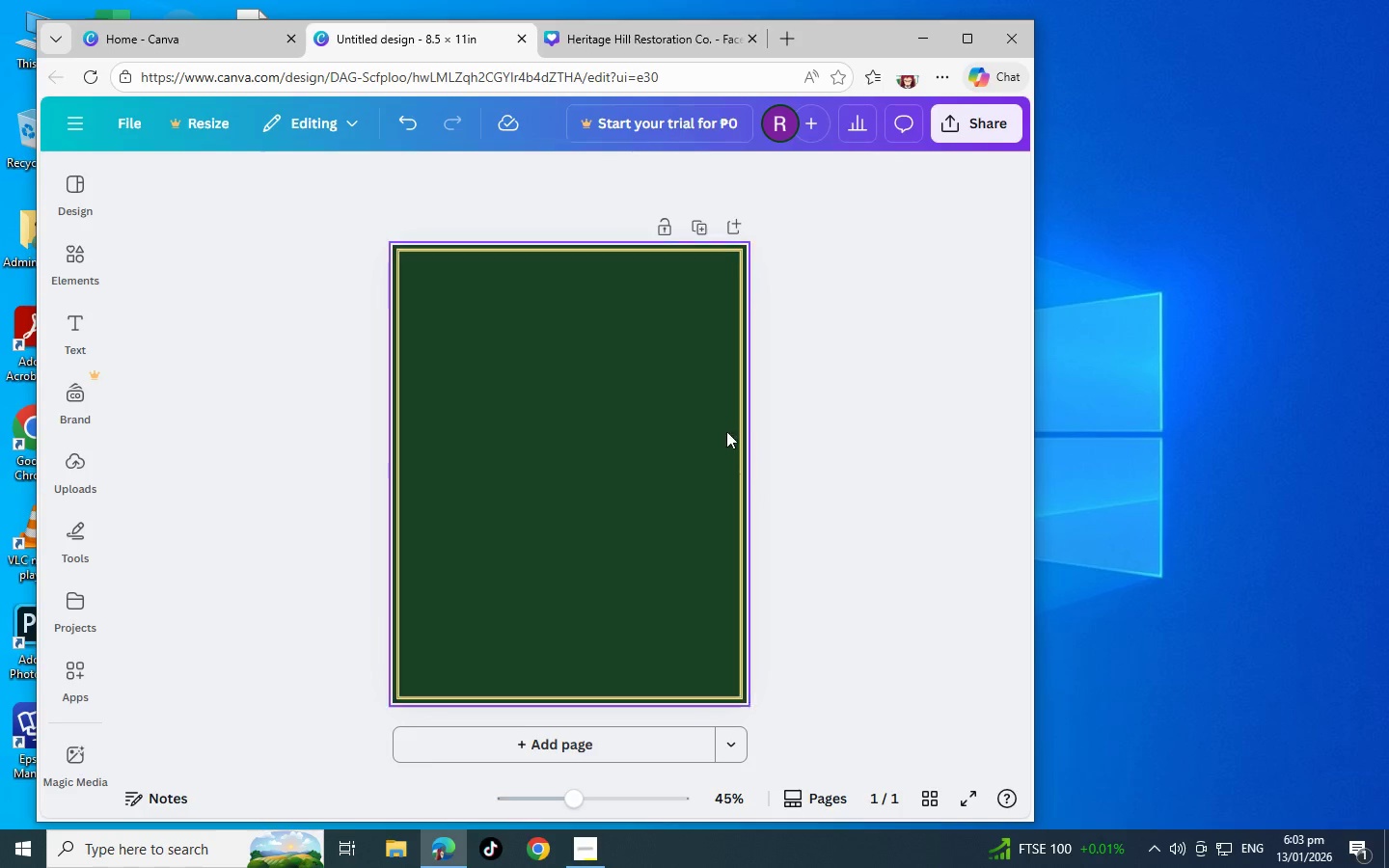 
left_click([705, 423])
 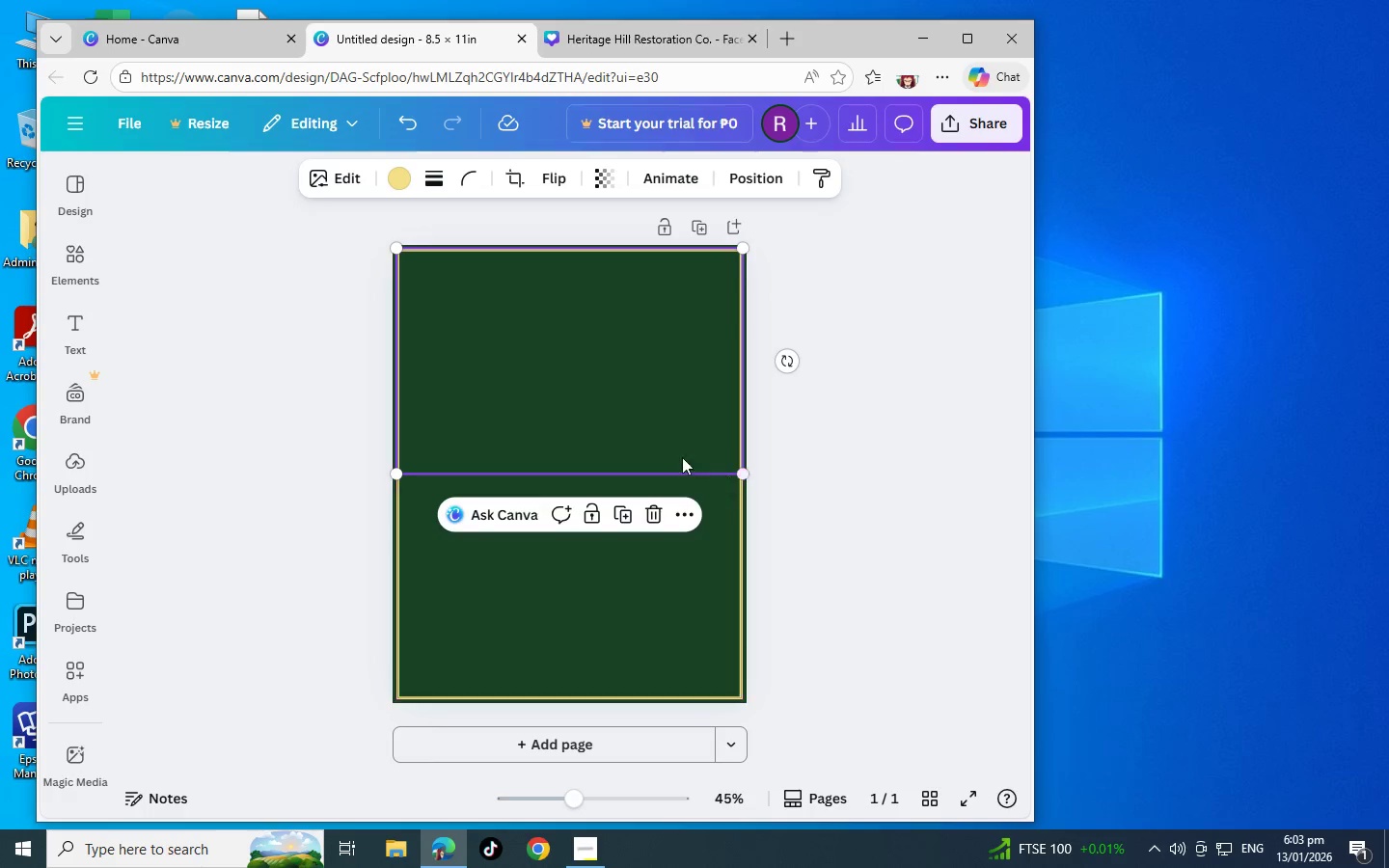 
left_click_drag(start_coordinate=[660, 425], to_coordinate=[660, 431])
 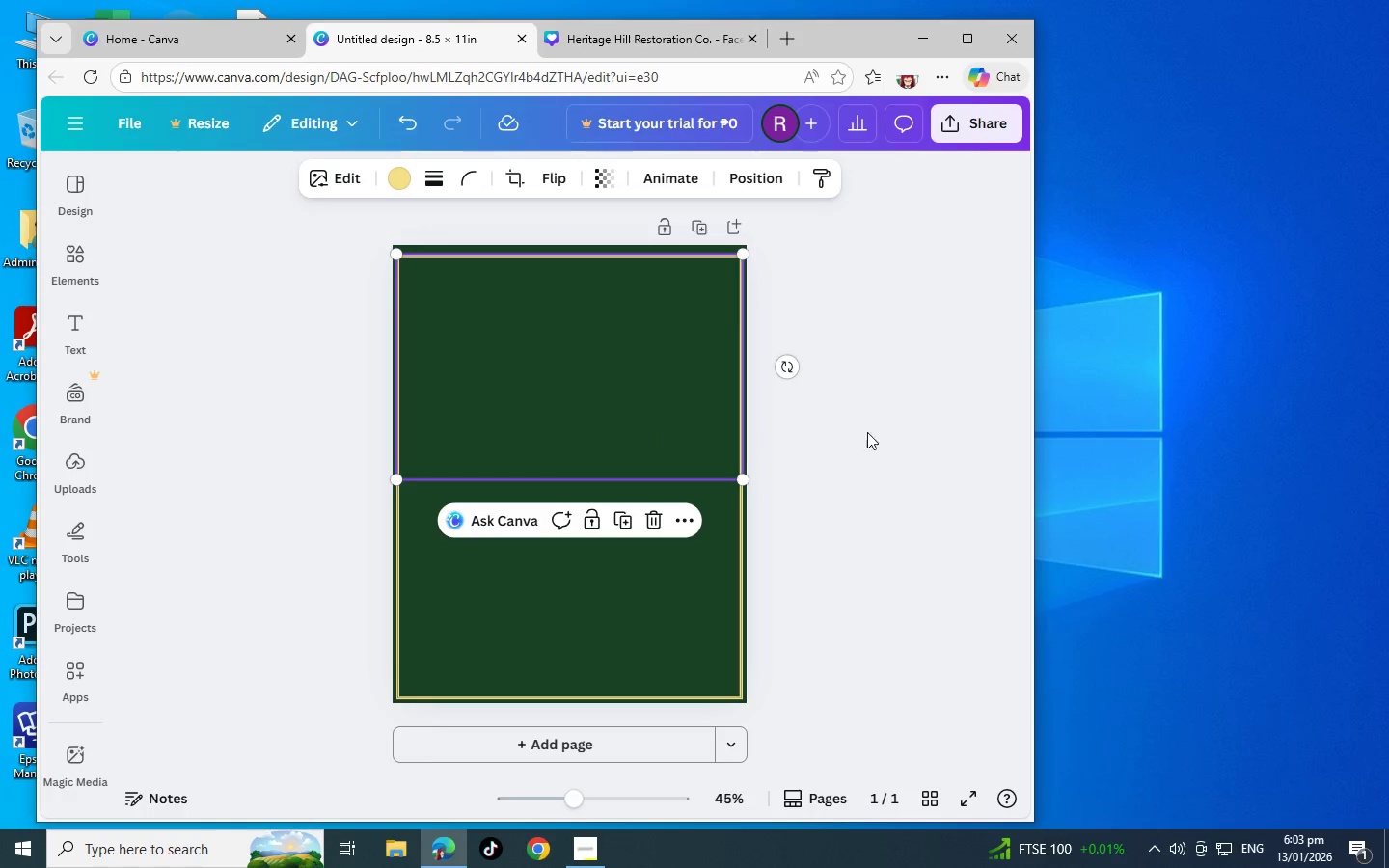 
left_click([881, 432])
 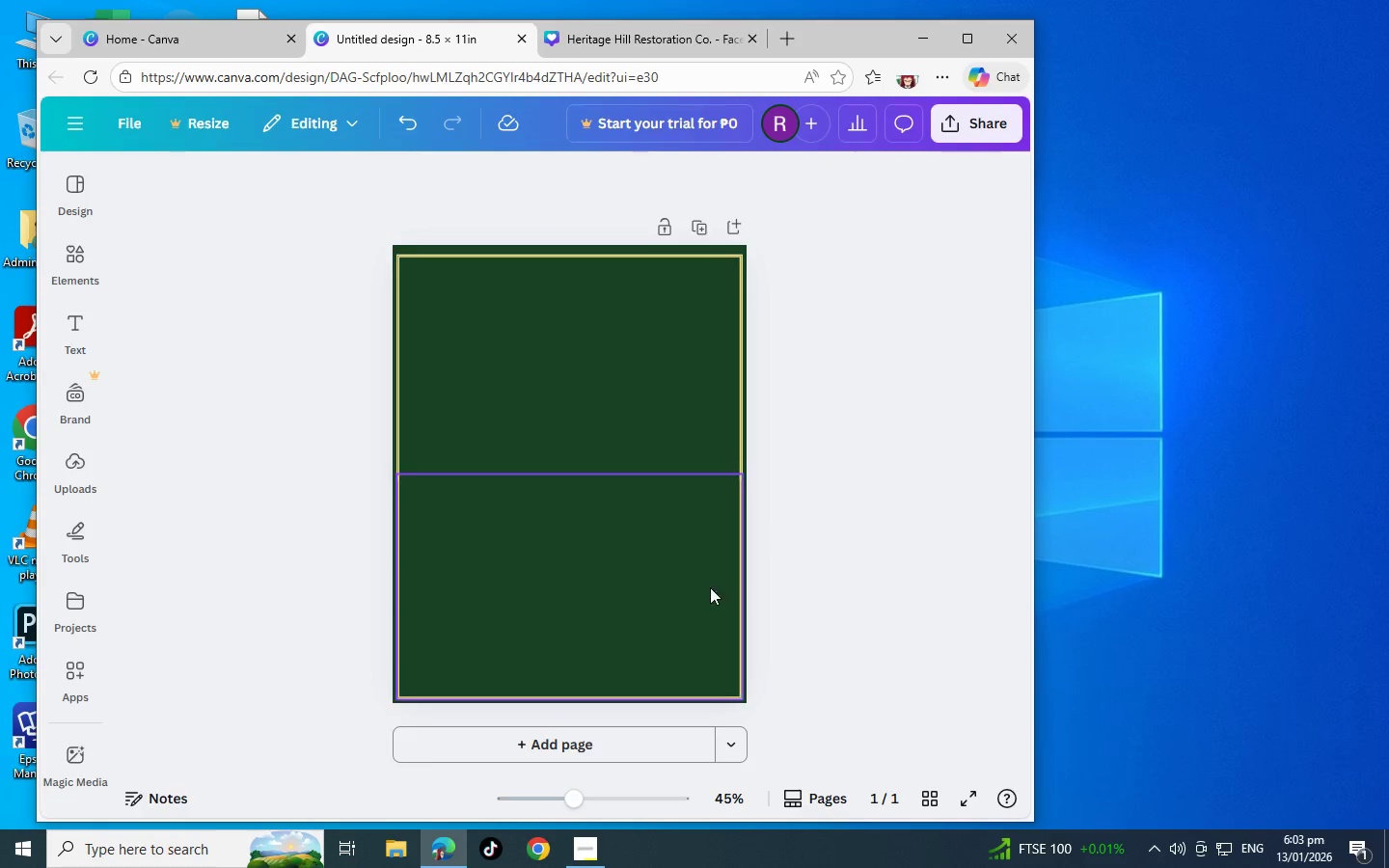 
left_click([591, 637])
 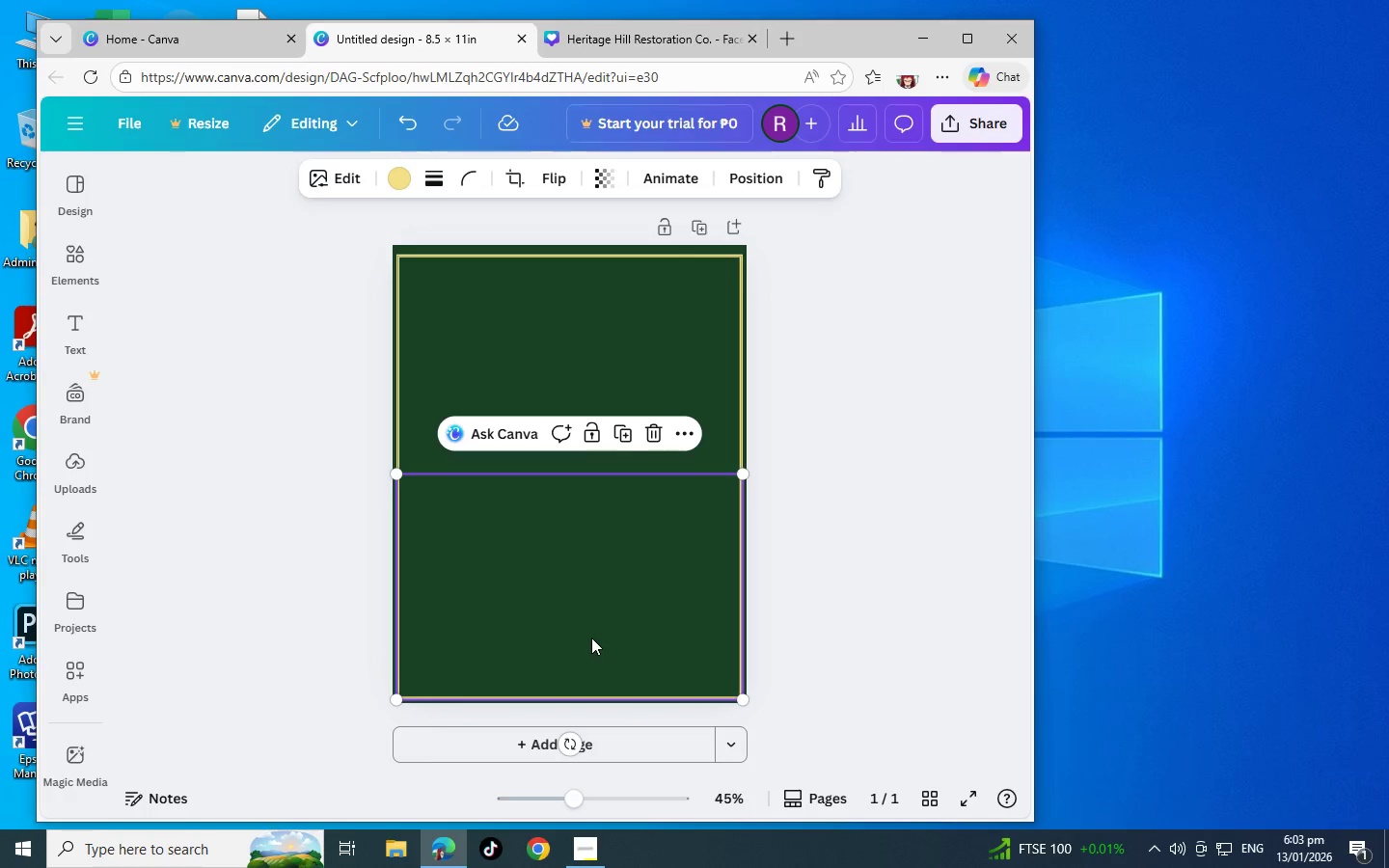 
left_click_drag(start_coordinate=[591, 637], to_coordinate=[591, 626])
 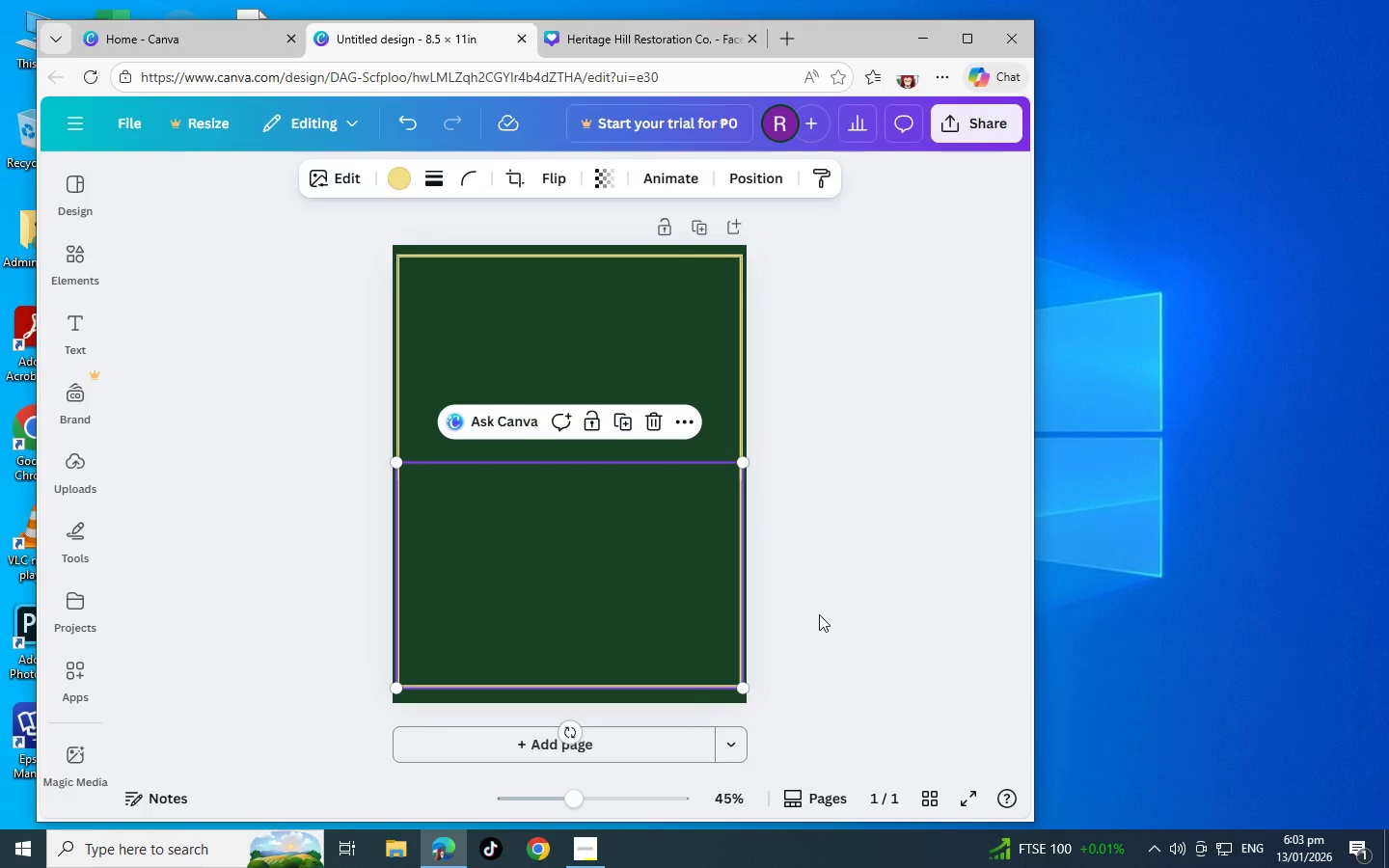 
left_click([819, 614])
 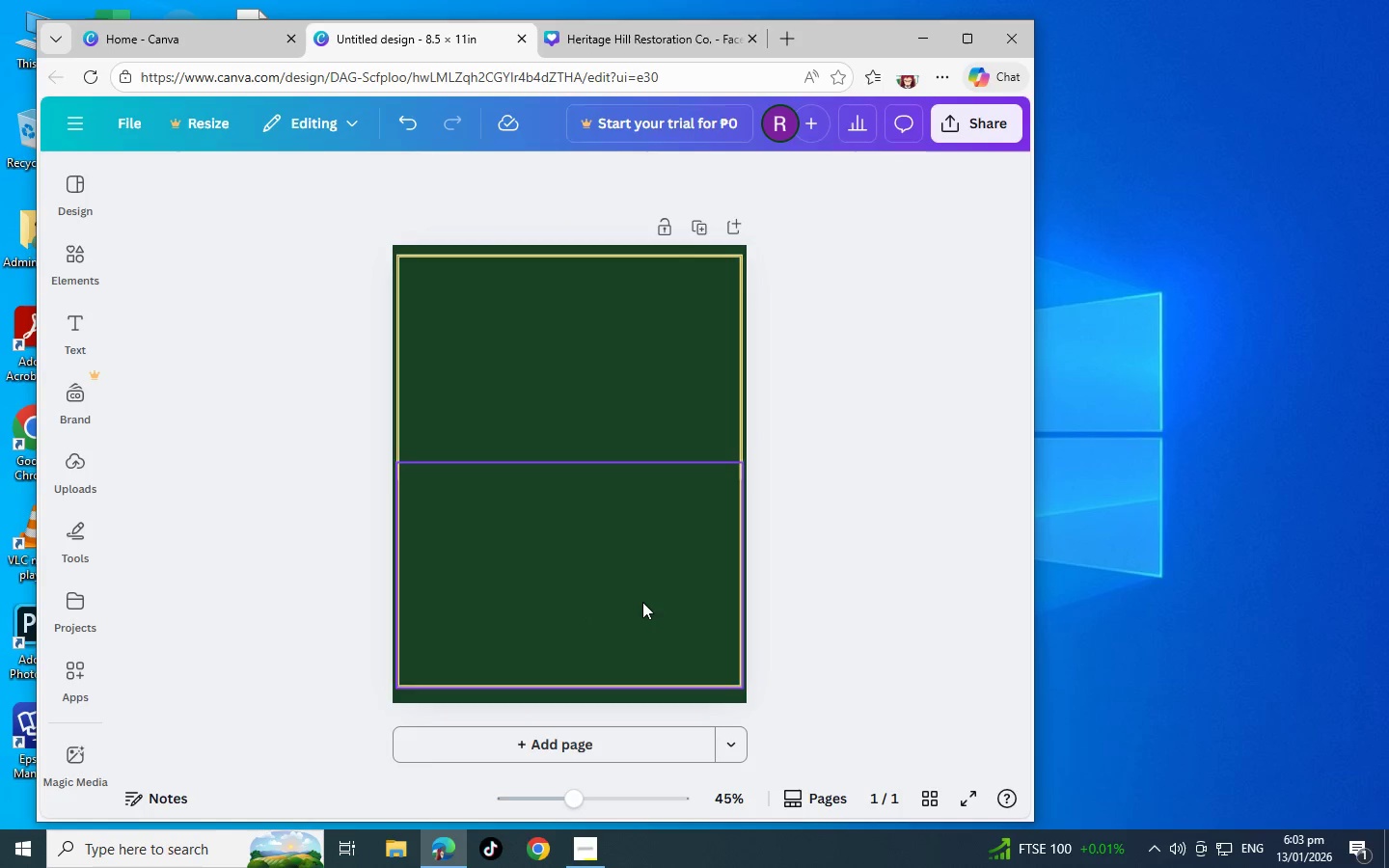 
left_click_drag(start_coordinate=[642, 602], to_coordinate=[642, 610])
 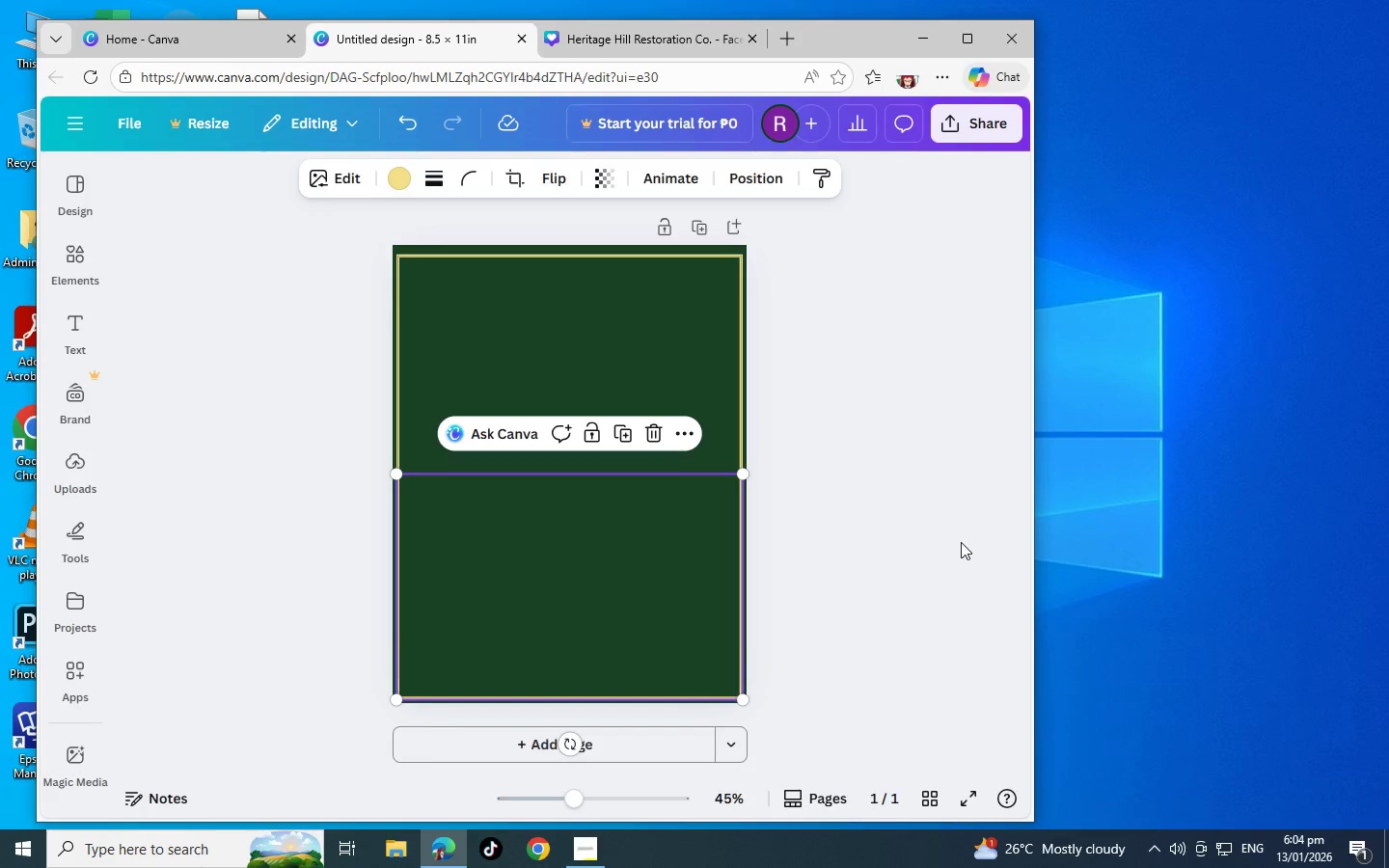 
left_click([961, 542])
 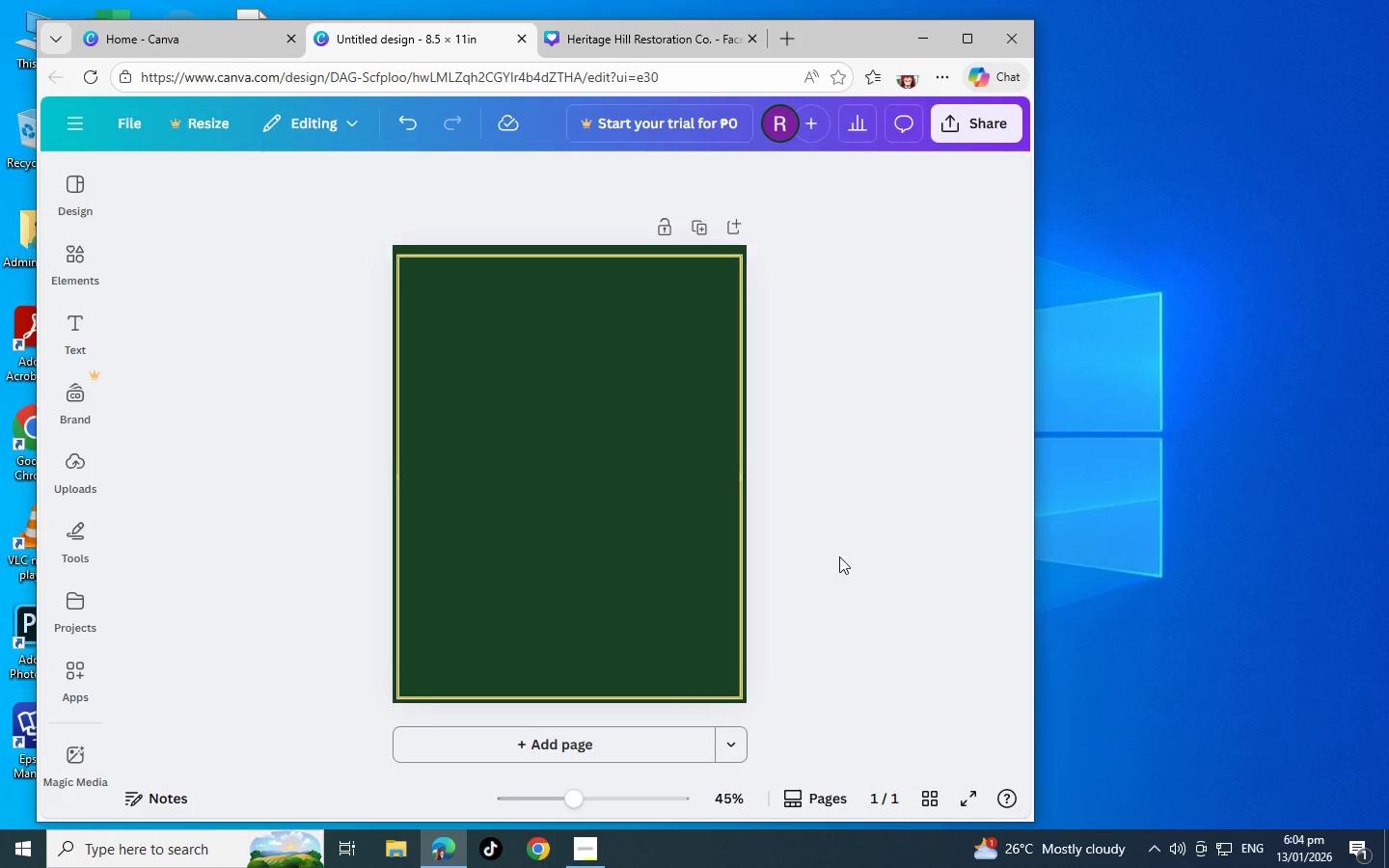 
scroll: coordinate [845, 551], scroll_direction: up, amount: 1.0
 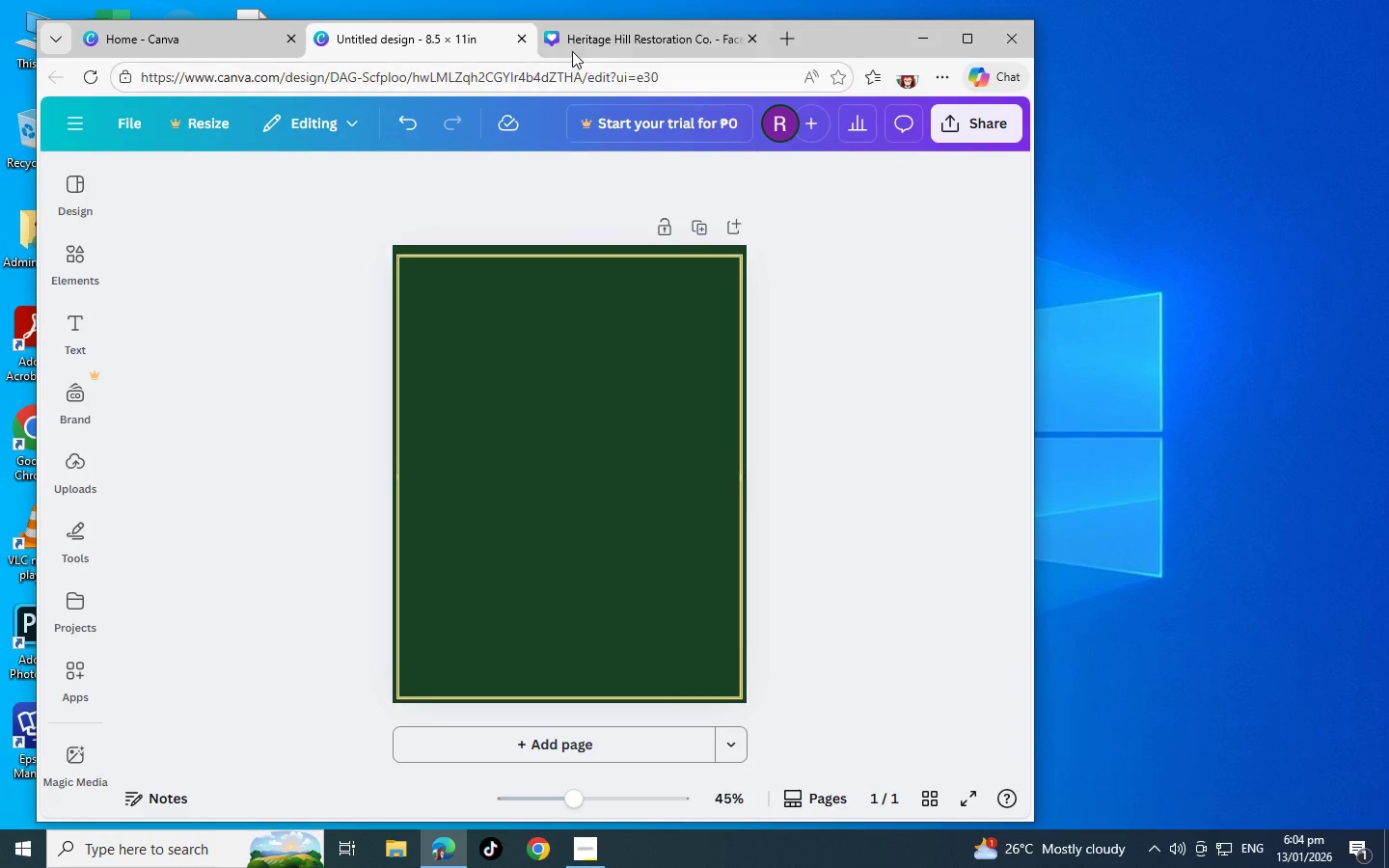 
left_click([608, 36])
 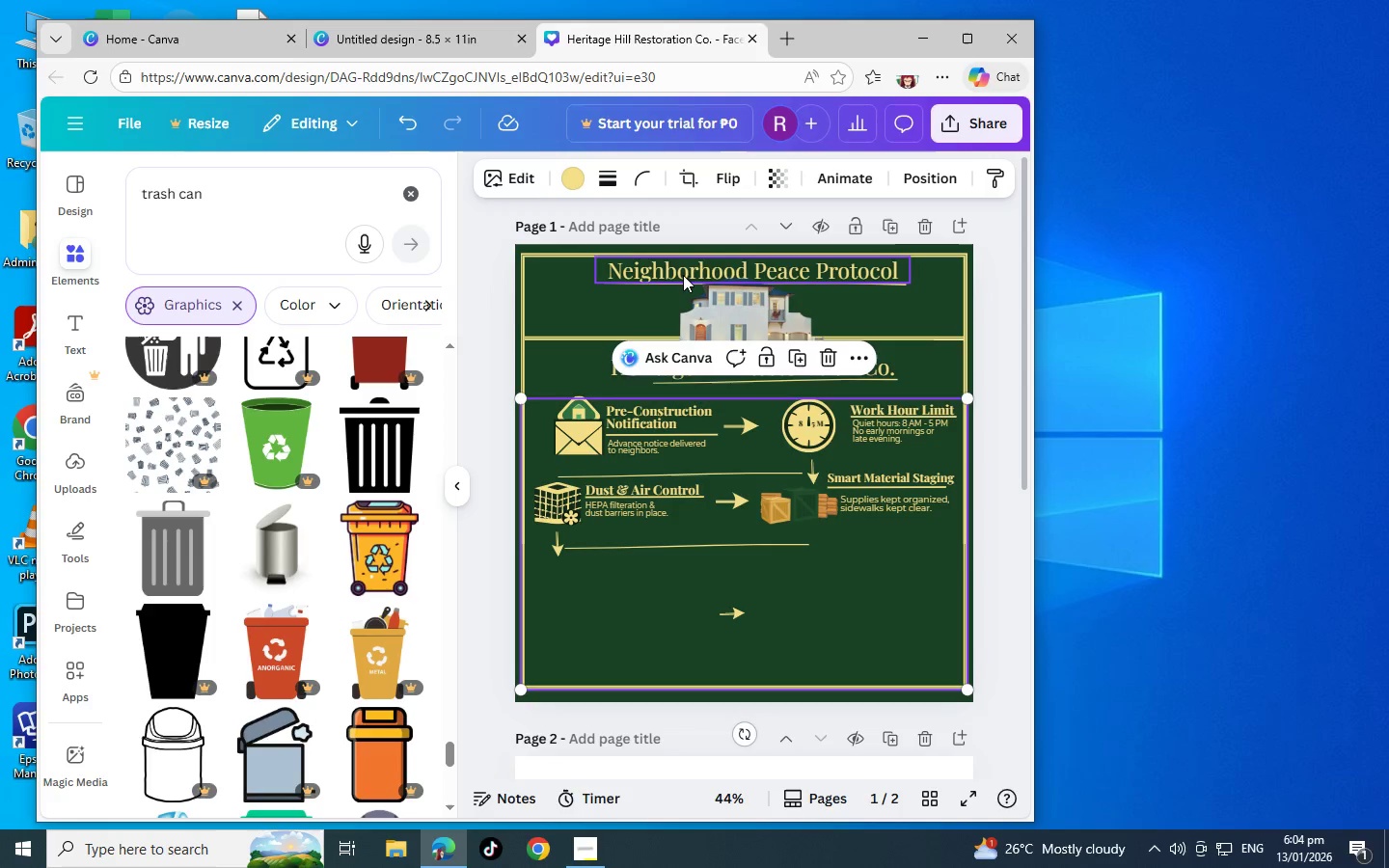 
left_click([666, 269])
 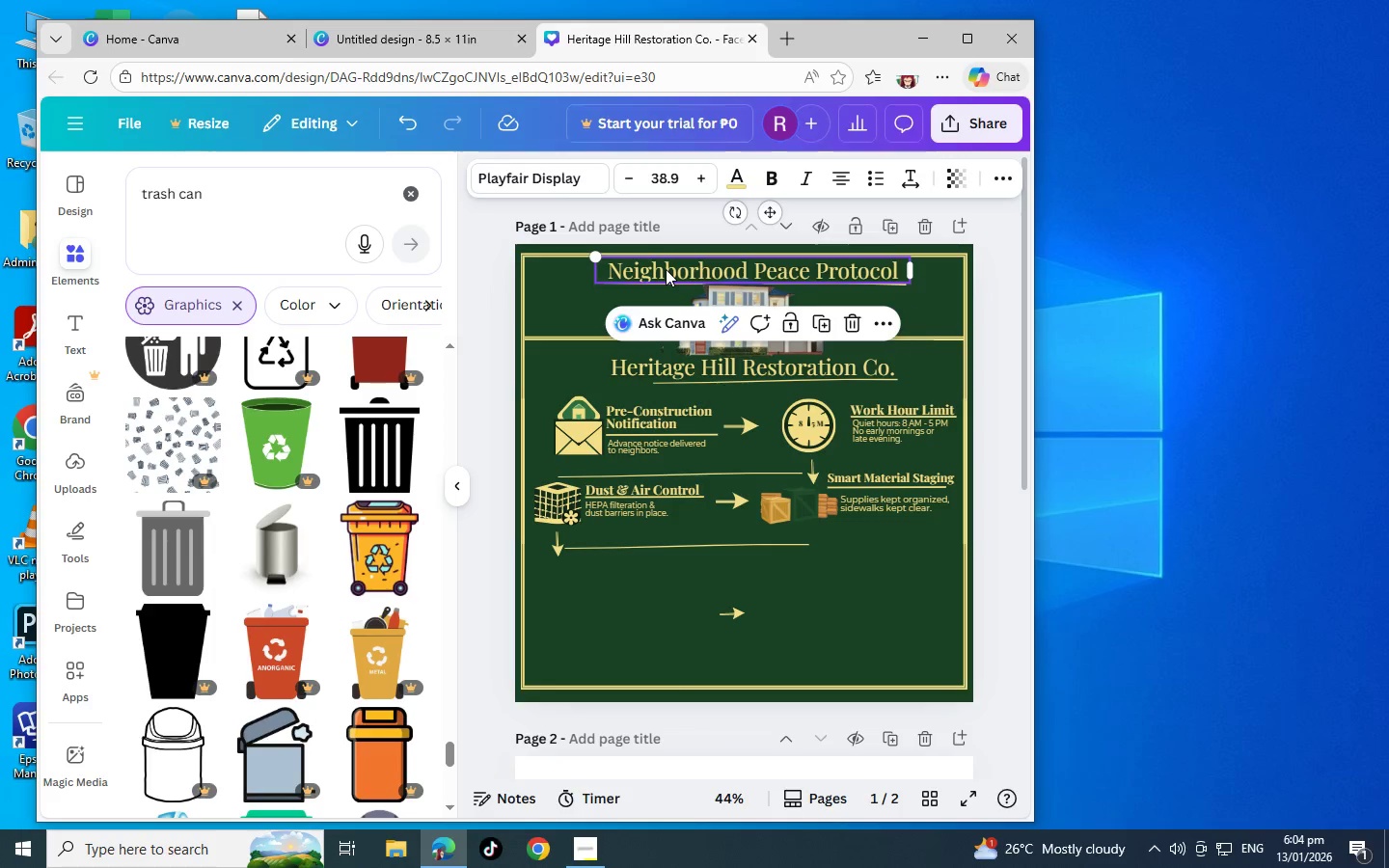 
key(Control+C)
 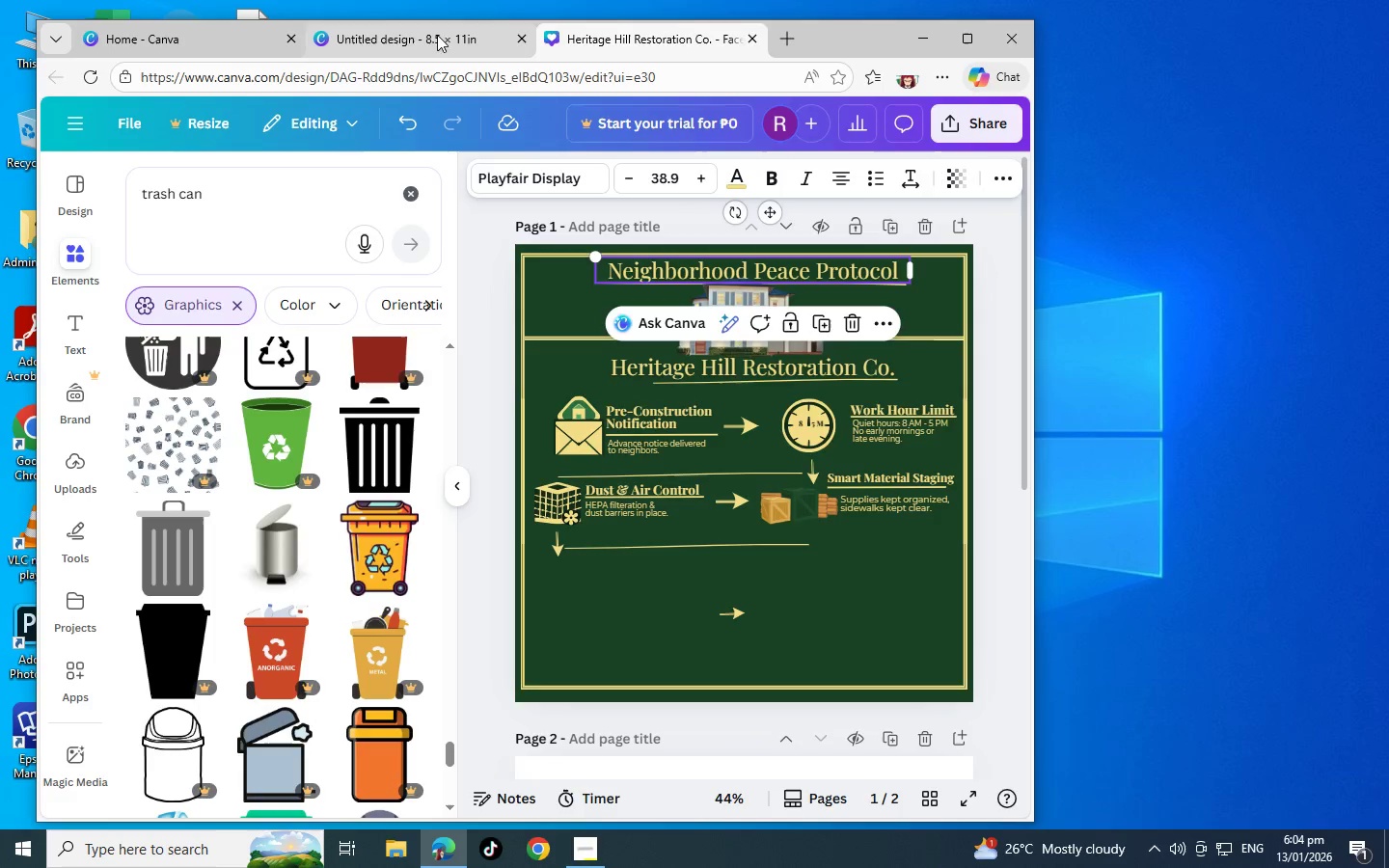 
left_click([428, 32])
 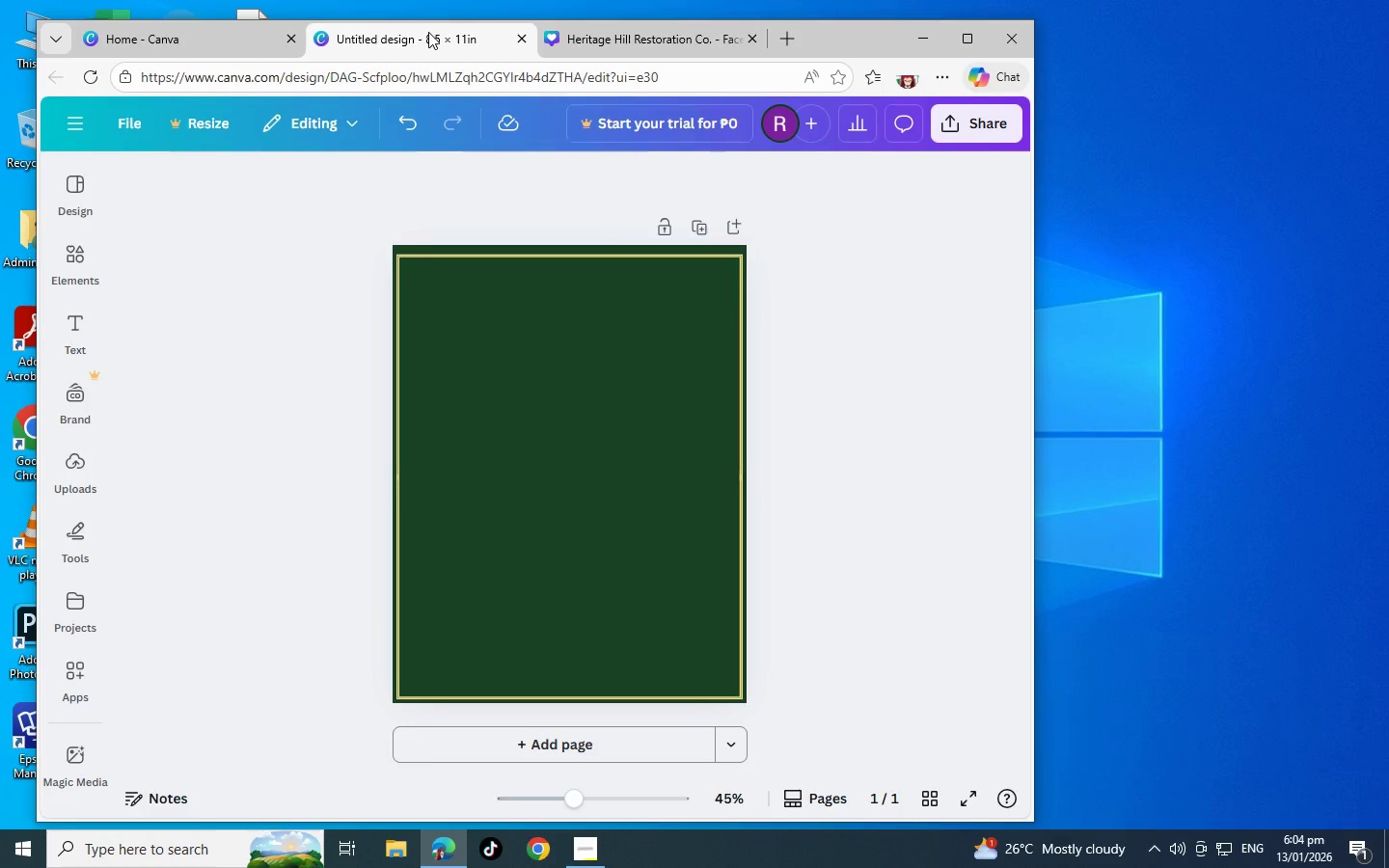 
key(Control+V)
 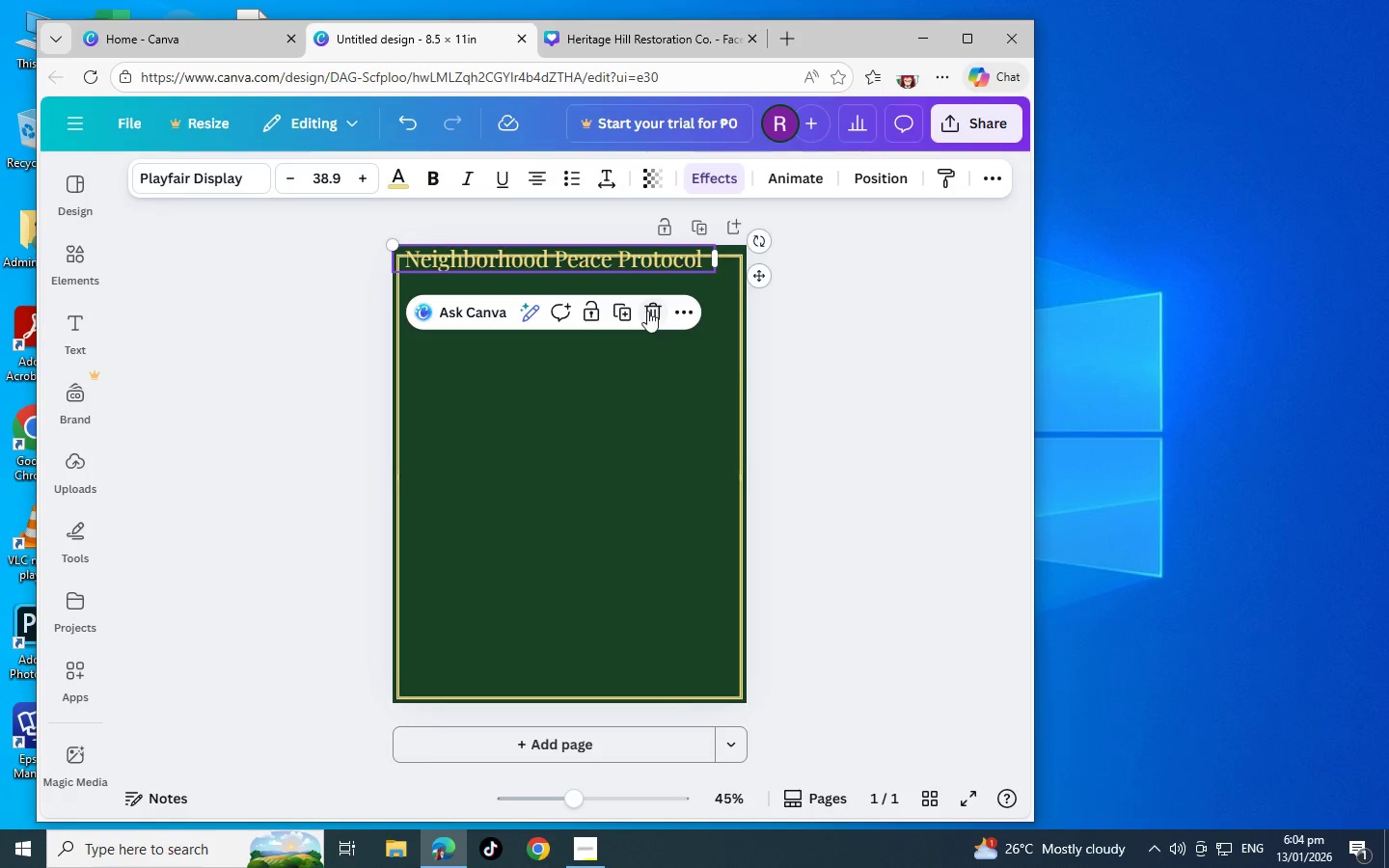 
left_click_drag(start_coordinate=[616, 267], to_coordinate=[631, 287])
 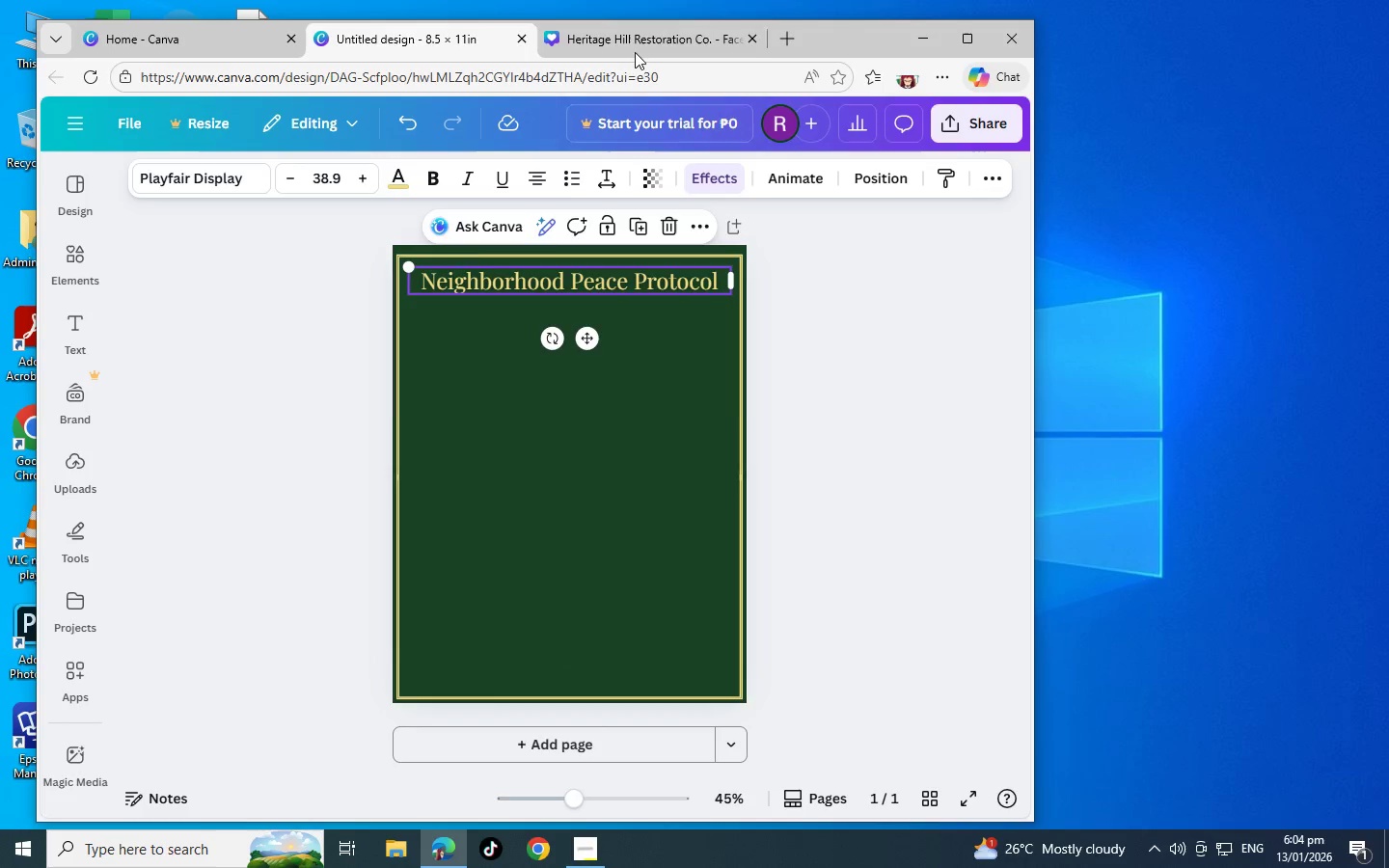 
left_click([634, 42])
 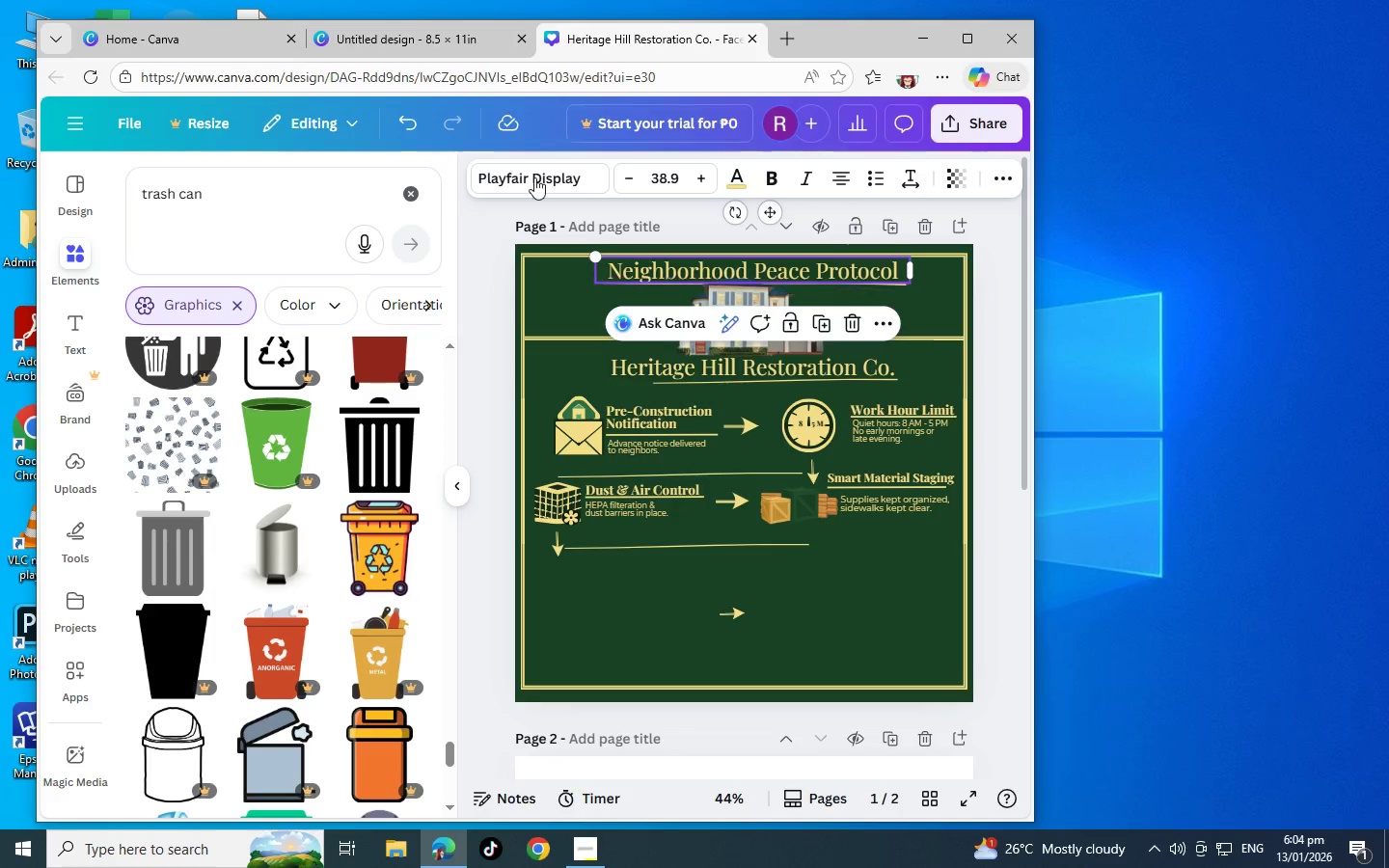 
left_click([401, 47])
 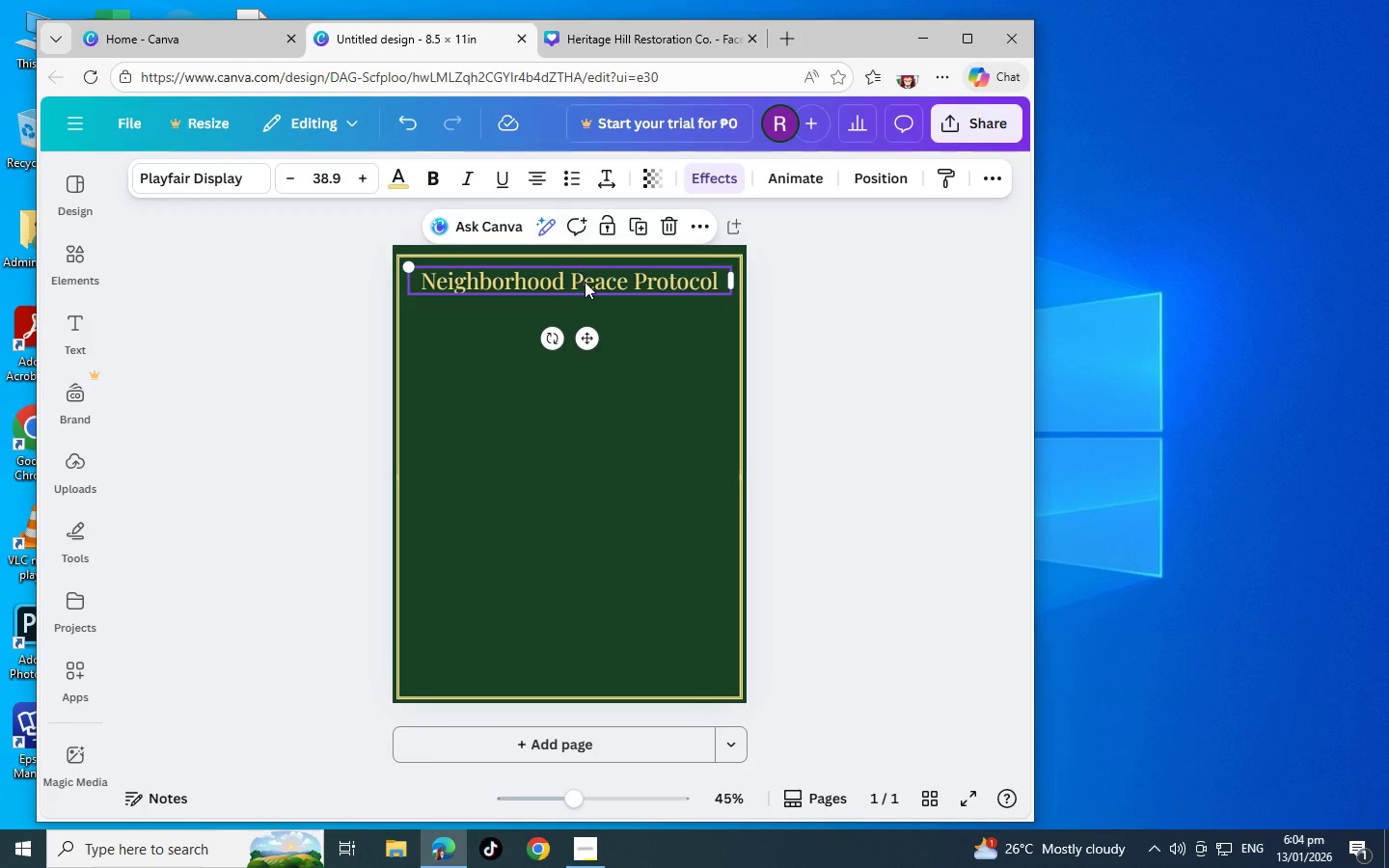 
left_click([586, 282])
 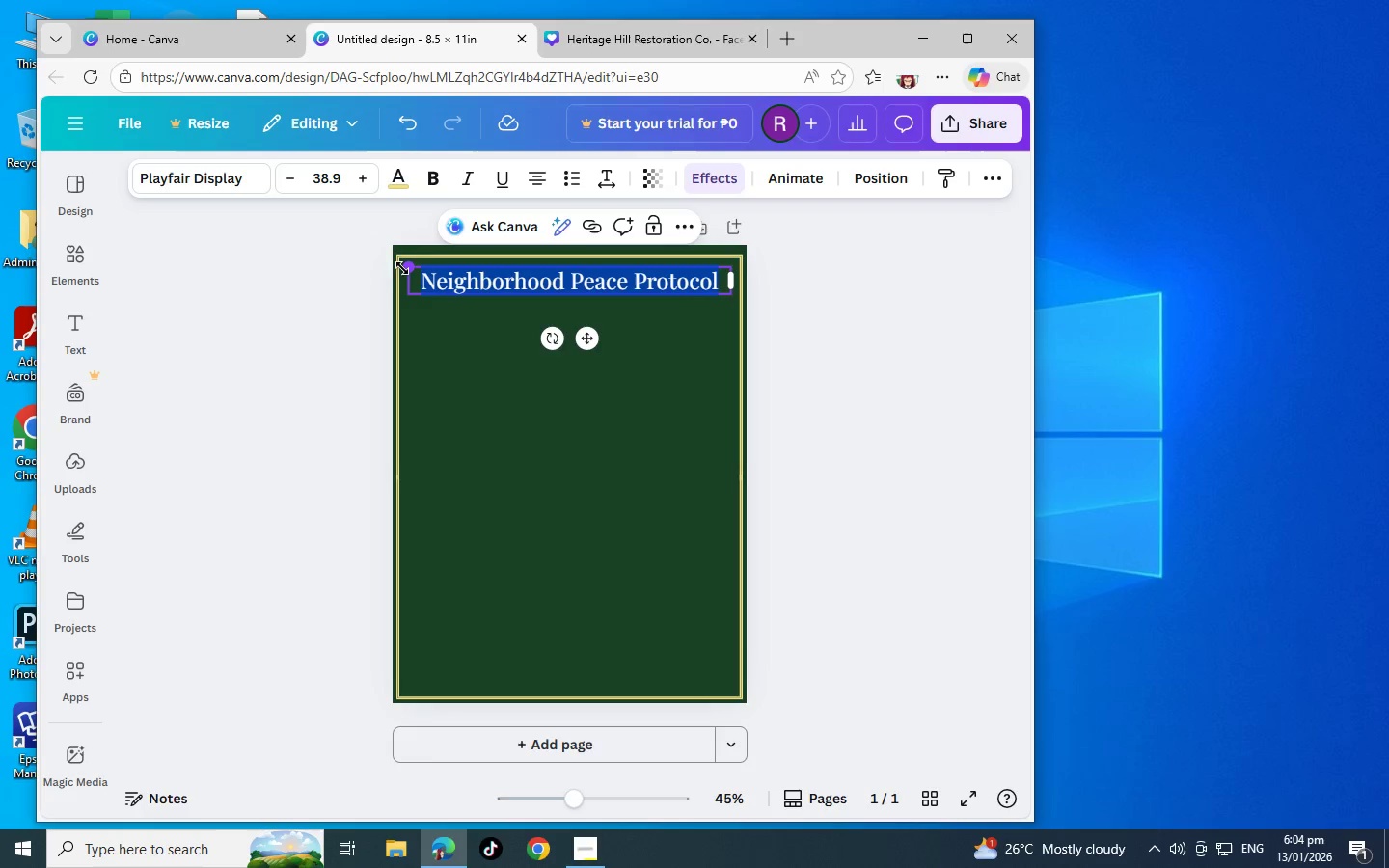 
left_click_drag(start_coordinate=[406, 268], to_coordinate=[462, 281])
 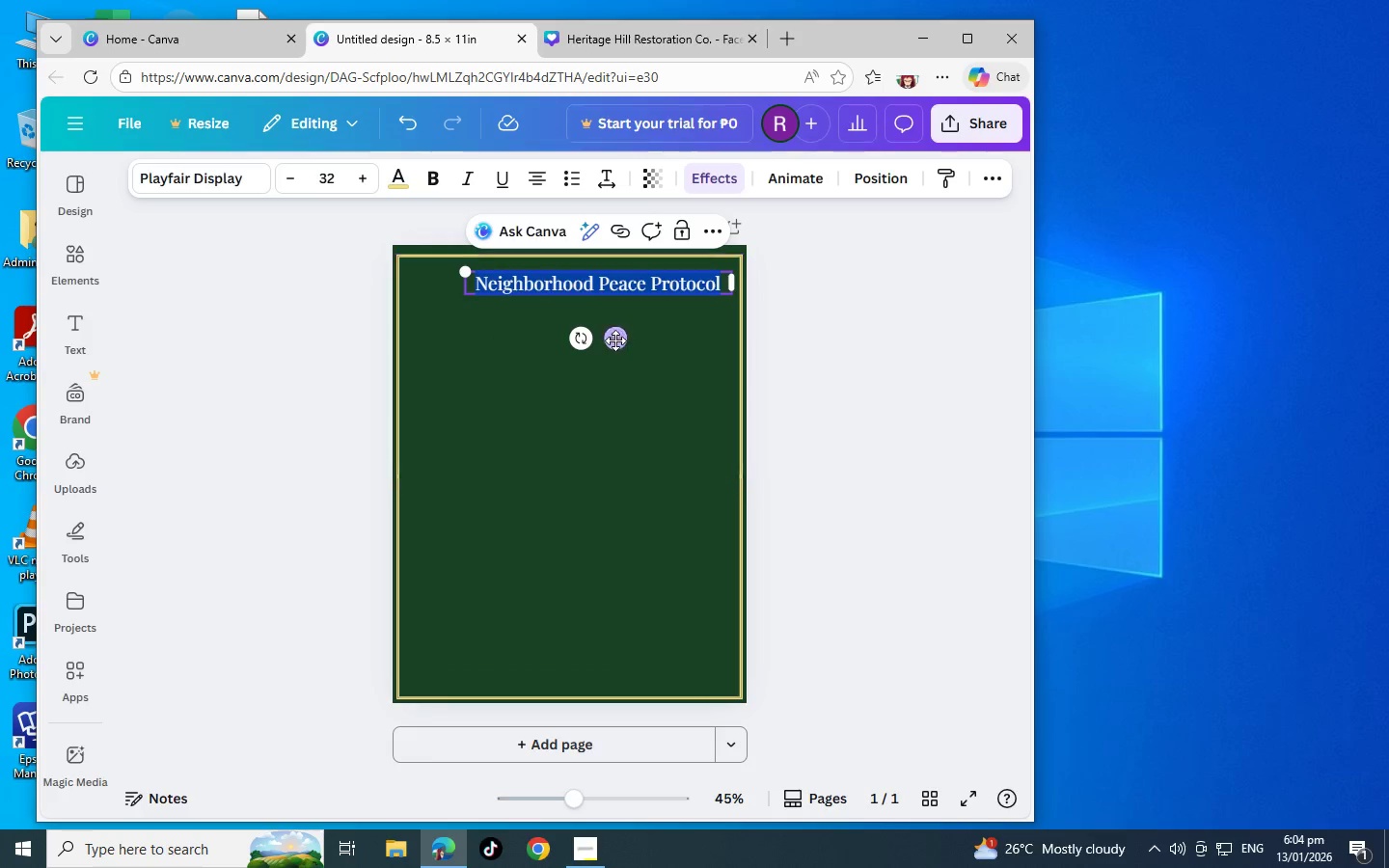 
left_click_drag(start_coordinate=[615, 340], to_coordinate=[601, 340])
 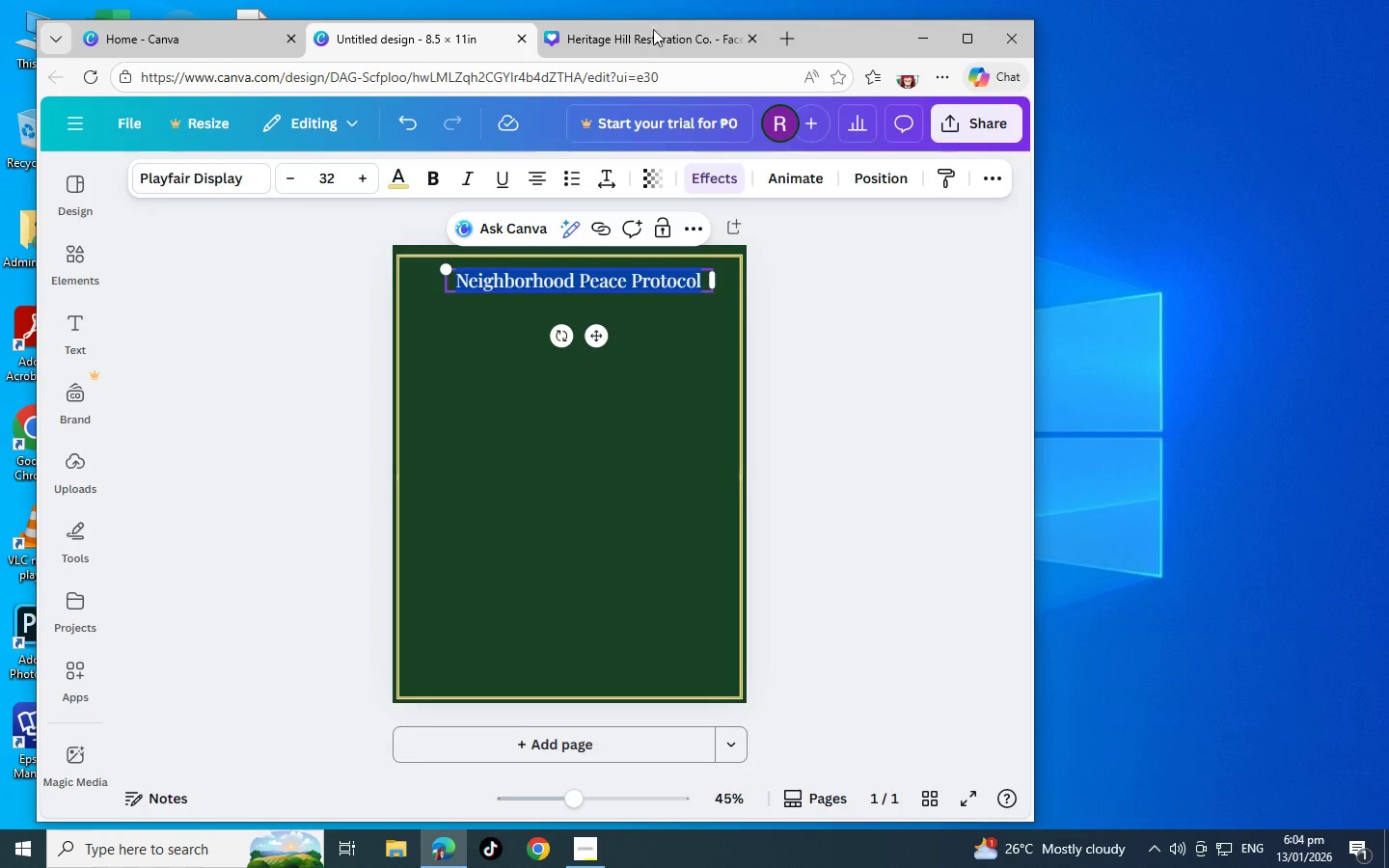 
left_click([655, 36])
 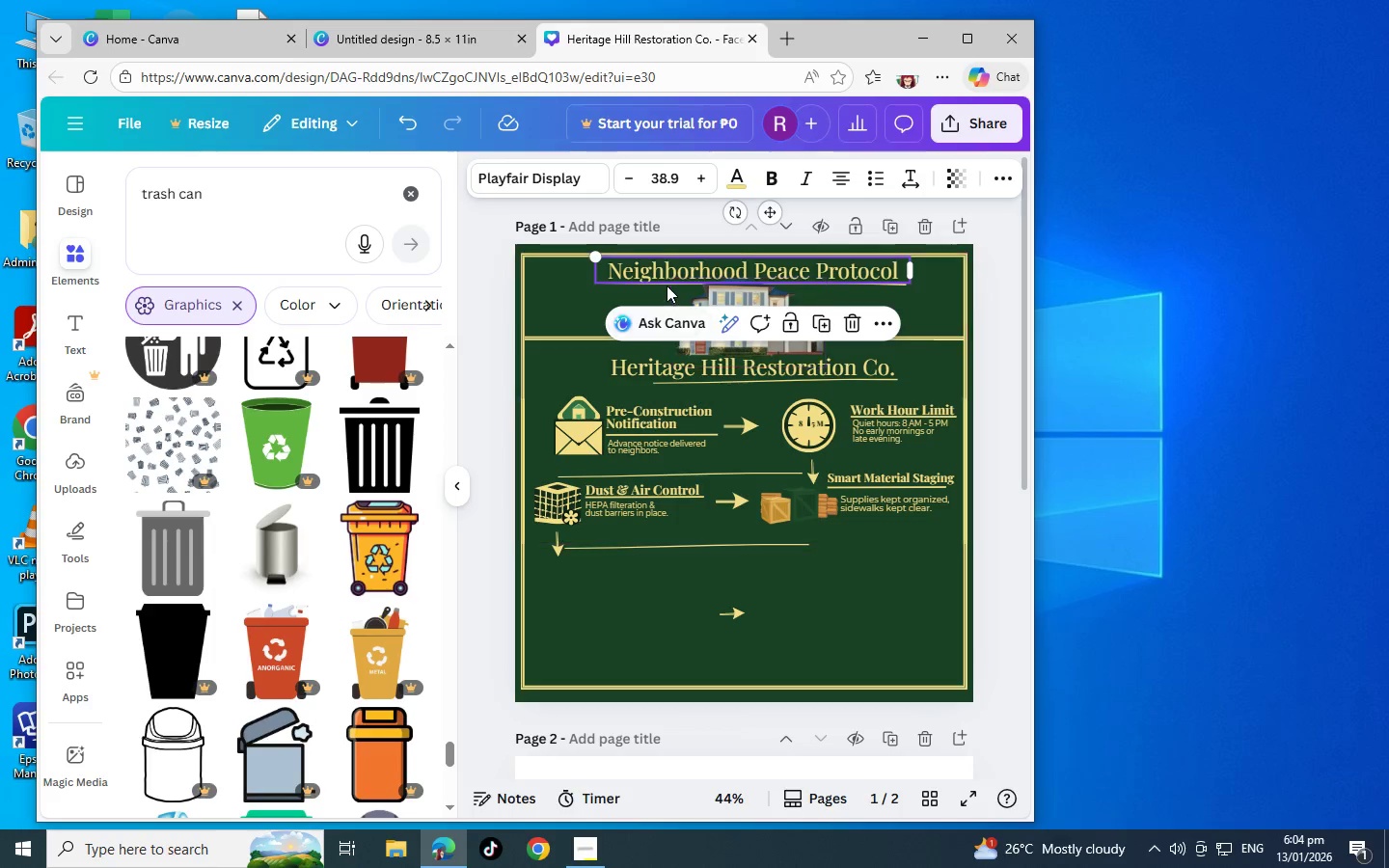 
left_click([667, 285])
 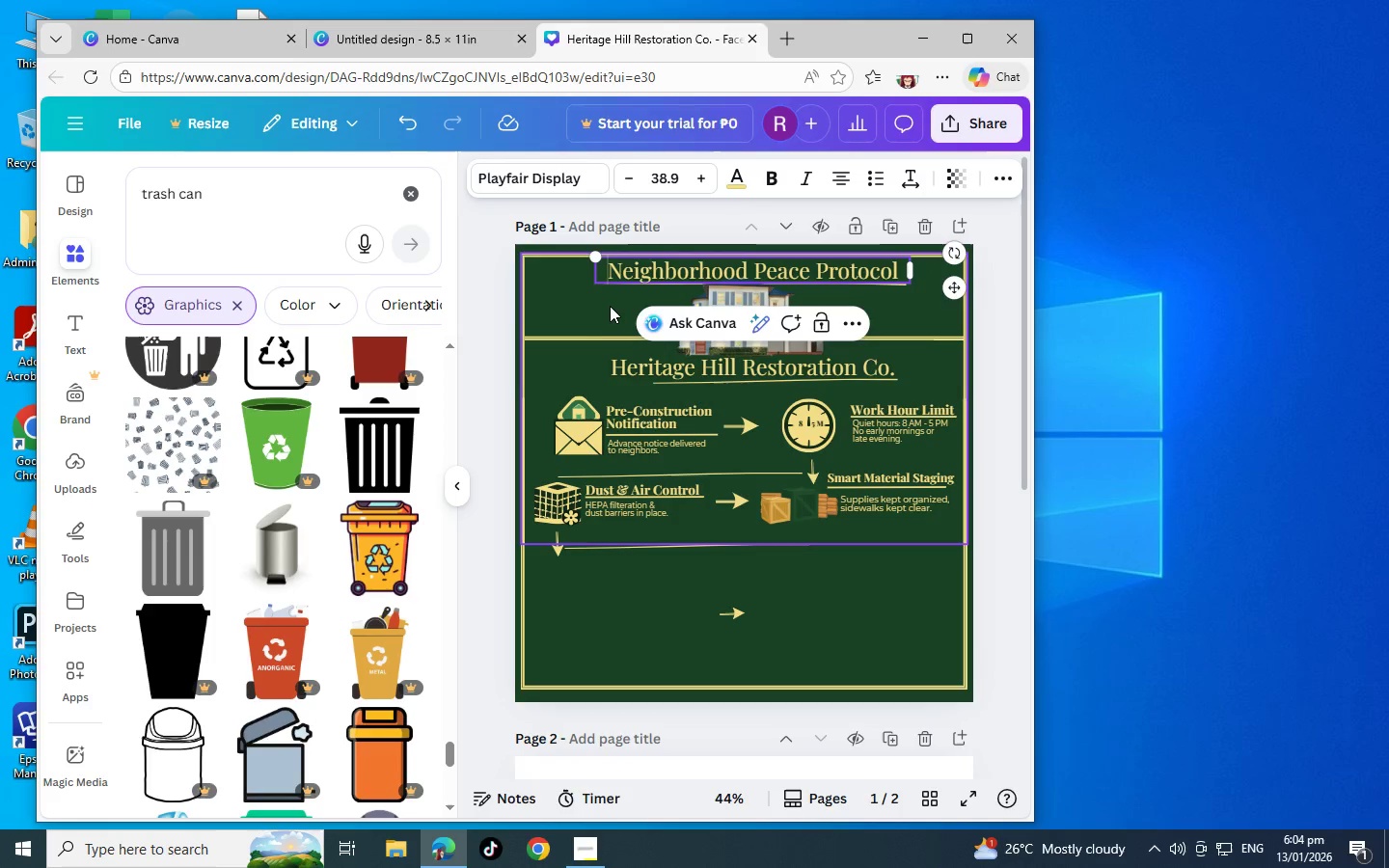 
left_click([613, 304])
 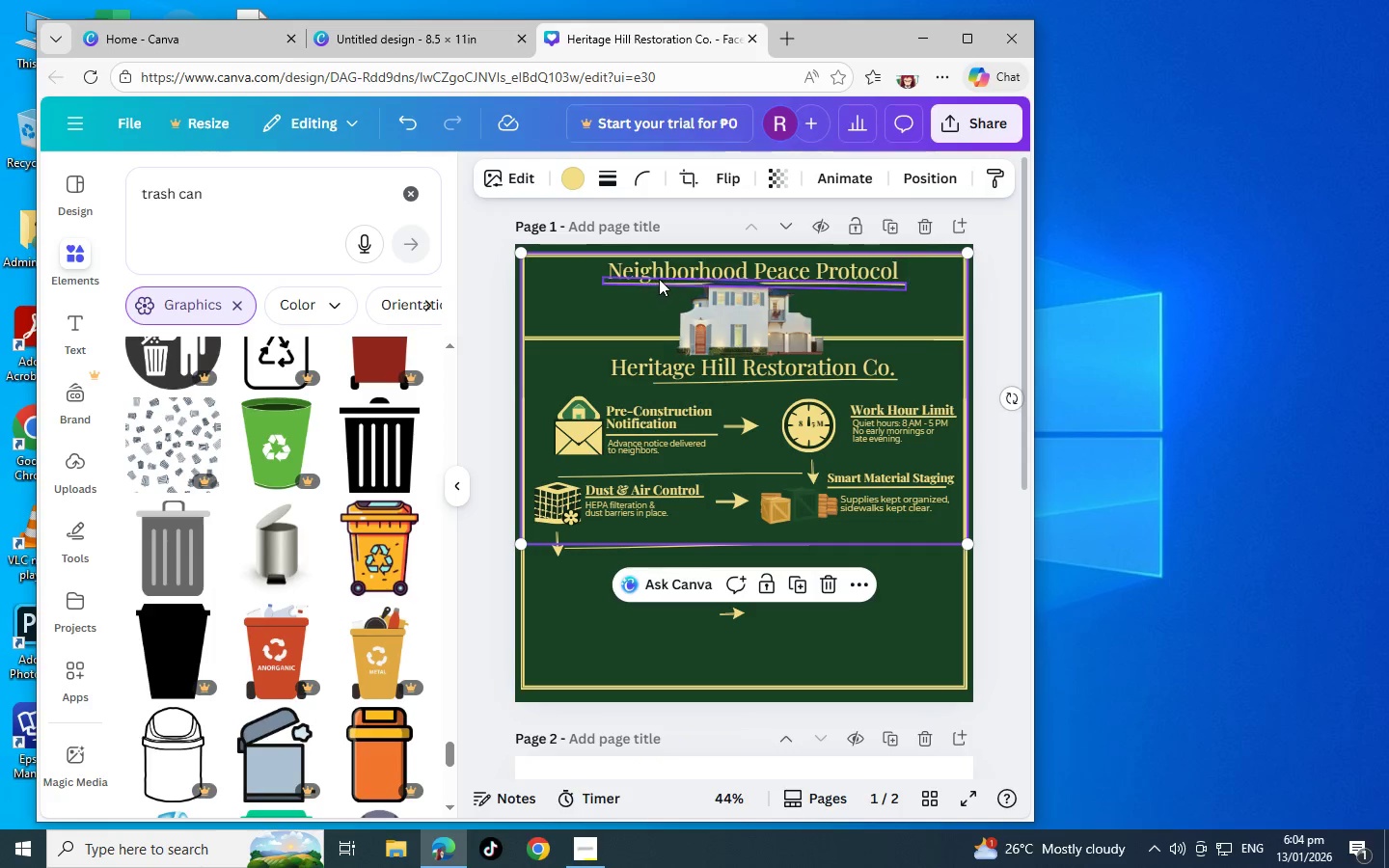 
left_click([657, 282])
 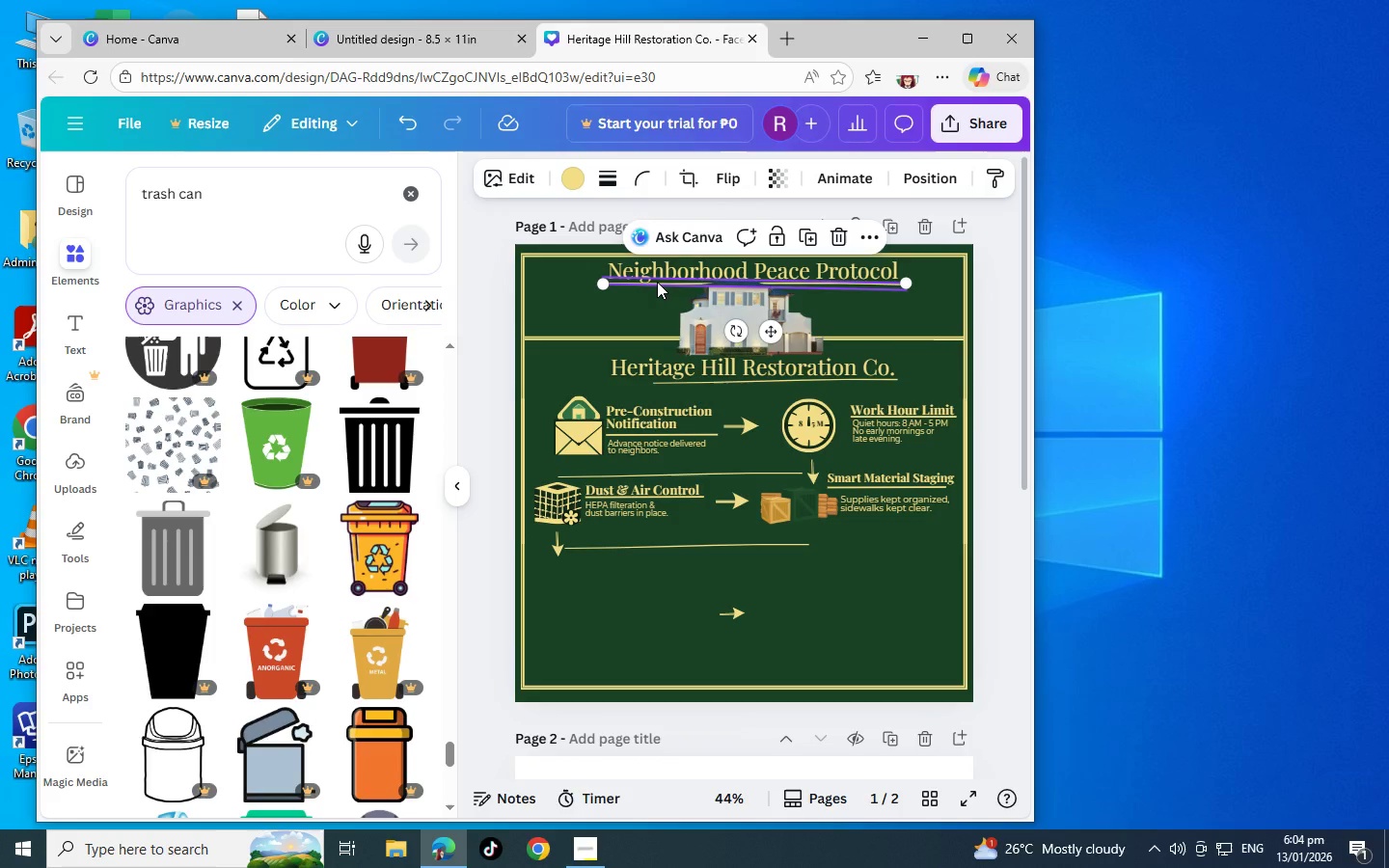 
key(Control+C)
 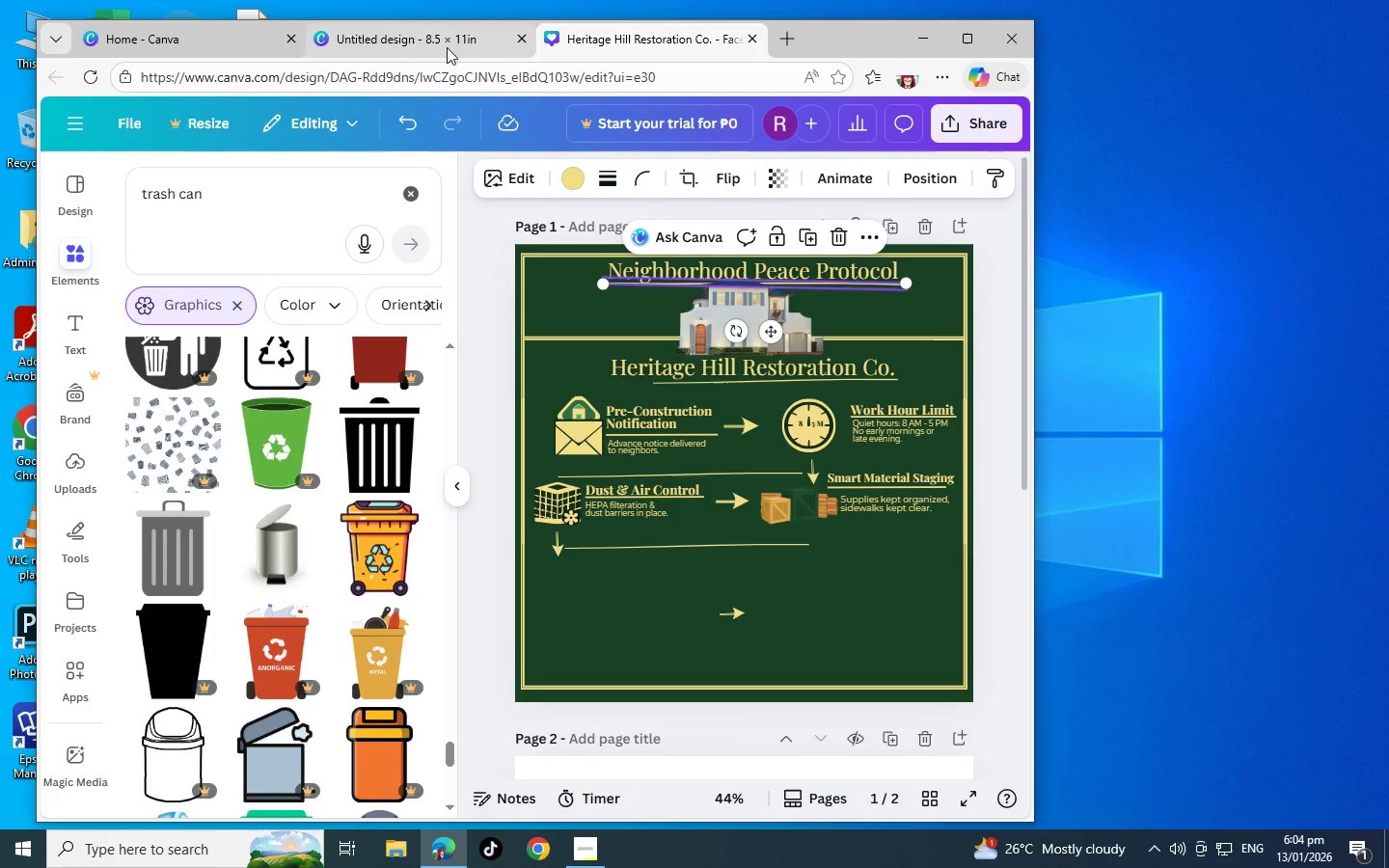 
left_click([447, 47])
 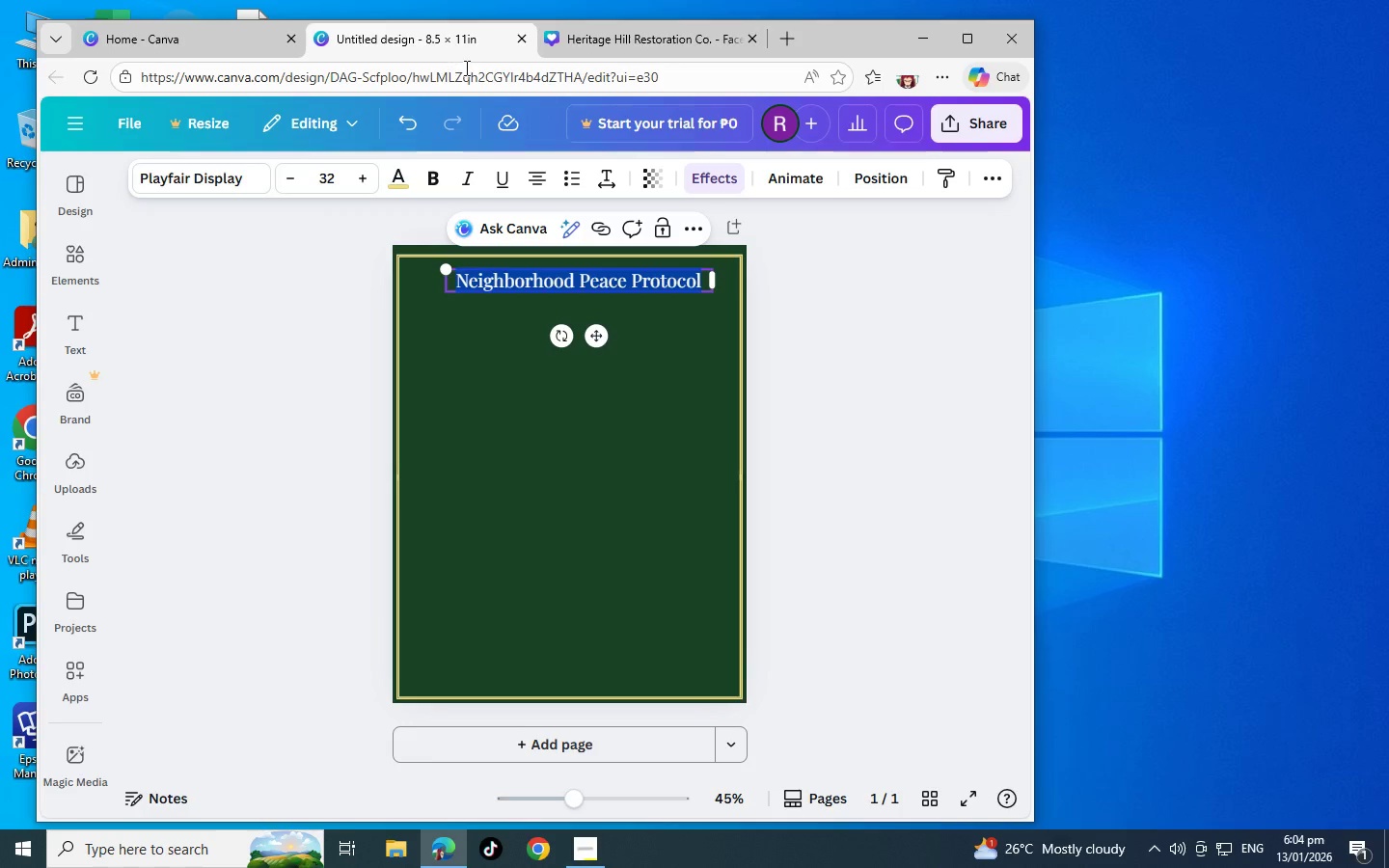 
key(Control+V)
 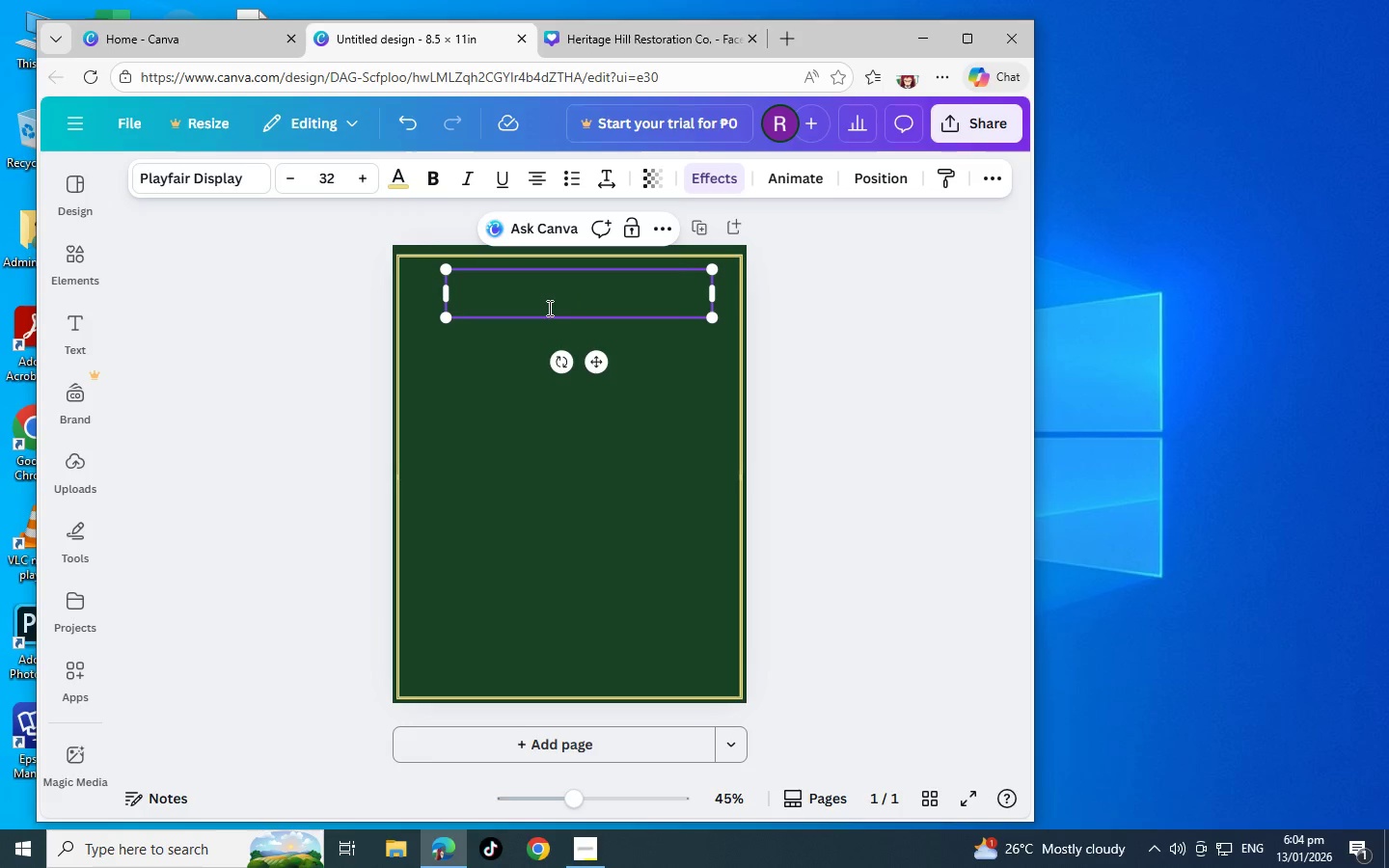 
key(Control+Z)
 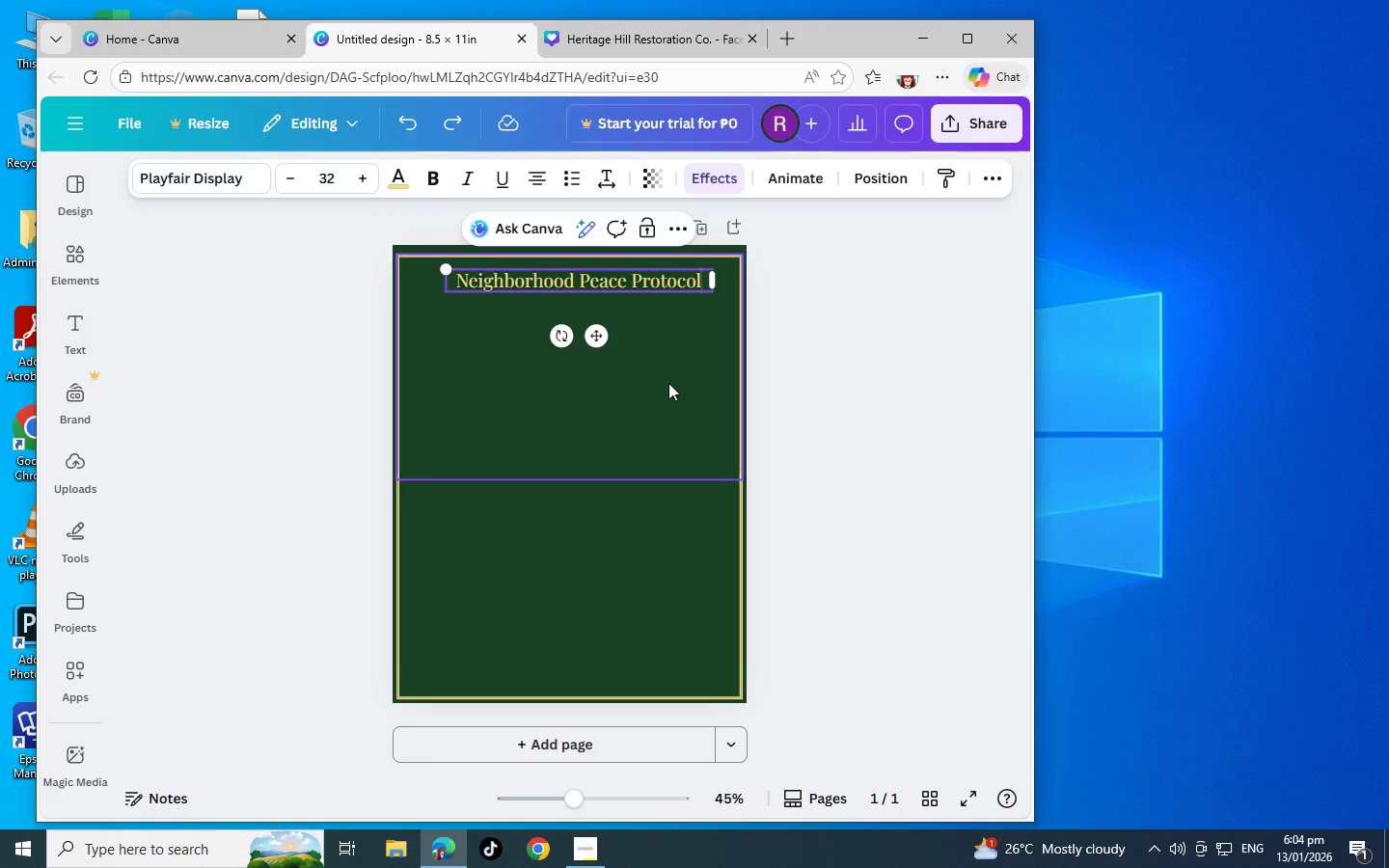 
left_click([668, 383])
 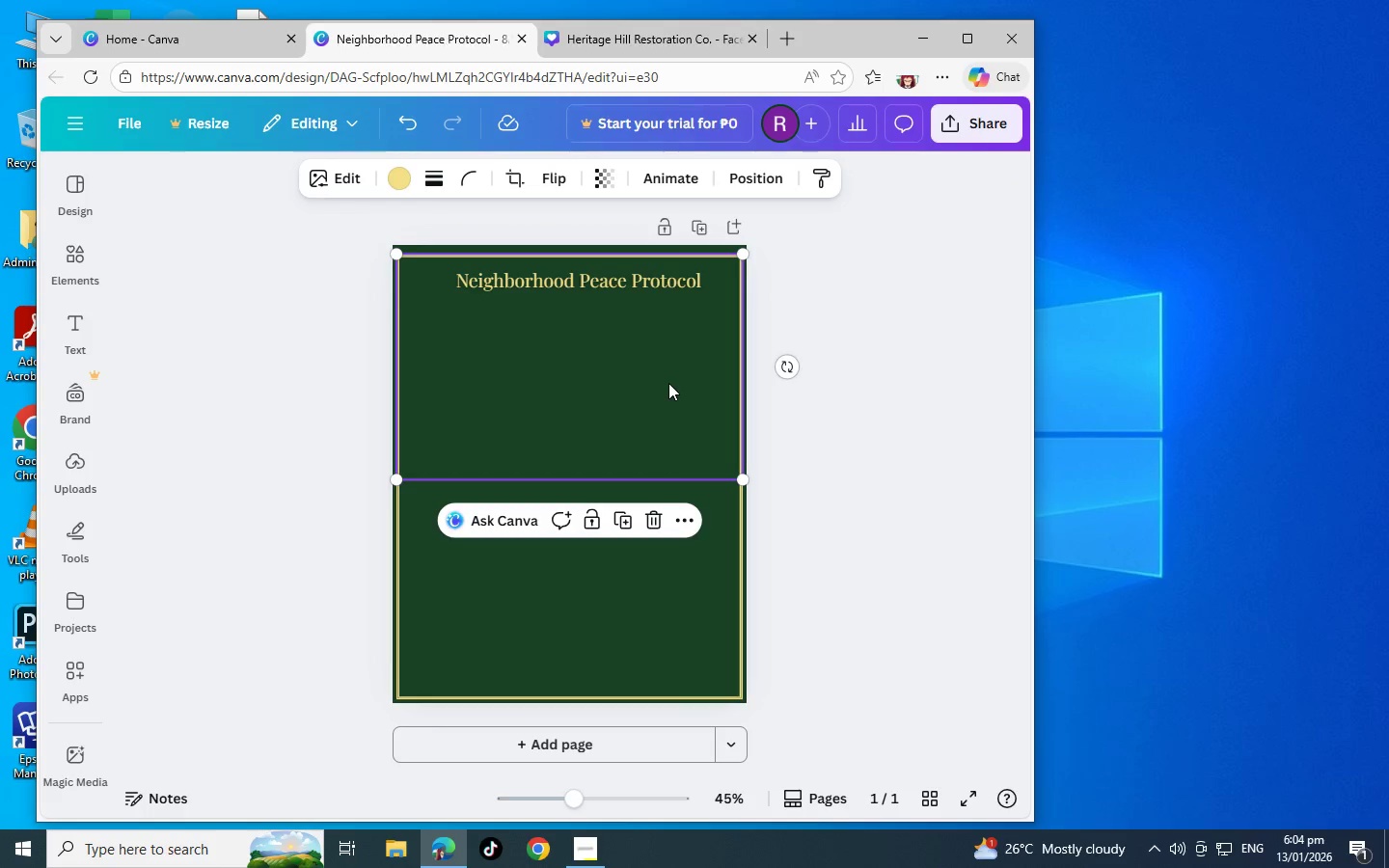 
key(Control+V)
 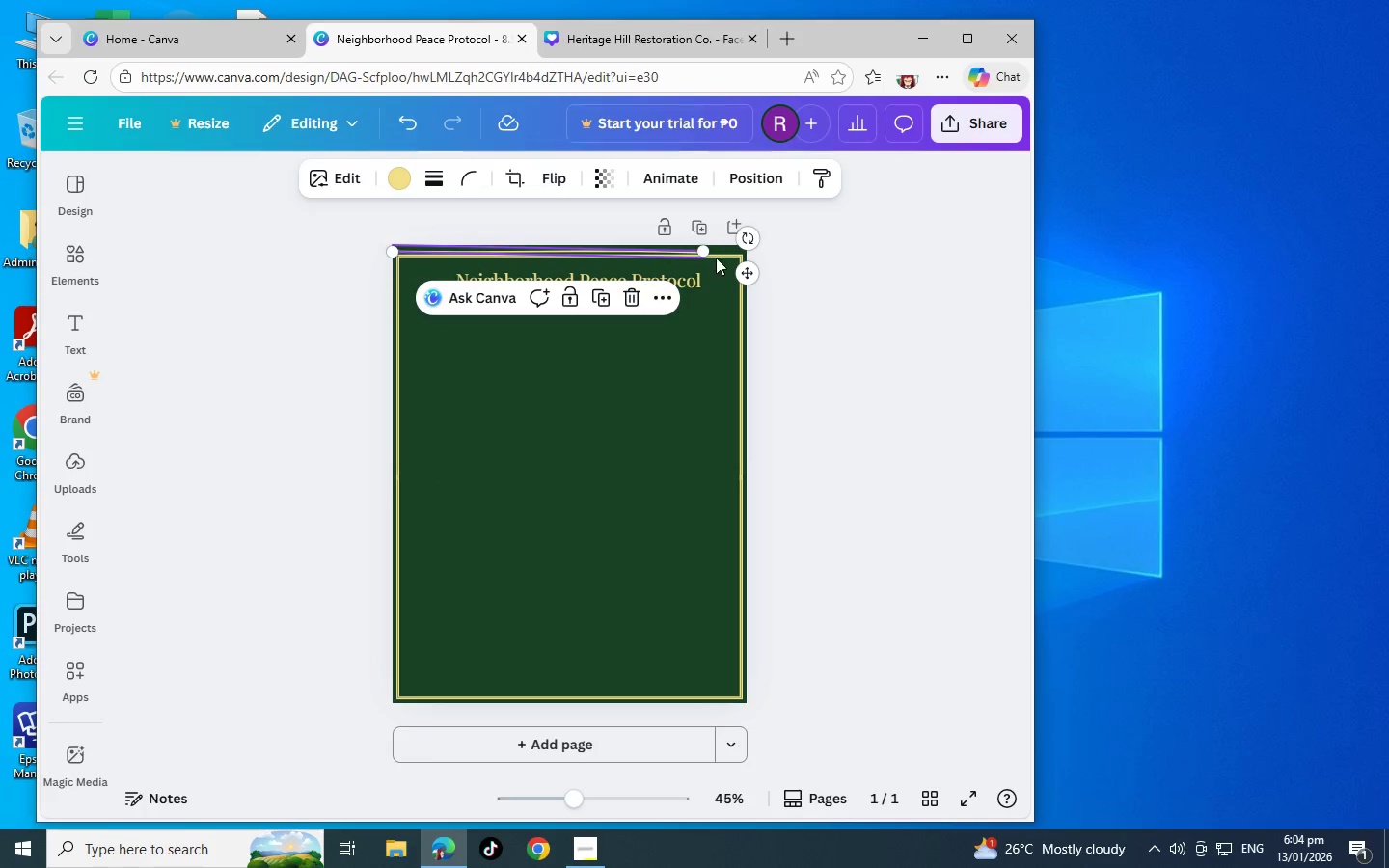 
left_click_drag(start_coordinate=[742, 270], to_coordinate=[772, 312])
 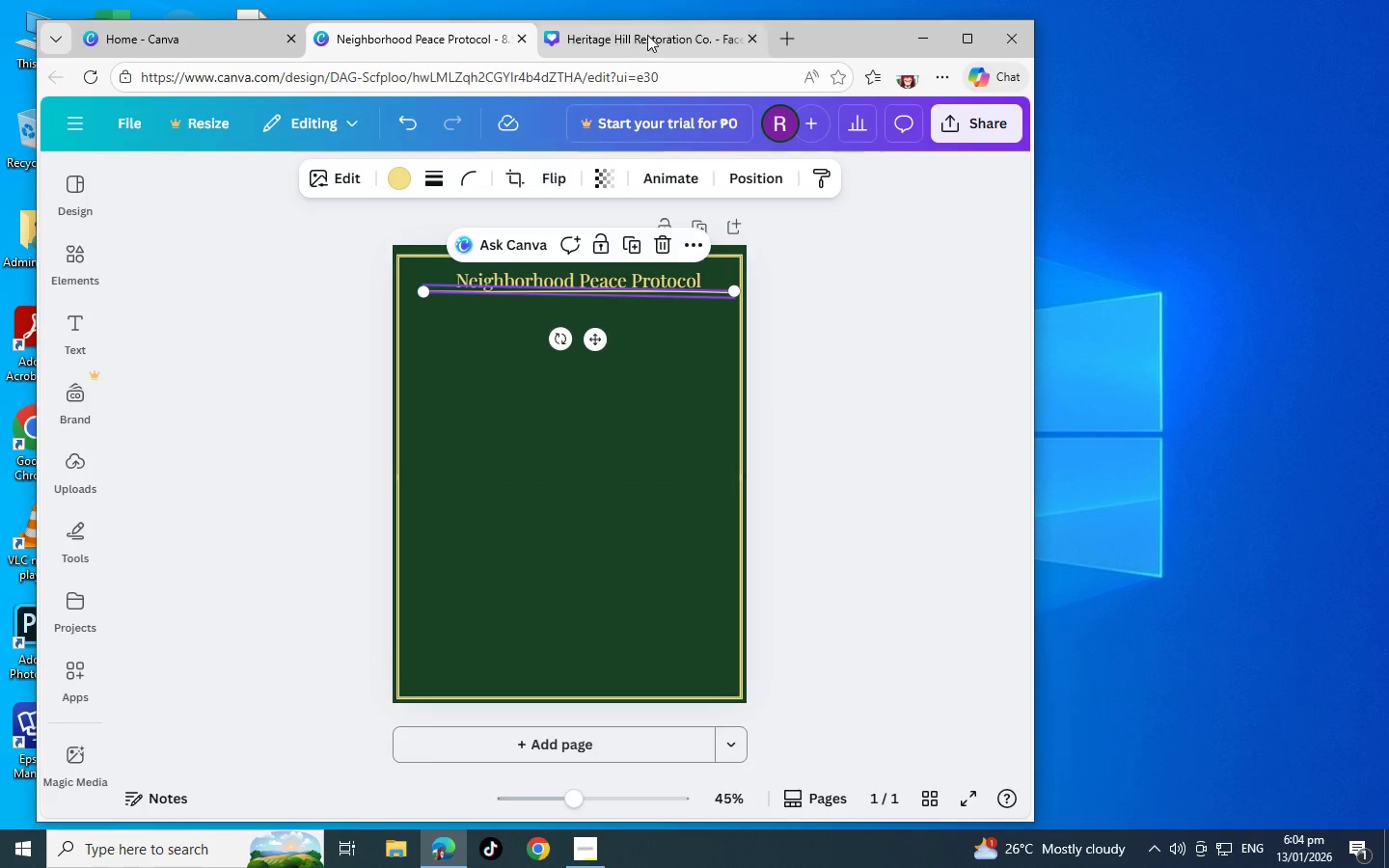 
left_click([647, 35])
 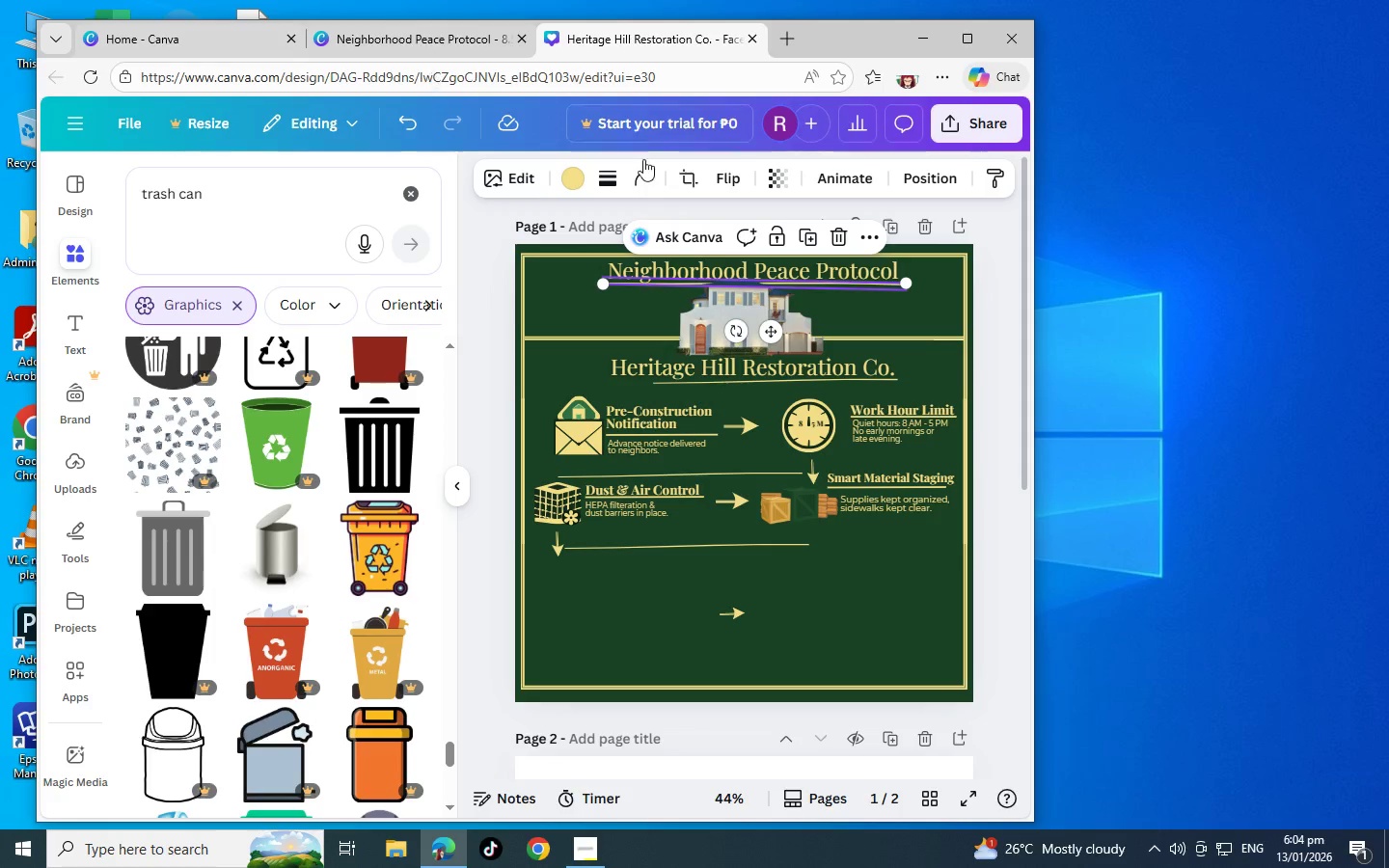 
left_click([781, 314])
 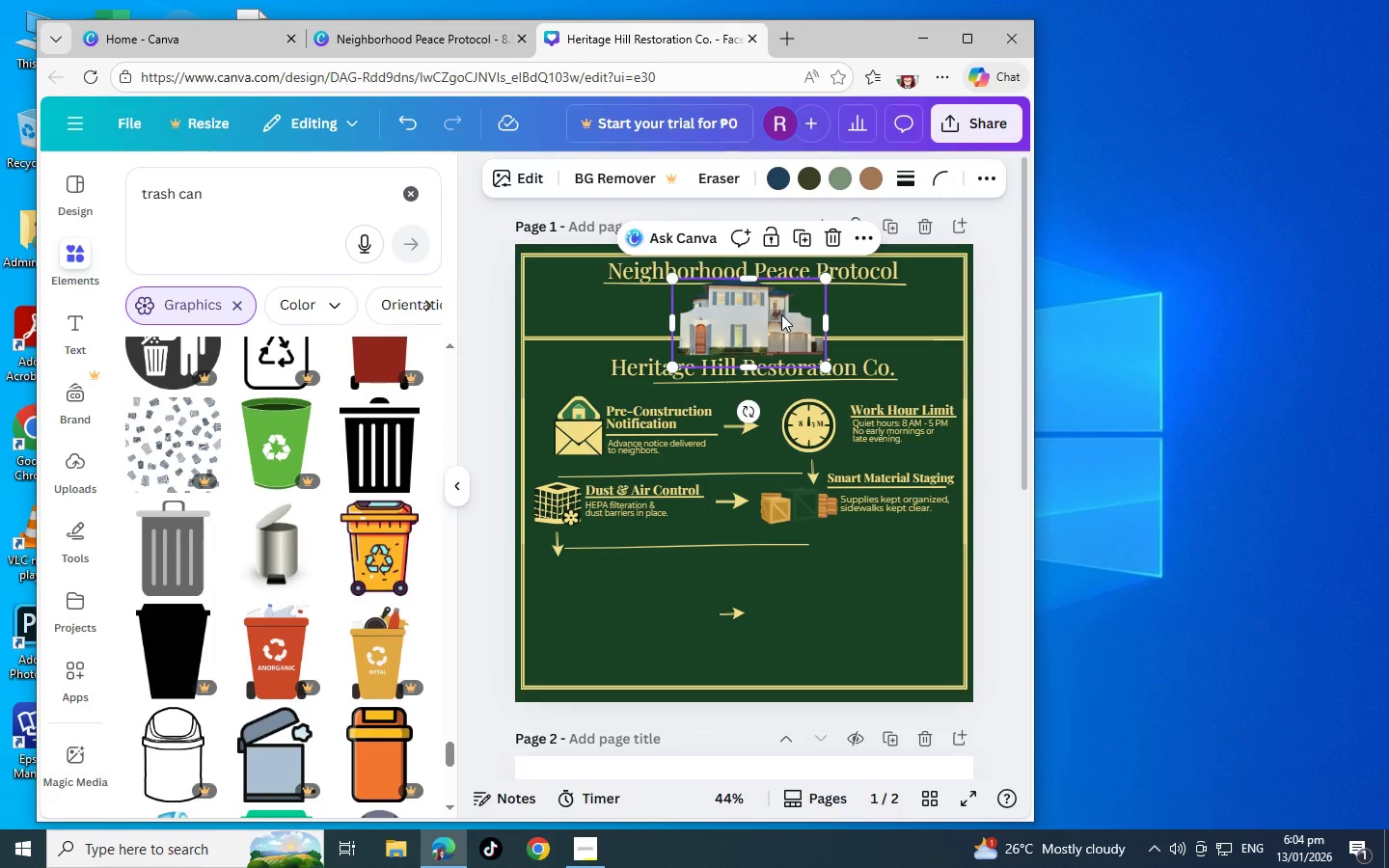 
key(Control+C)
 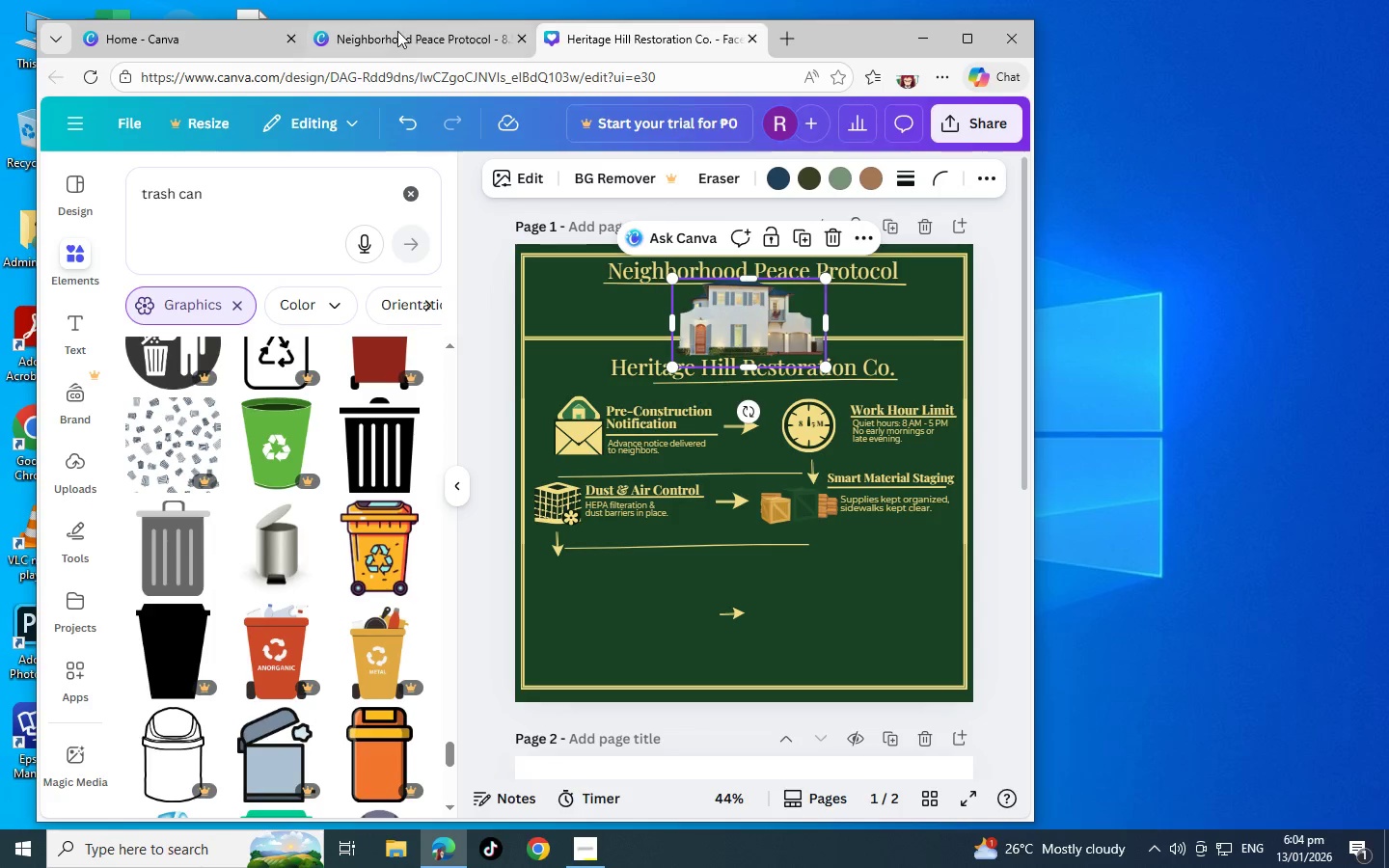 
left_click([397, 31])
 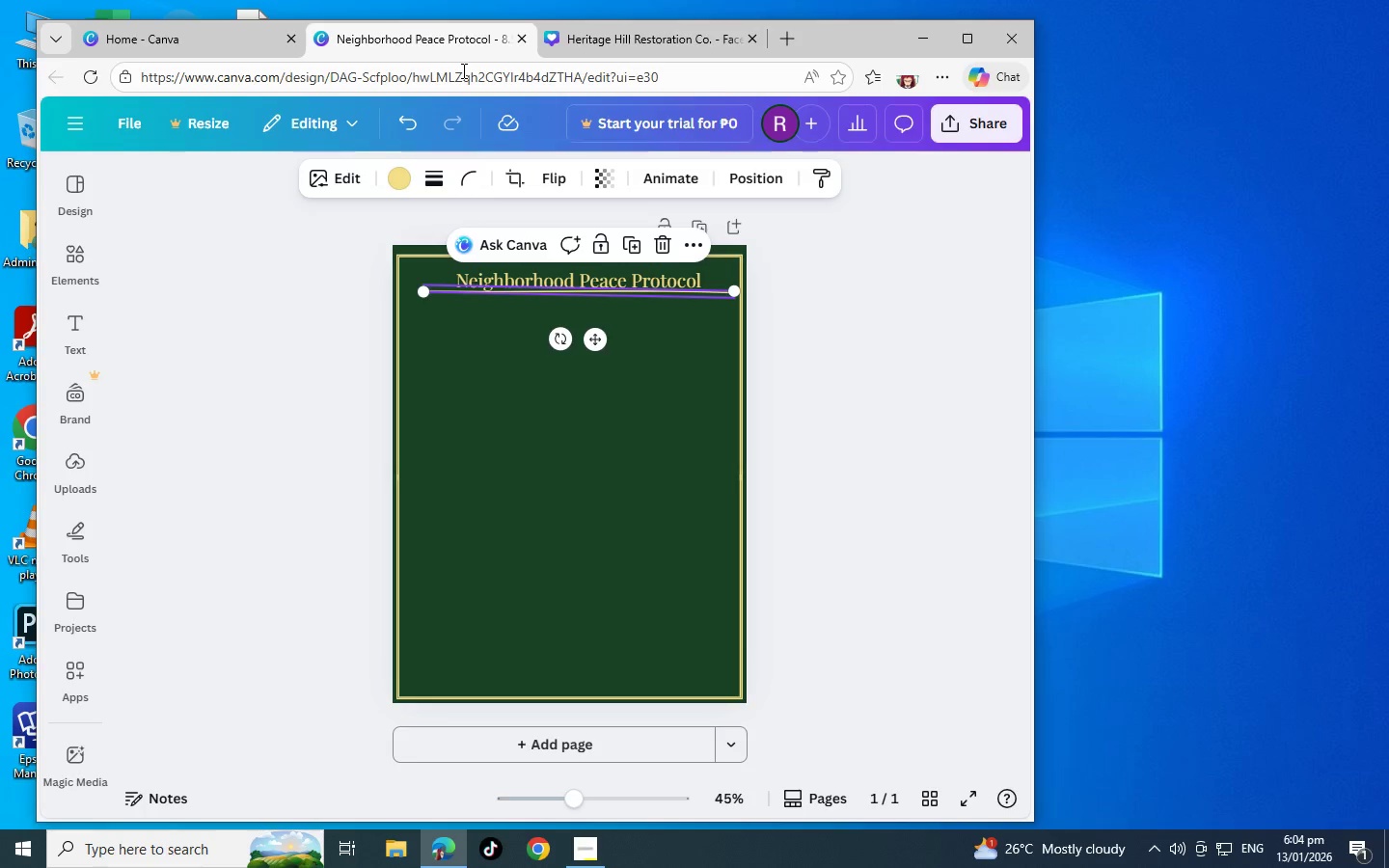 
key(Control+V)
 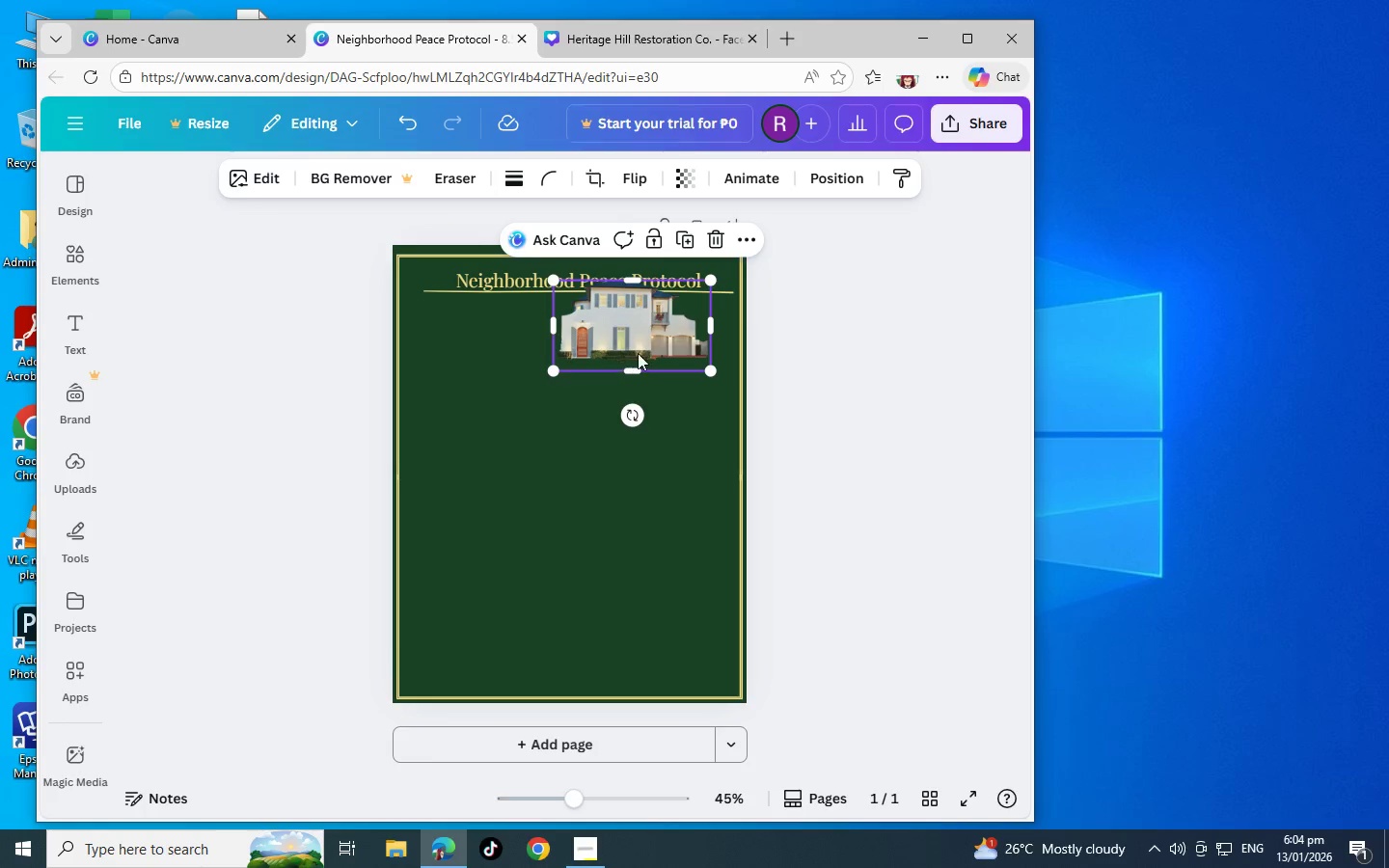 
left_click_drag(start_coordinate=[660, 346], to_coordinate=[616, 349])
 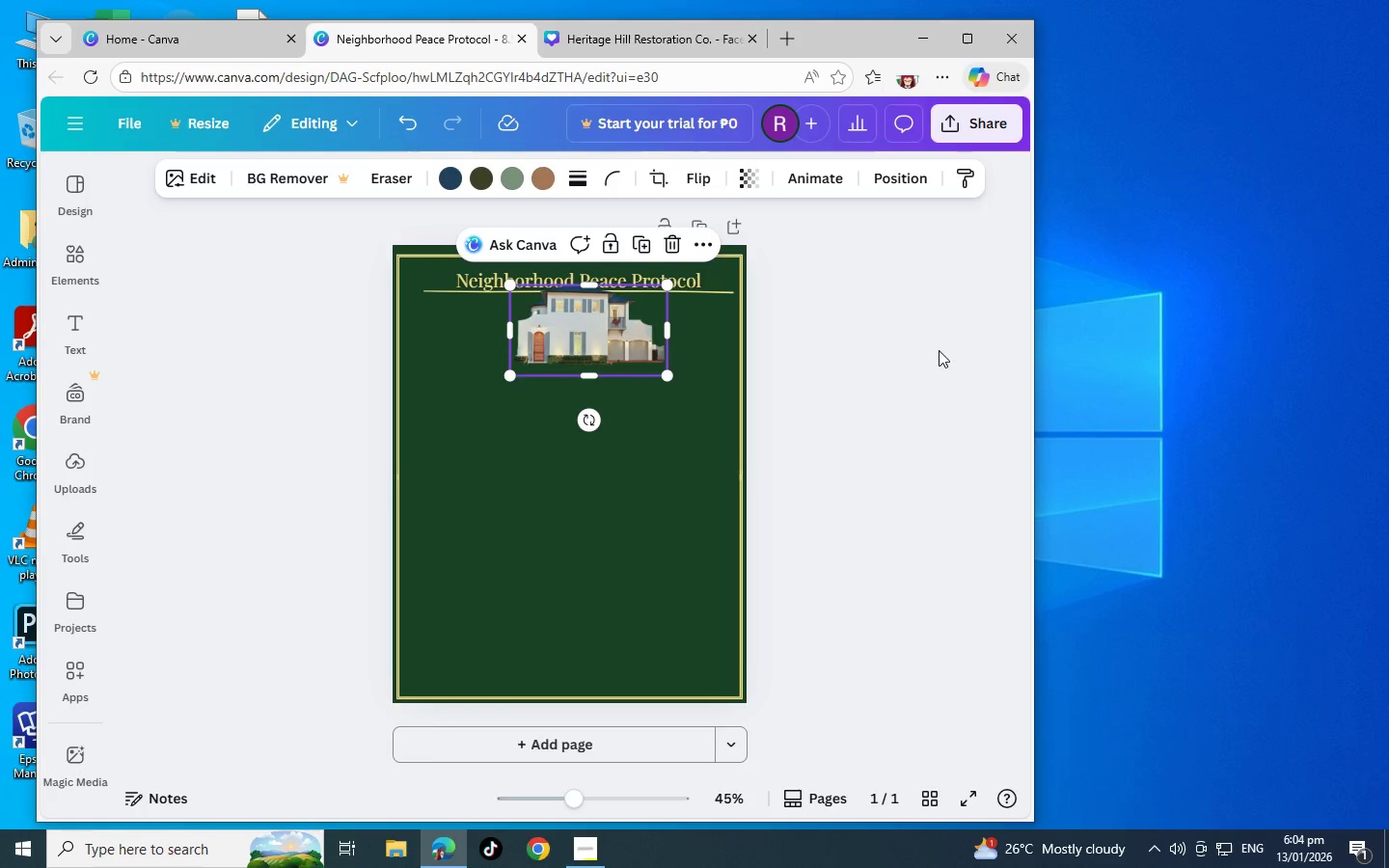 
left_click([943, 350])
 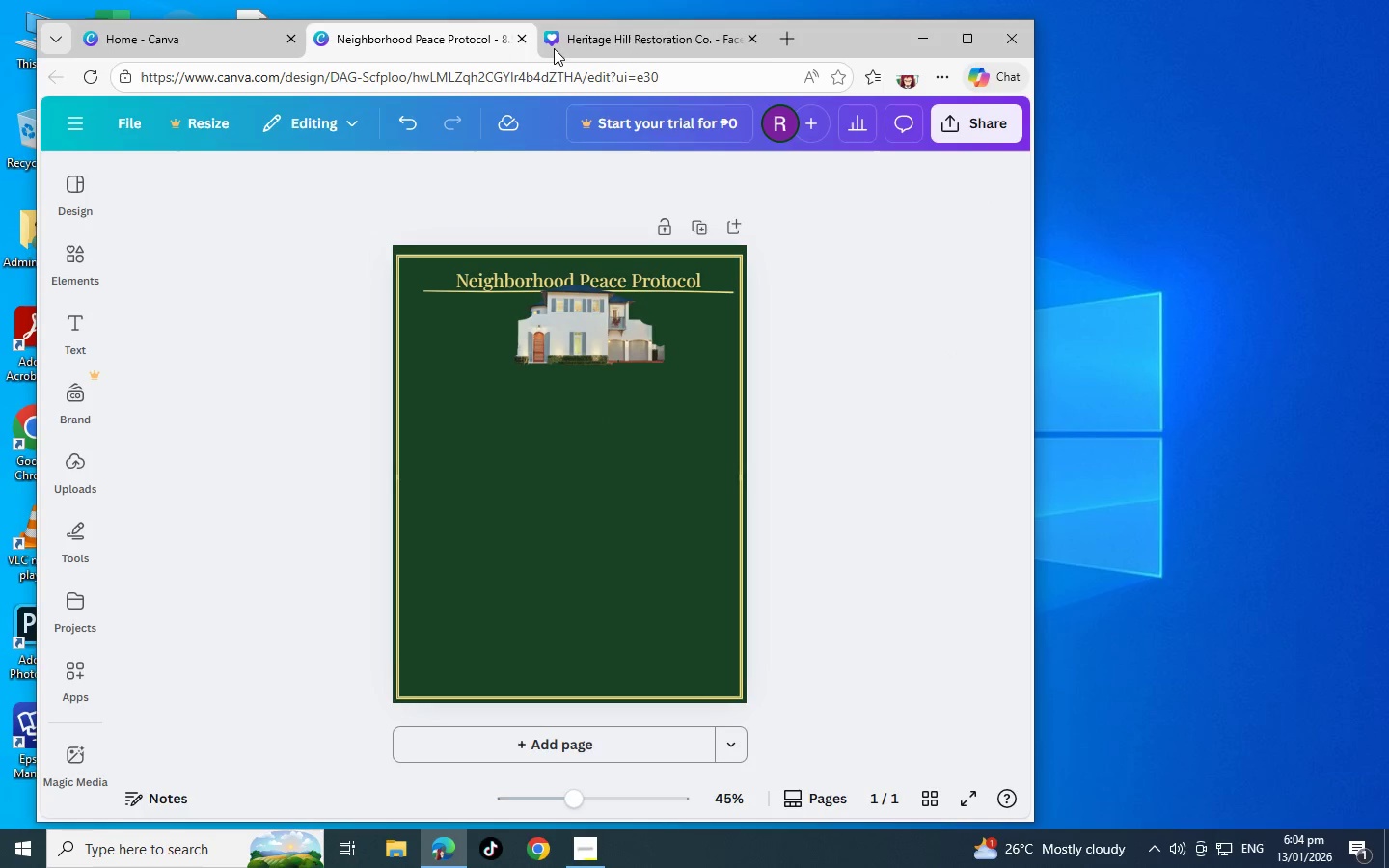 
left_click([641, 32])
 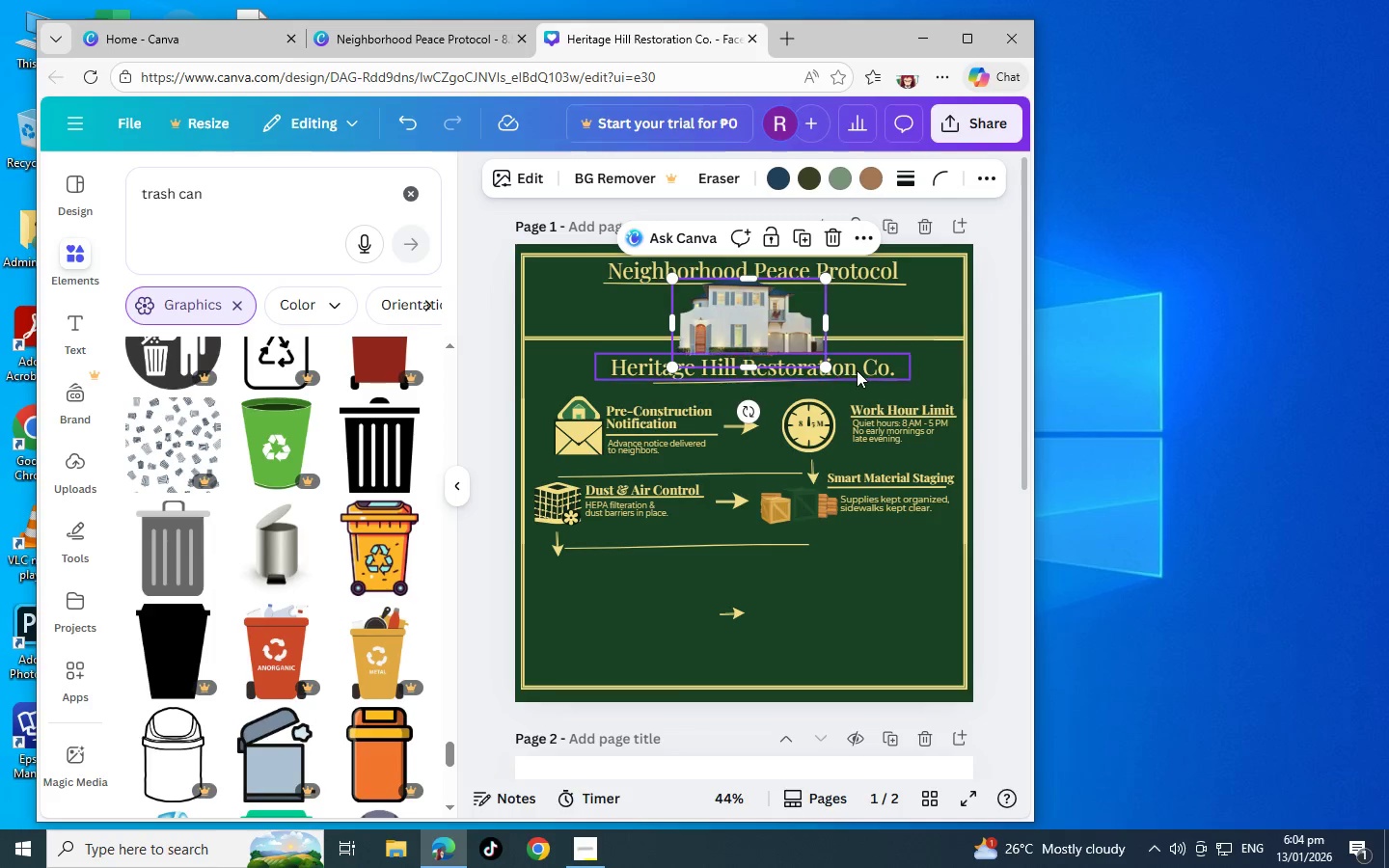 
left_click([859, 372])
 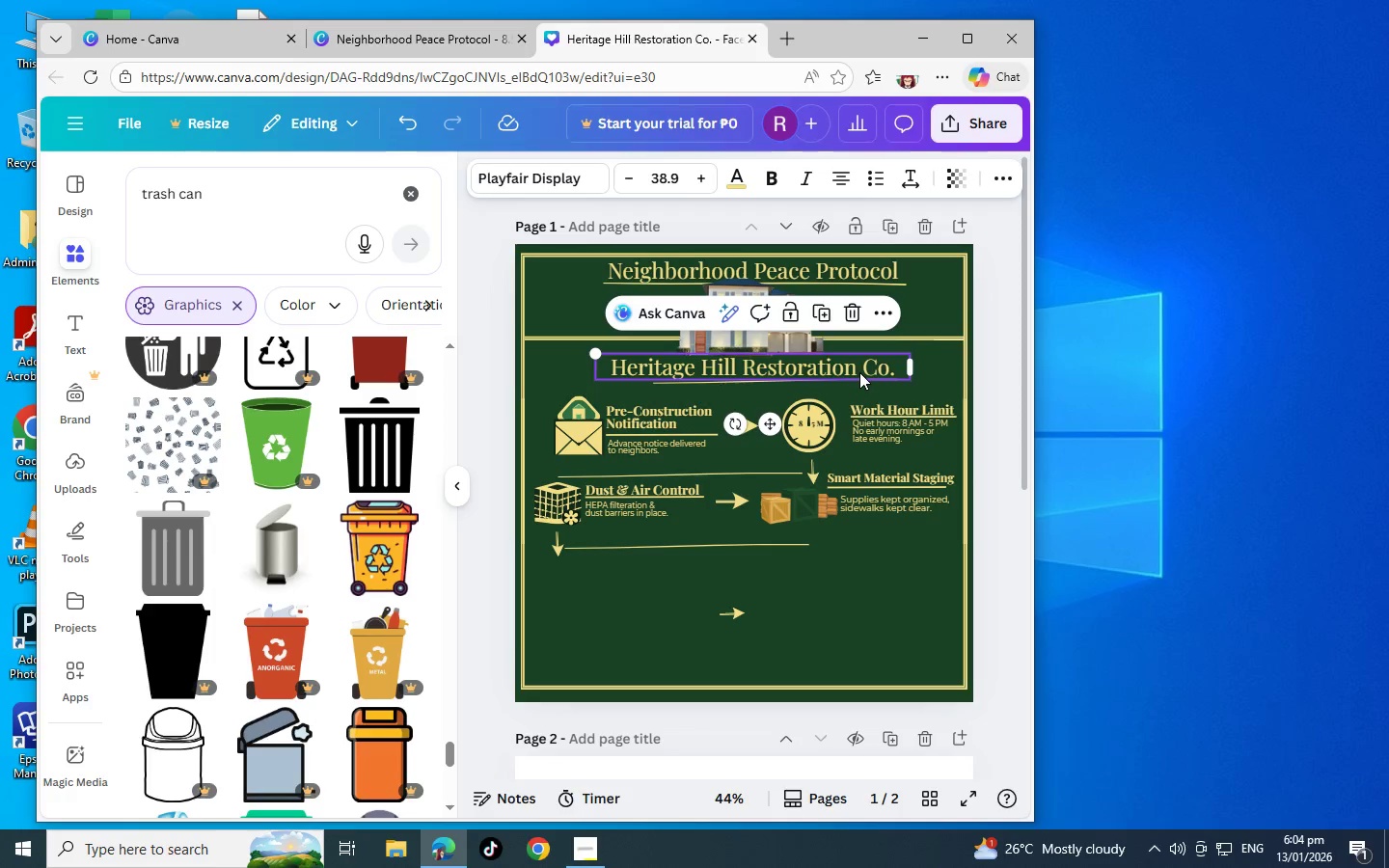 
key(Control+C)
 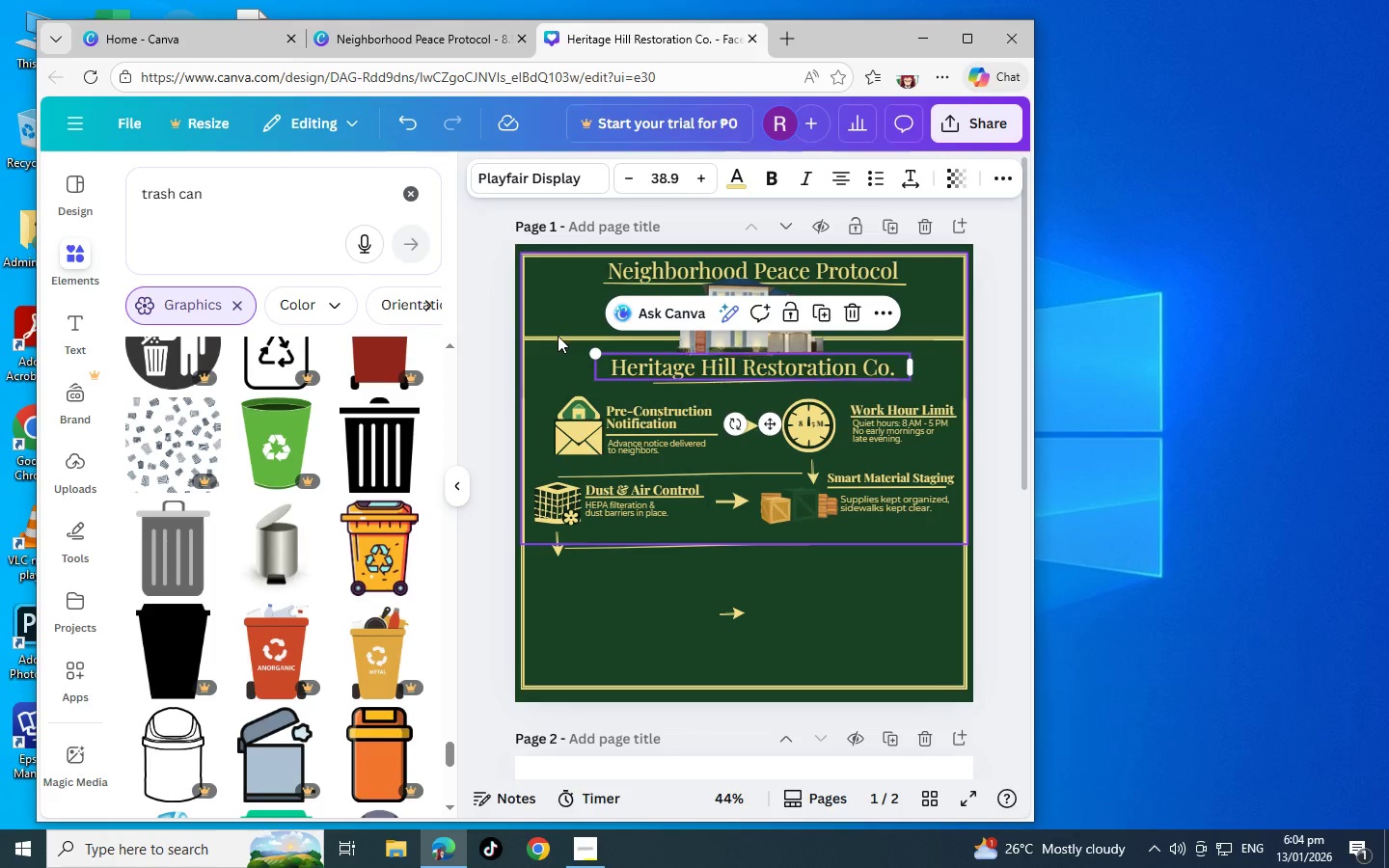 
left_click([558, 337])
 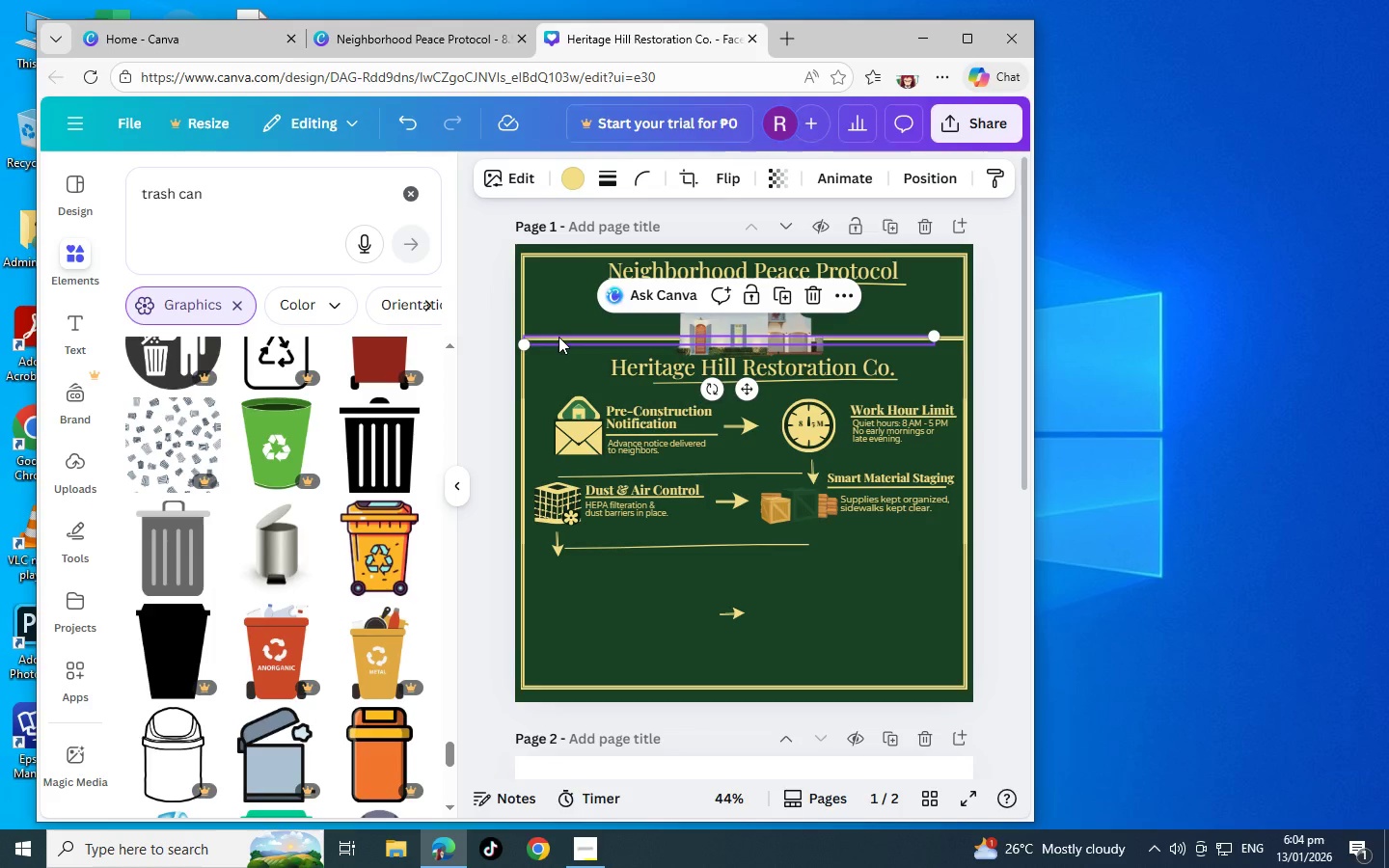 
key(Control+C)
 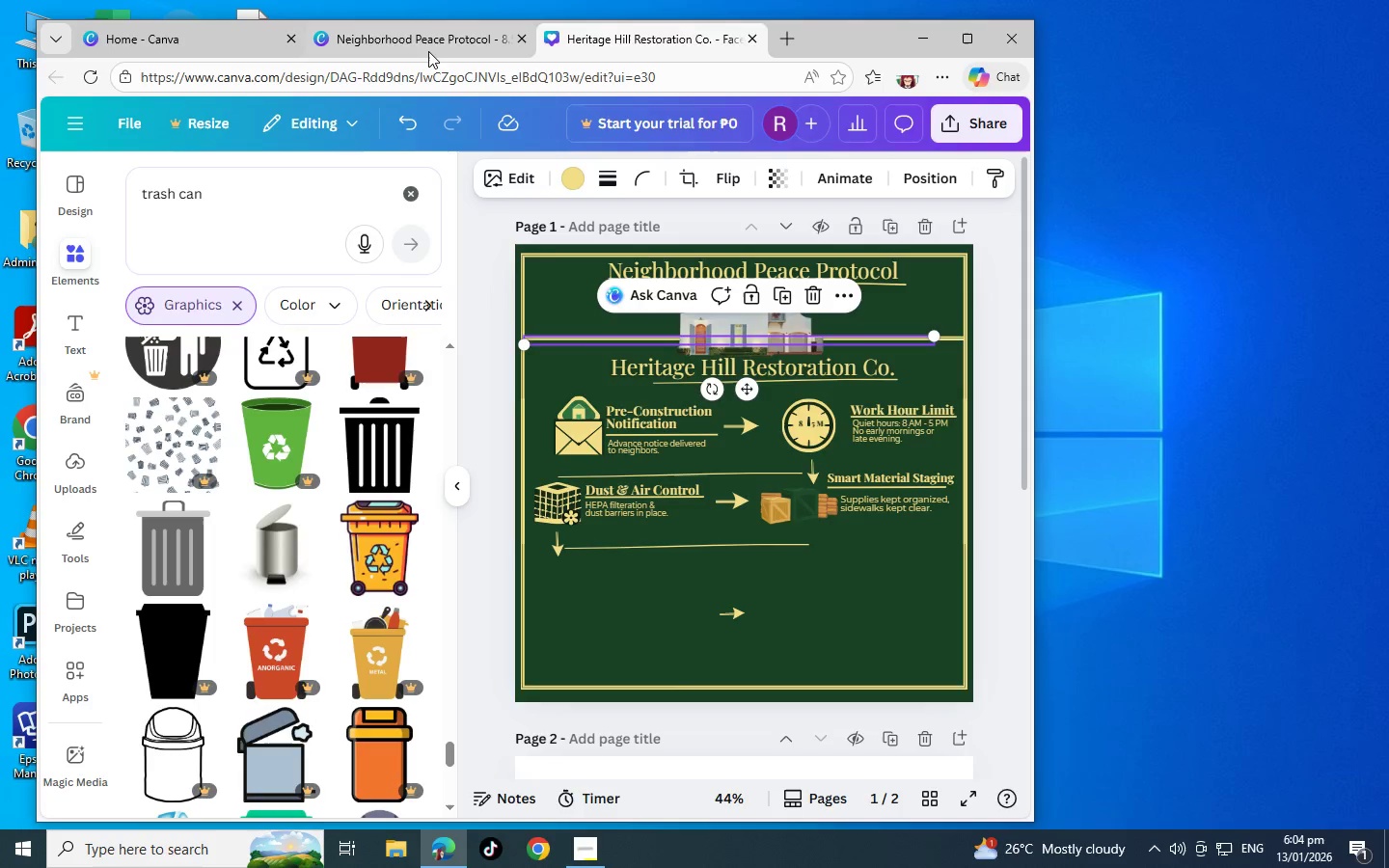 
left_click([428, 51])
 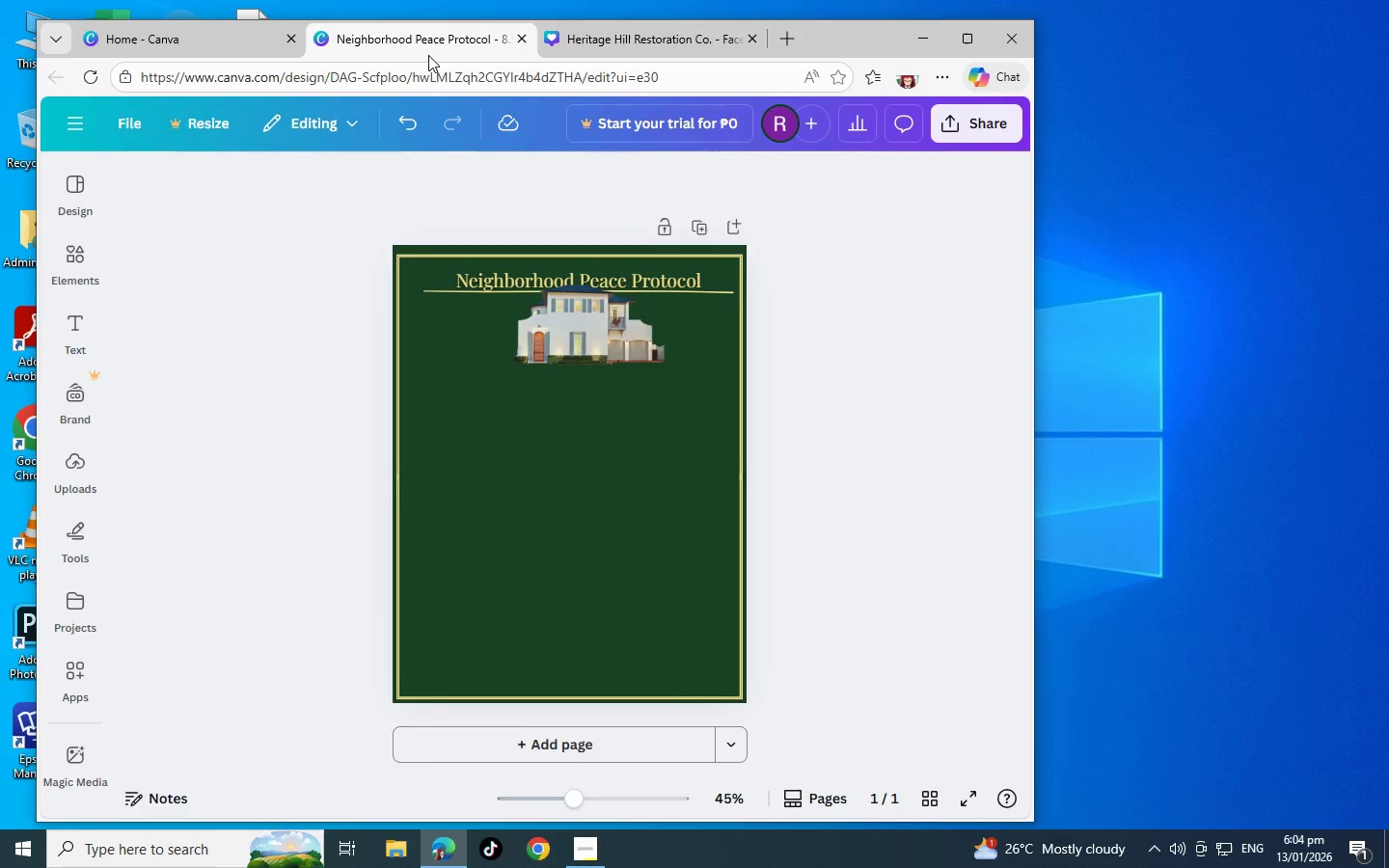 
key(Control+V)
 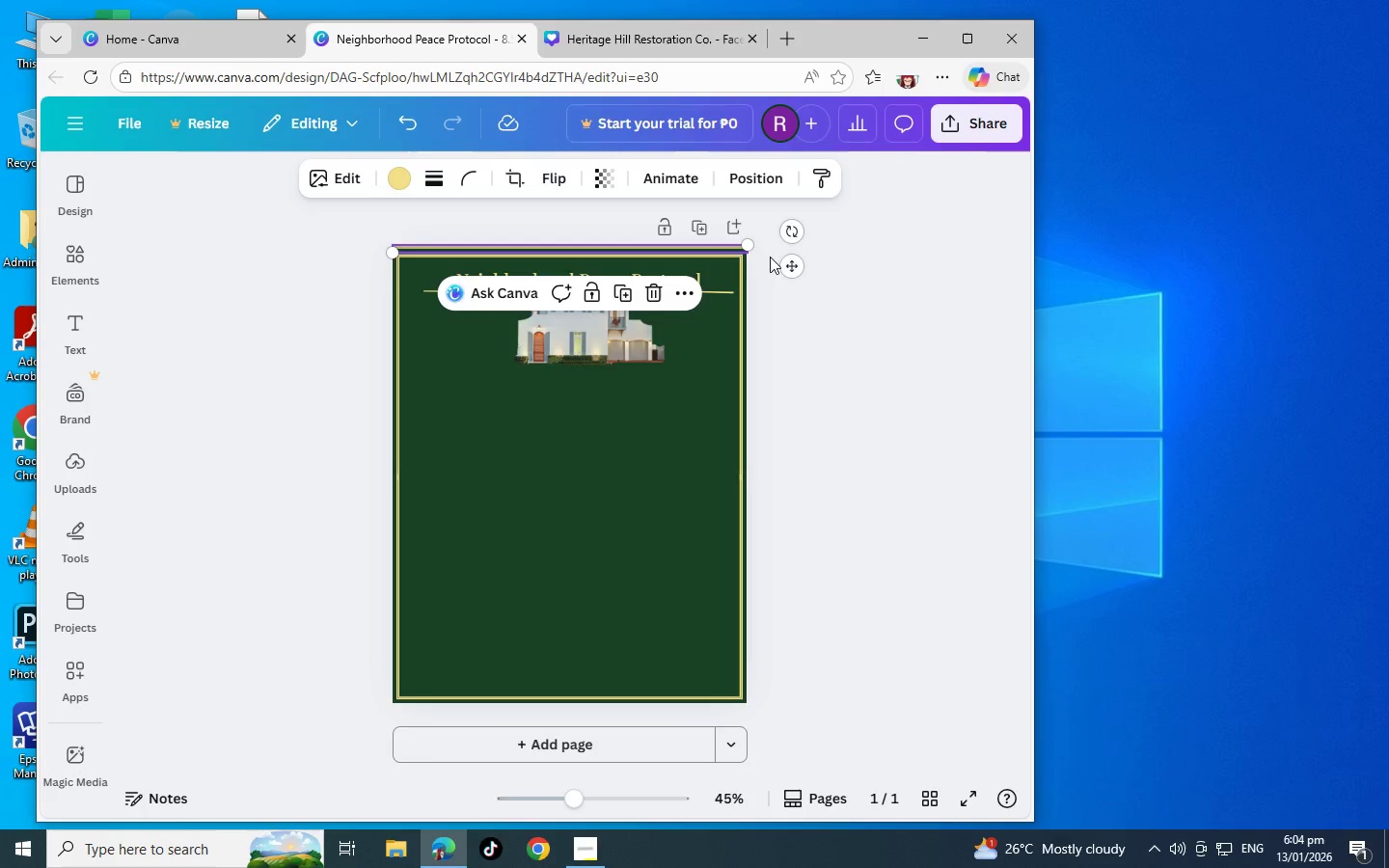 
left_click_drag(start_coordinate=[787, 270], to_coordinate=[791, 389])
 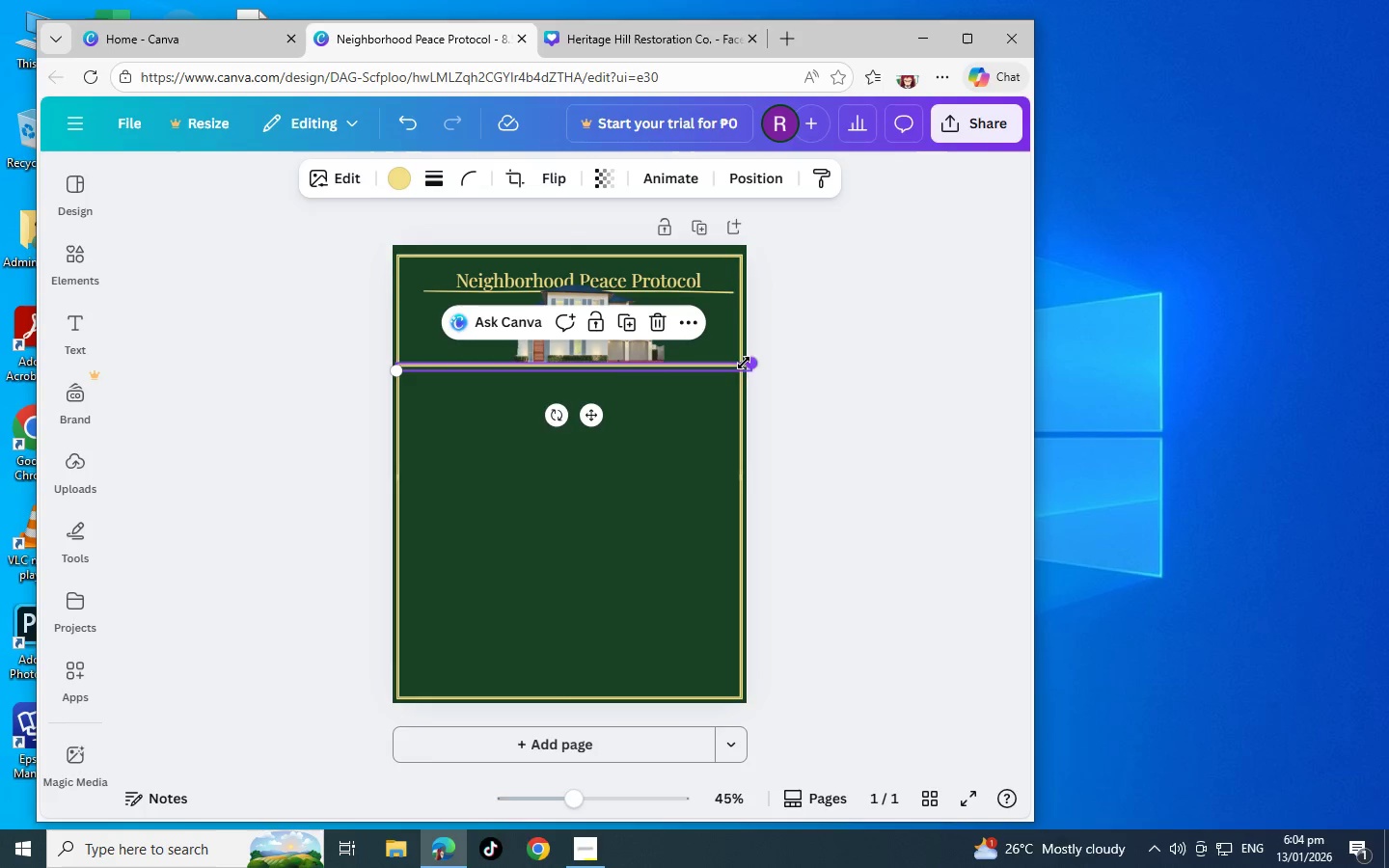 
key(Alt+AltLeft)
 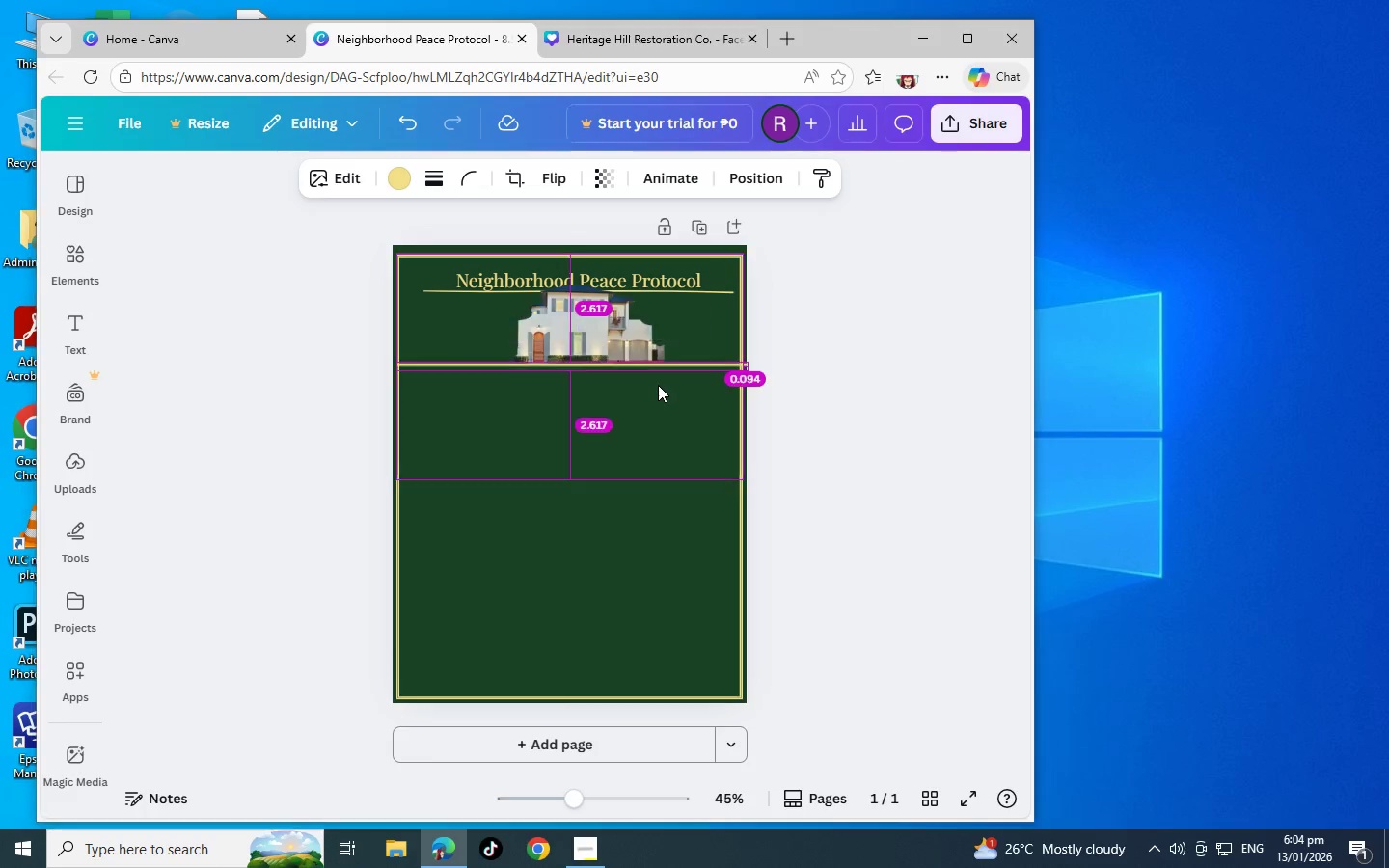 
key(Alt+Tab)
 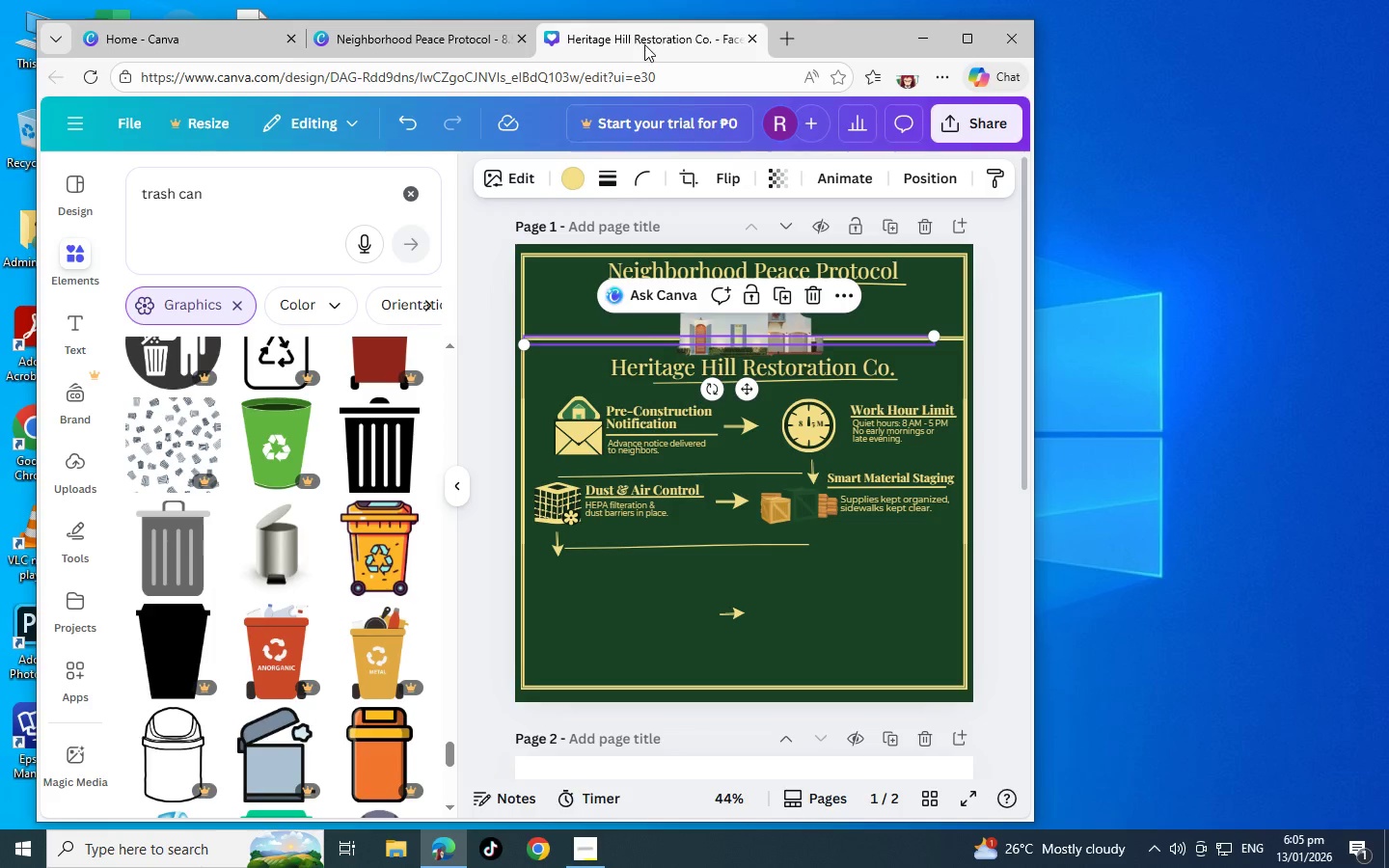 
key(Alt+AltLeft)
 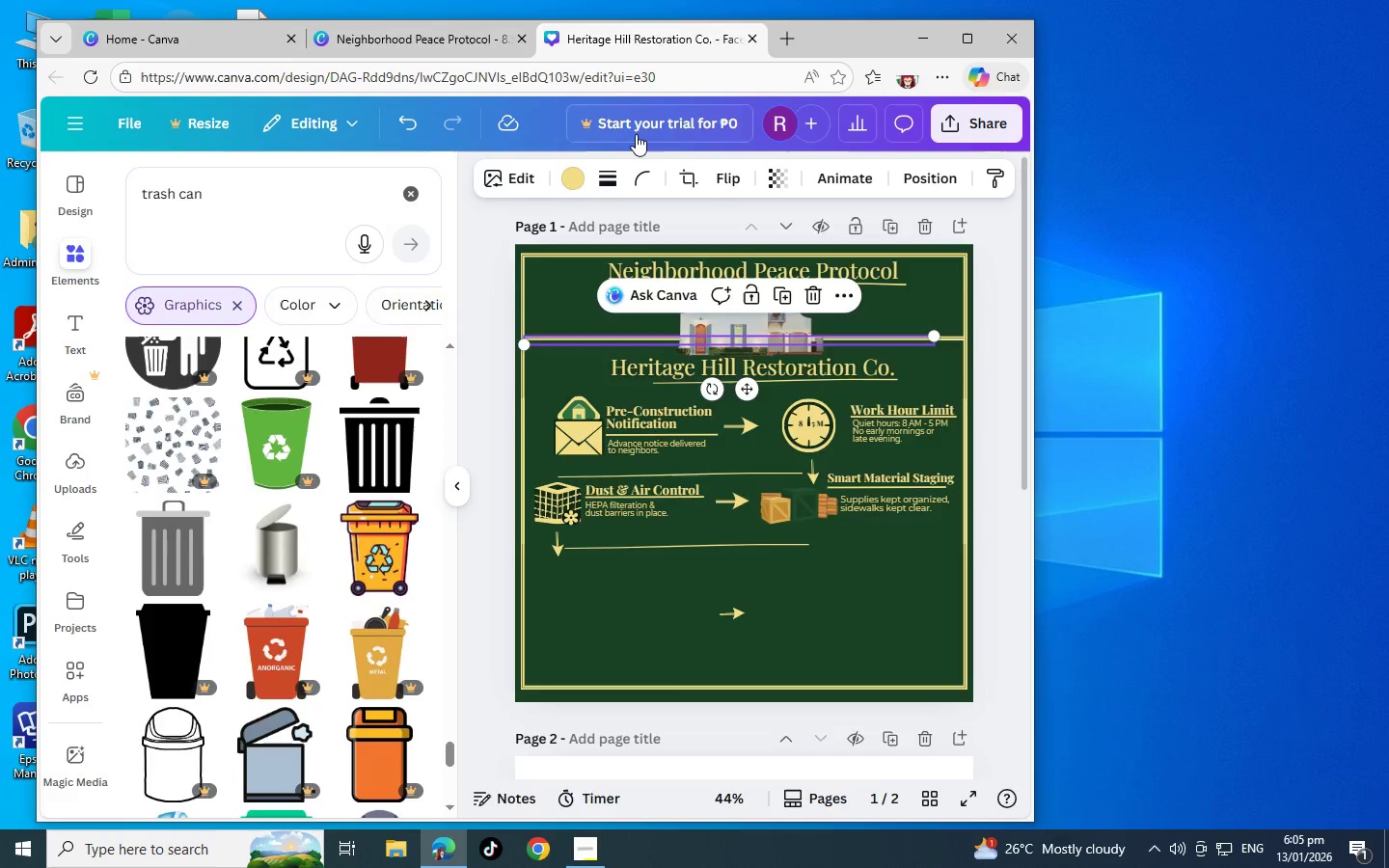 
key(Alt+Tab)
 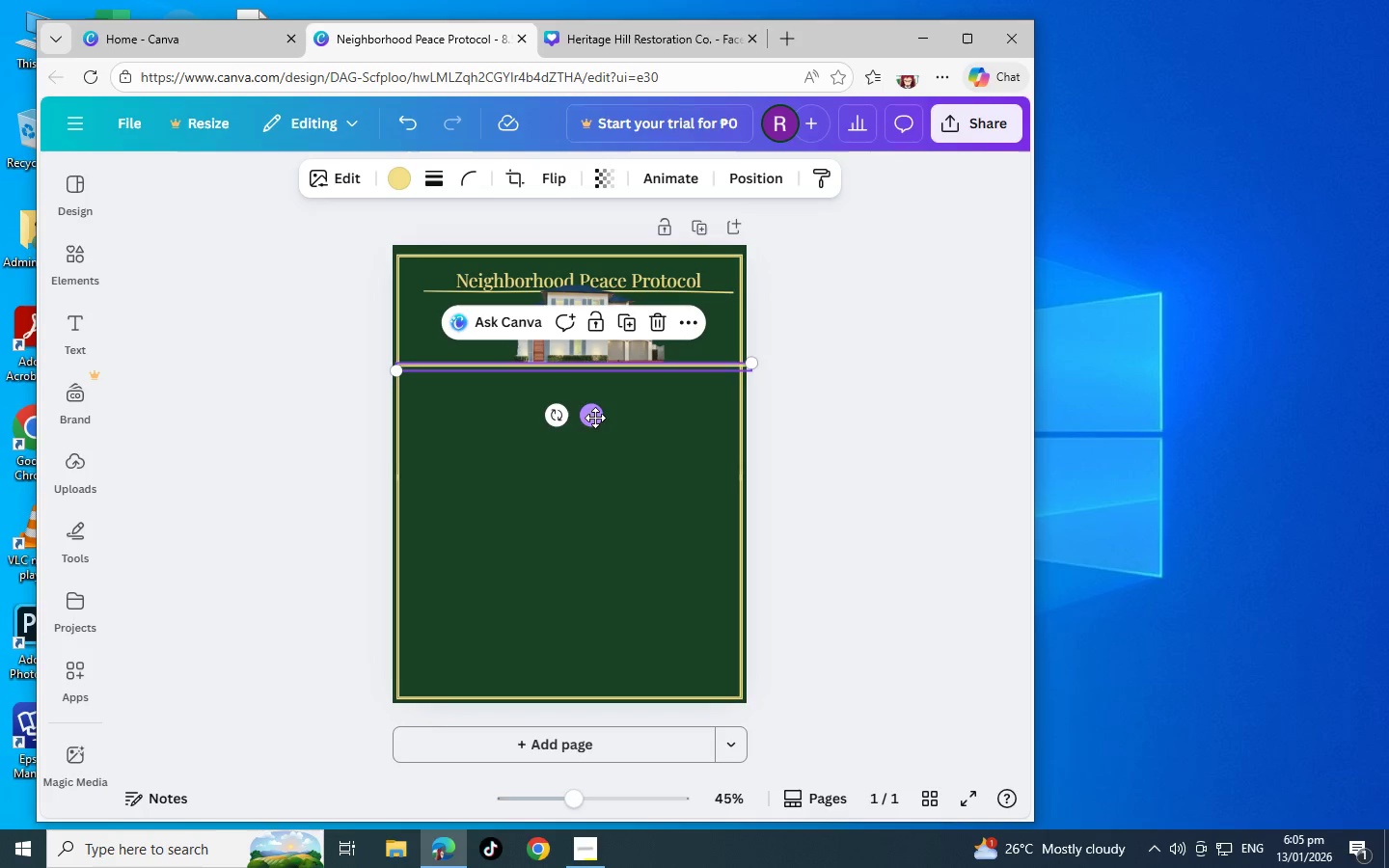 
left_click_drag(start_coordinate=[595, 419], to_coordinate=[595, 400])
 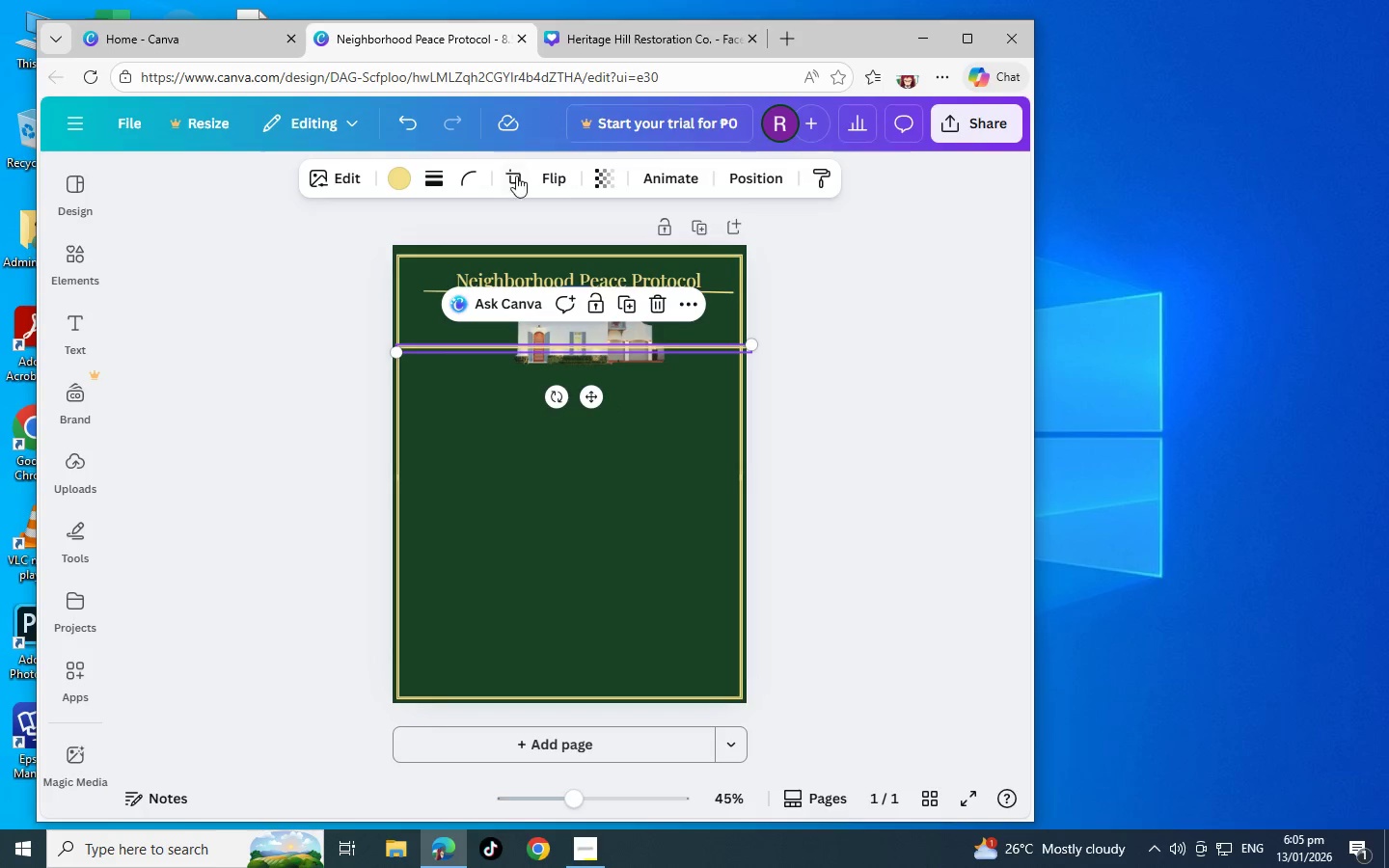 
left_click([516, 176])
 